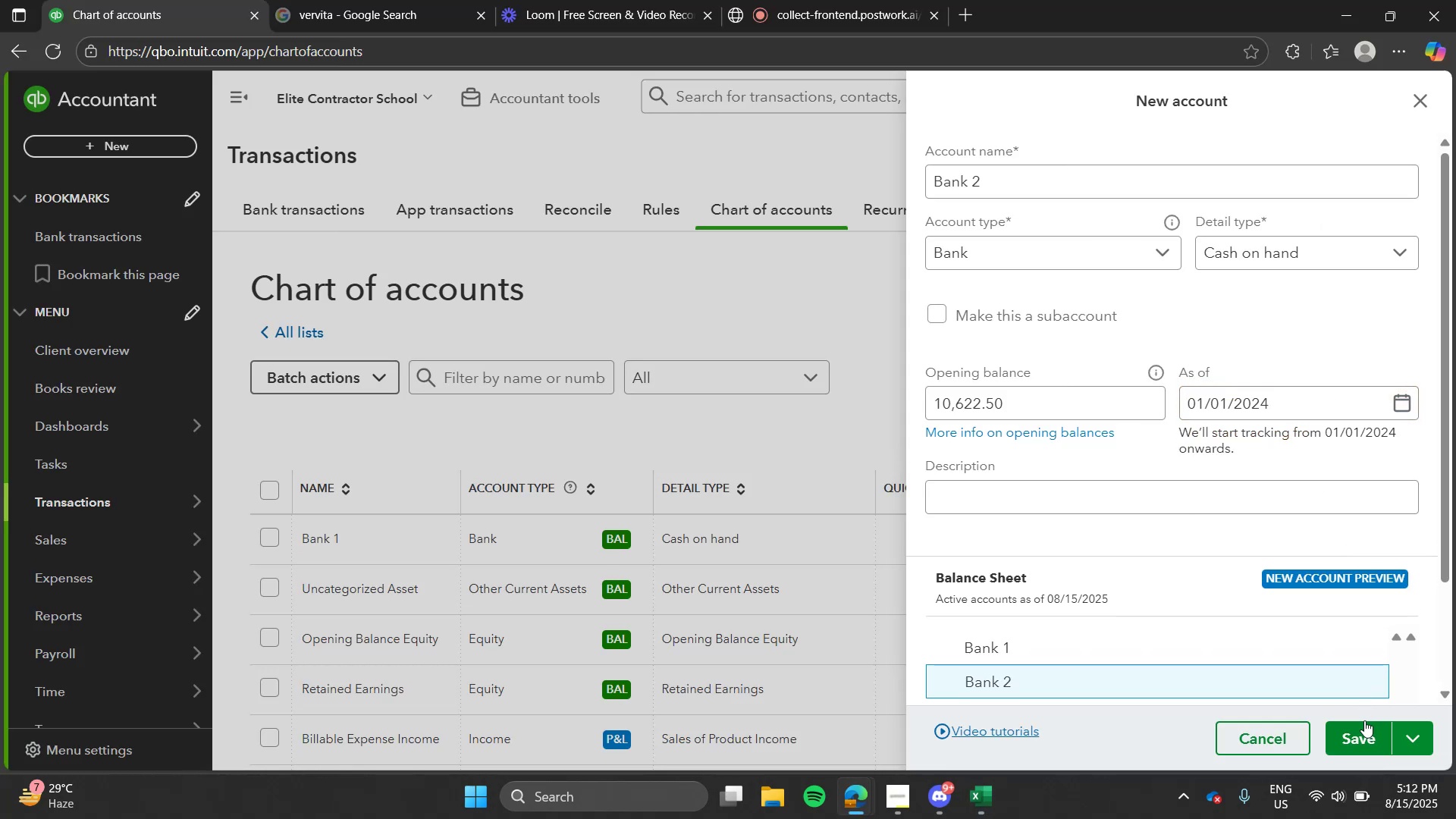 
left_click([1364, 720])
 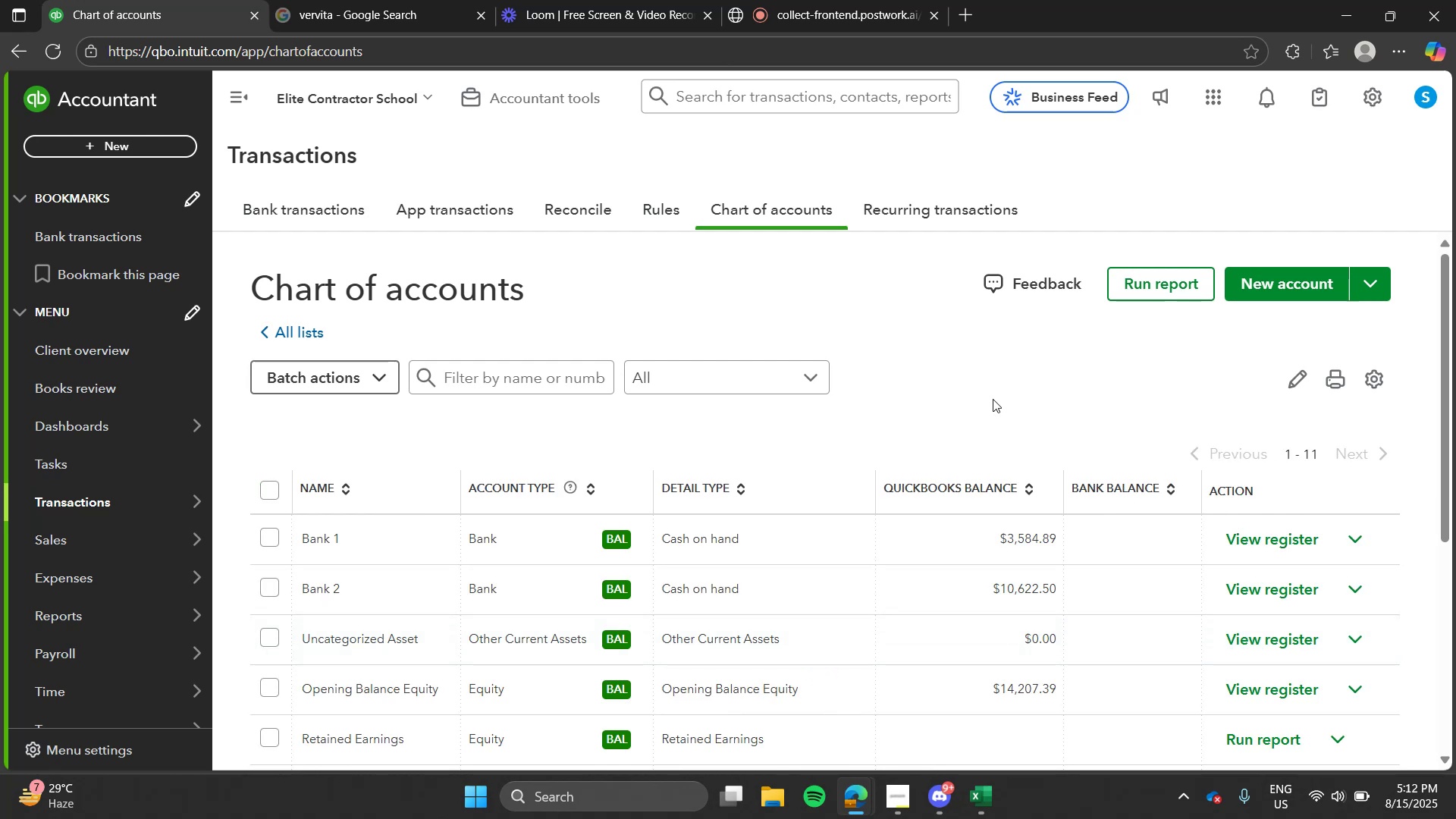 
left_click([1360, 96])
 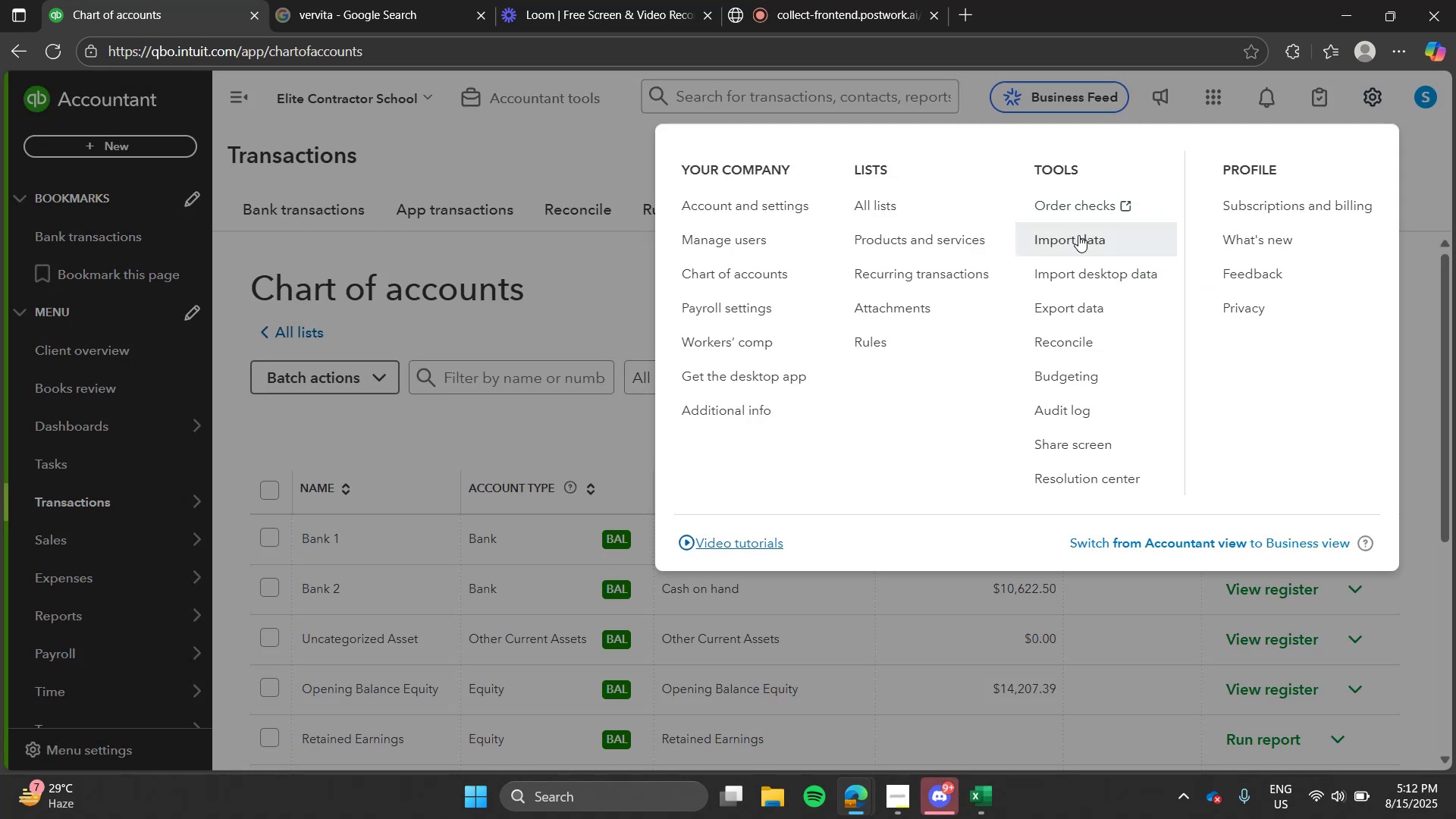 
left_click([1077, 239])
 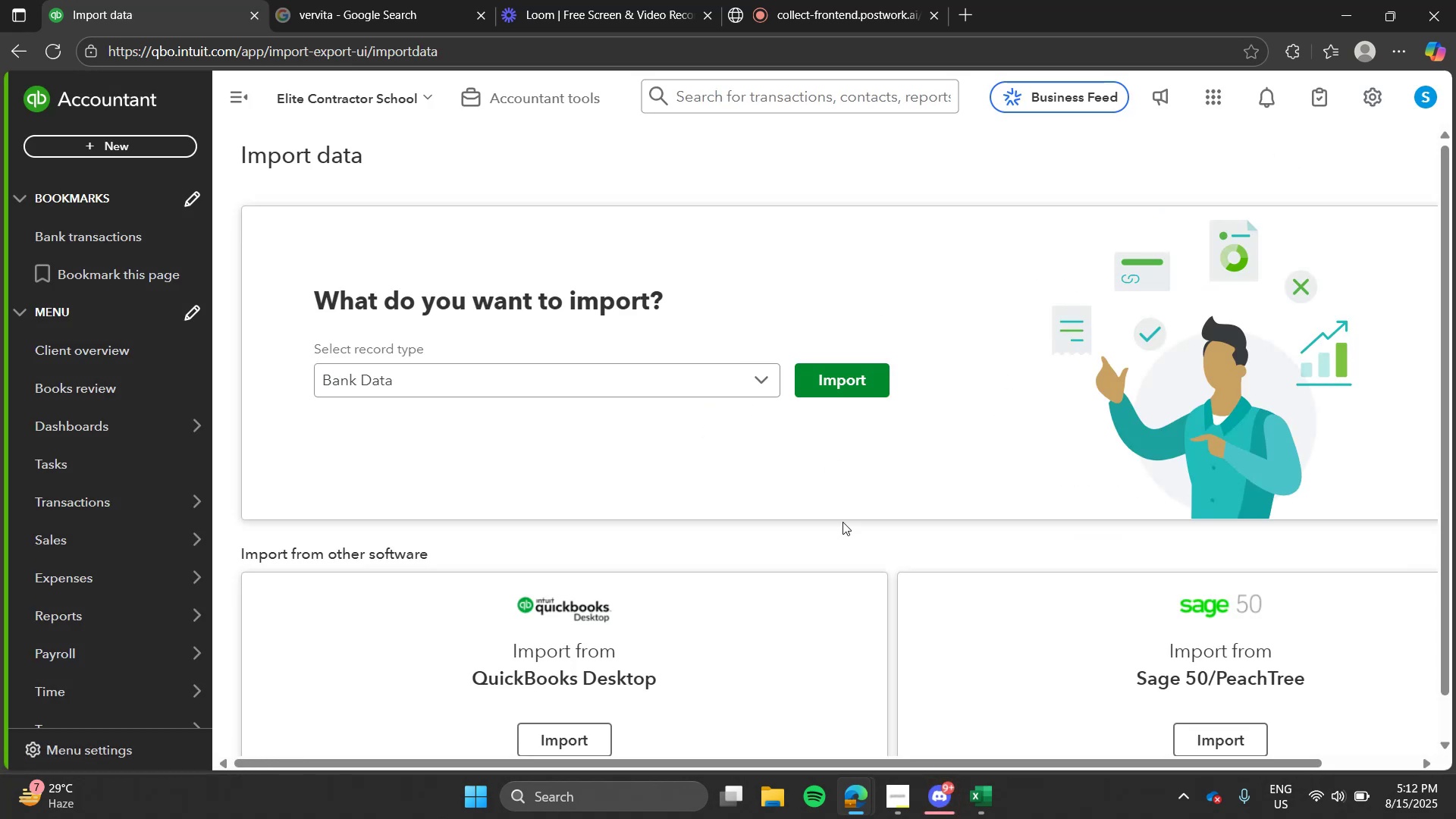 
key(Alt+Tab)
 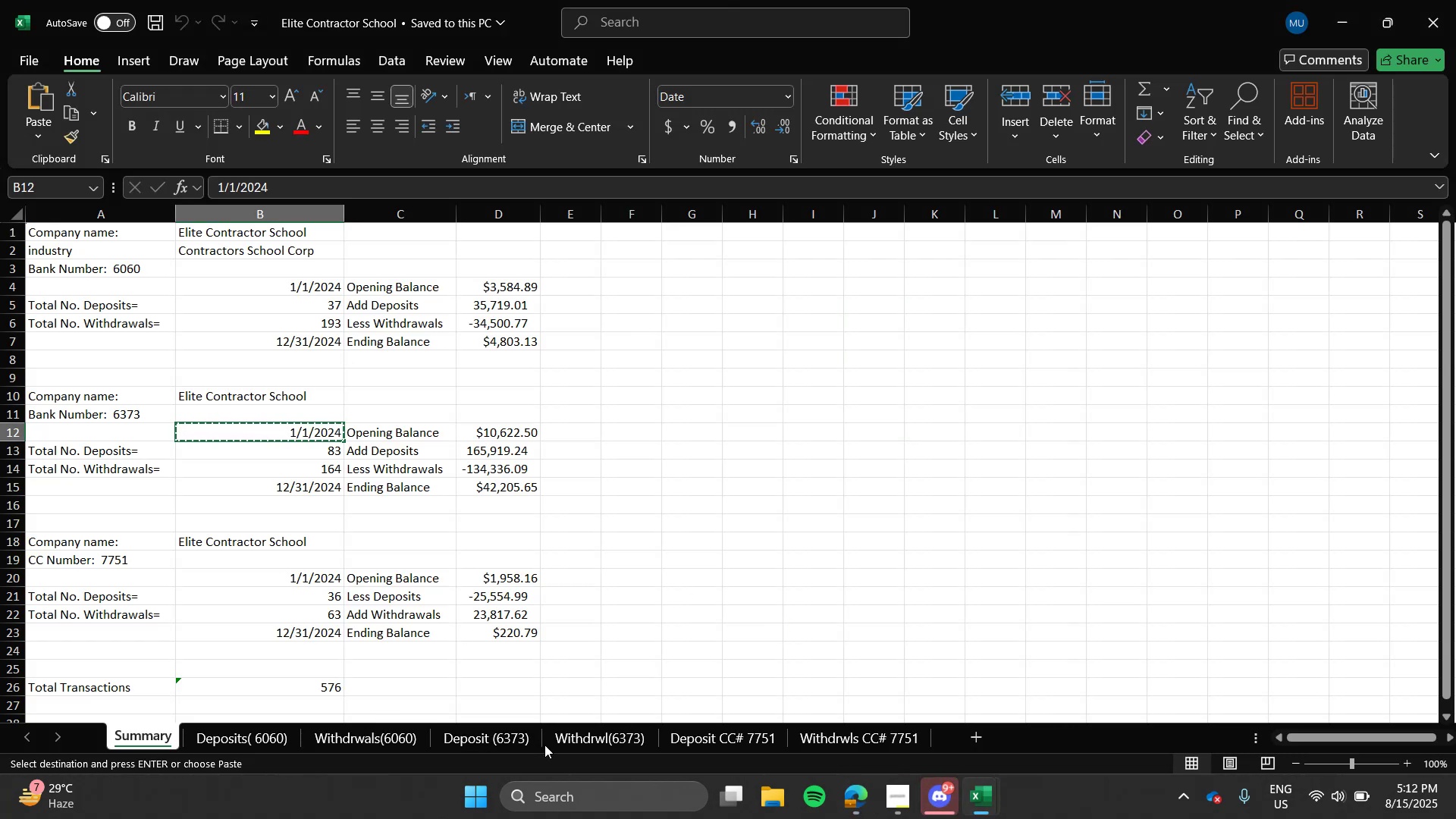 
left_click([521, 743])
 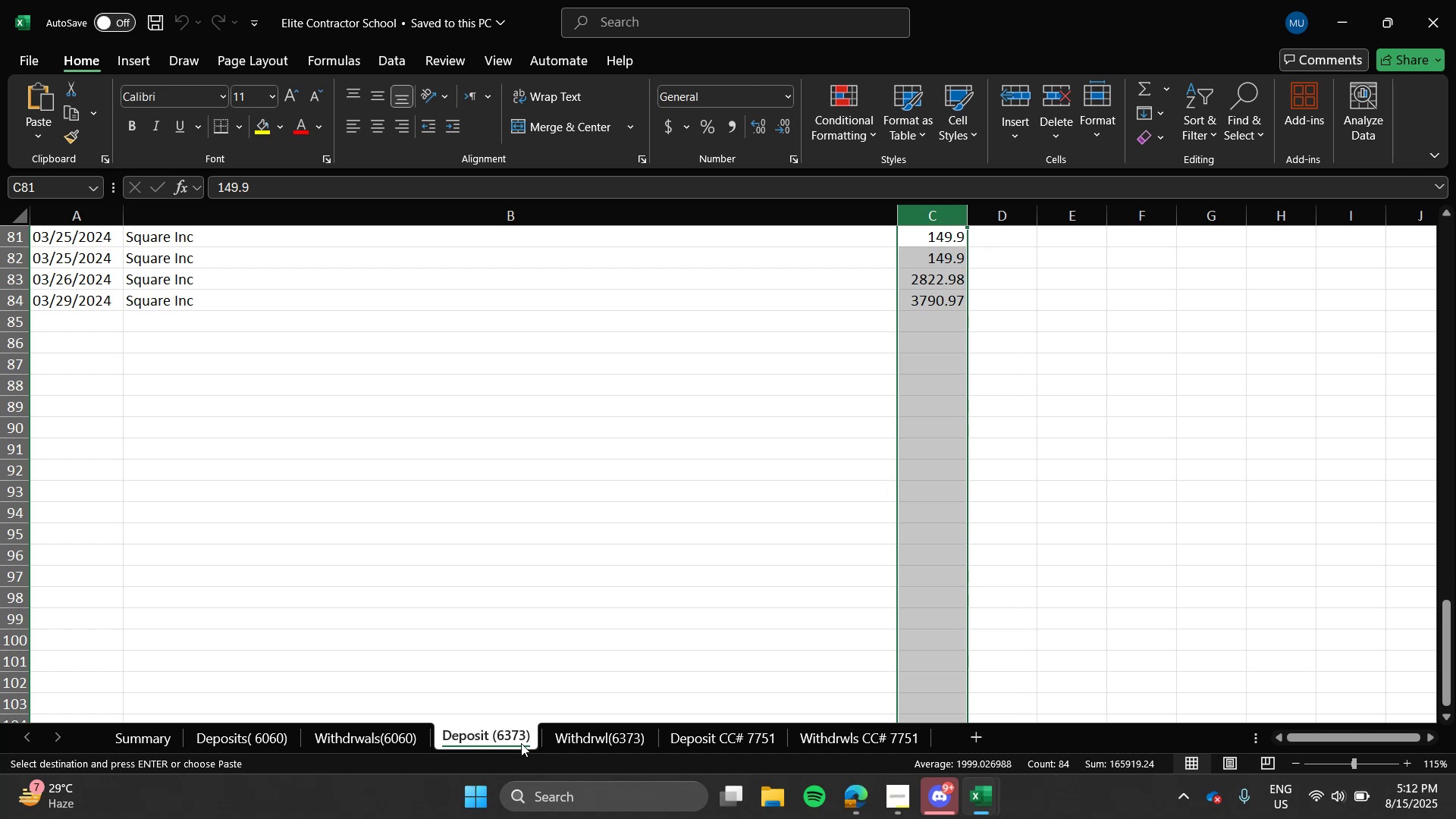 
scroll: coordinate [509, 570], scroll_direction: up, amount: 11.0
 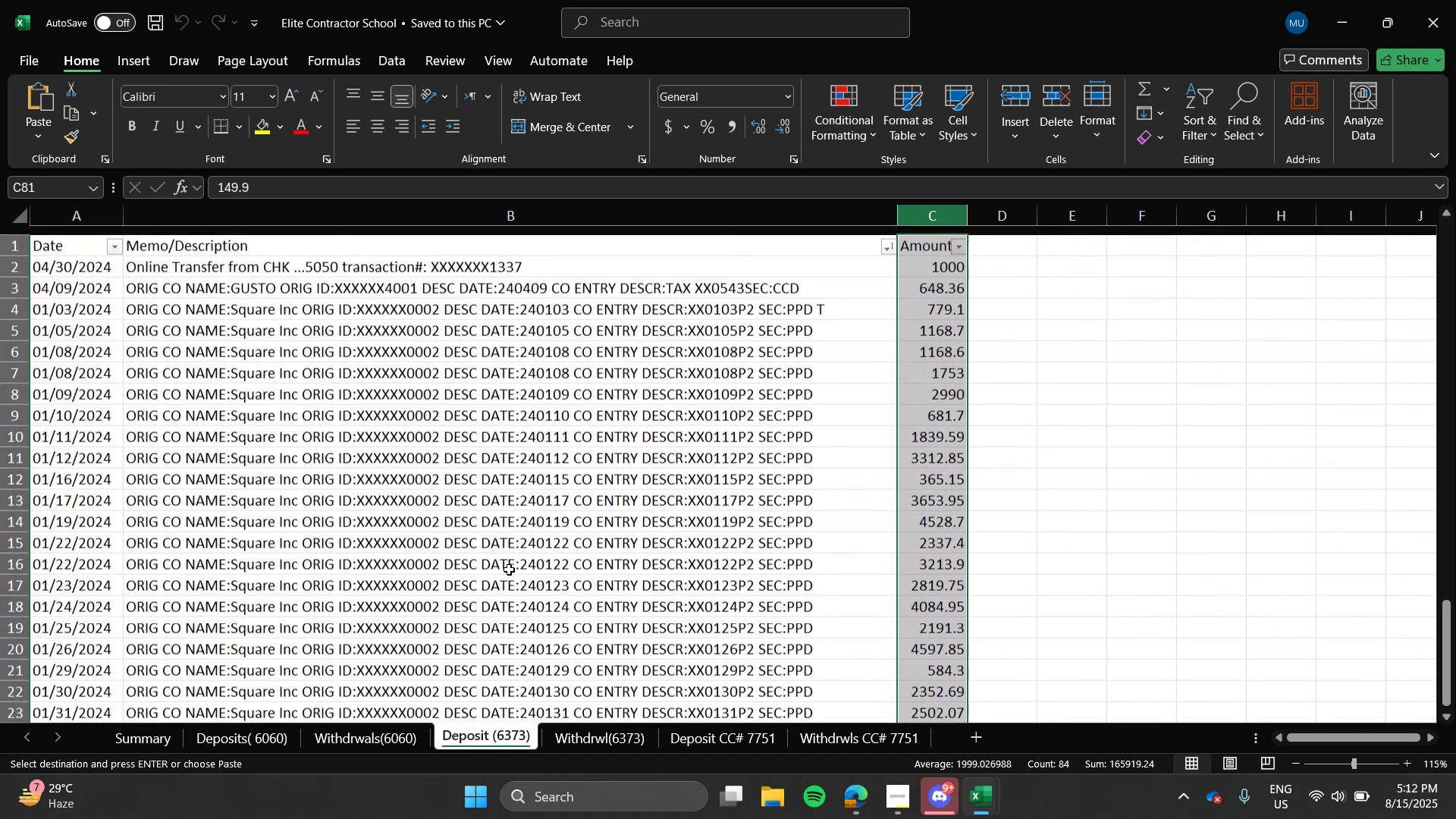 
mouse_move([99, 241])
 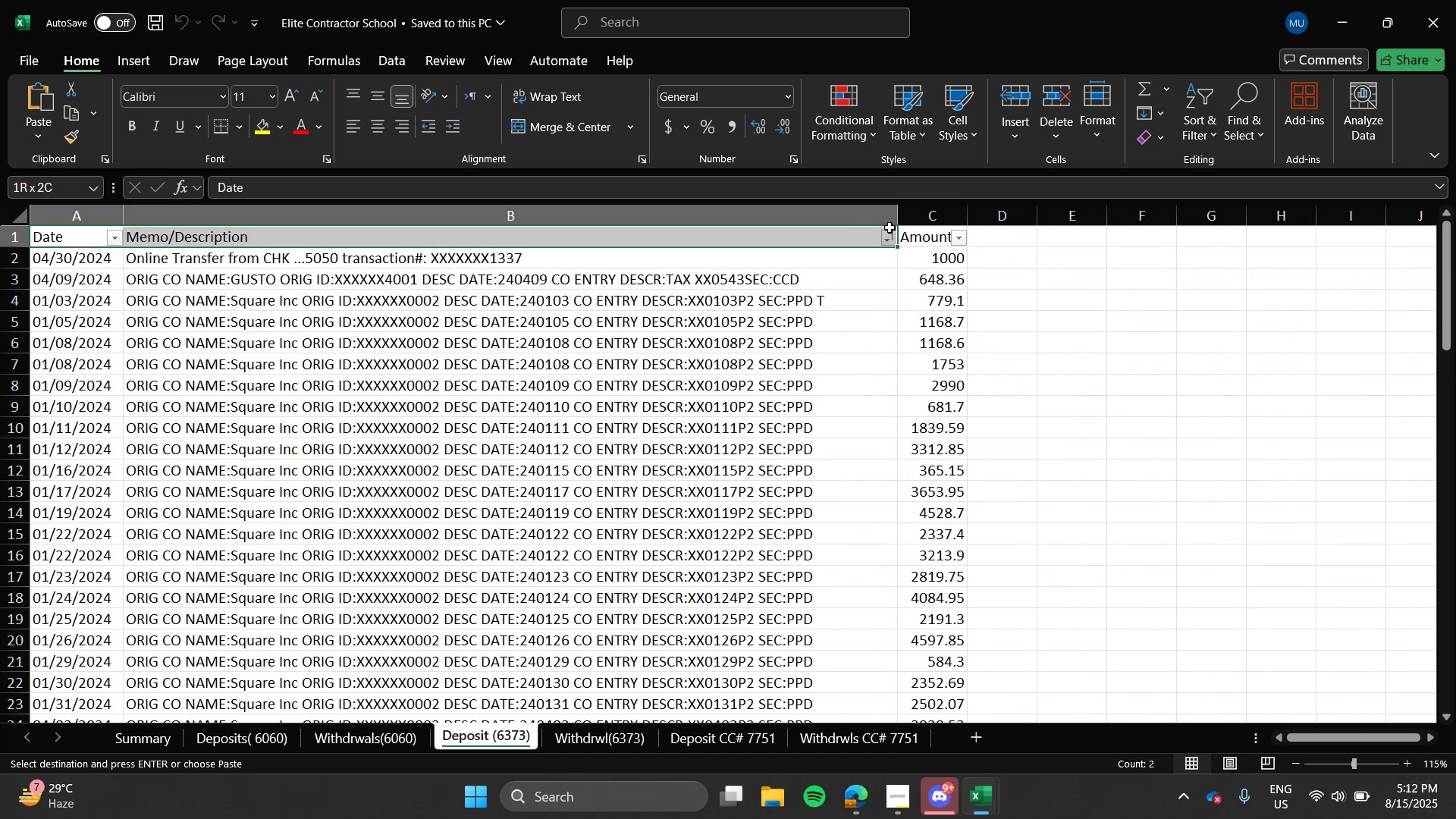 
key(Control+C)
 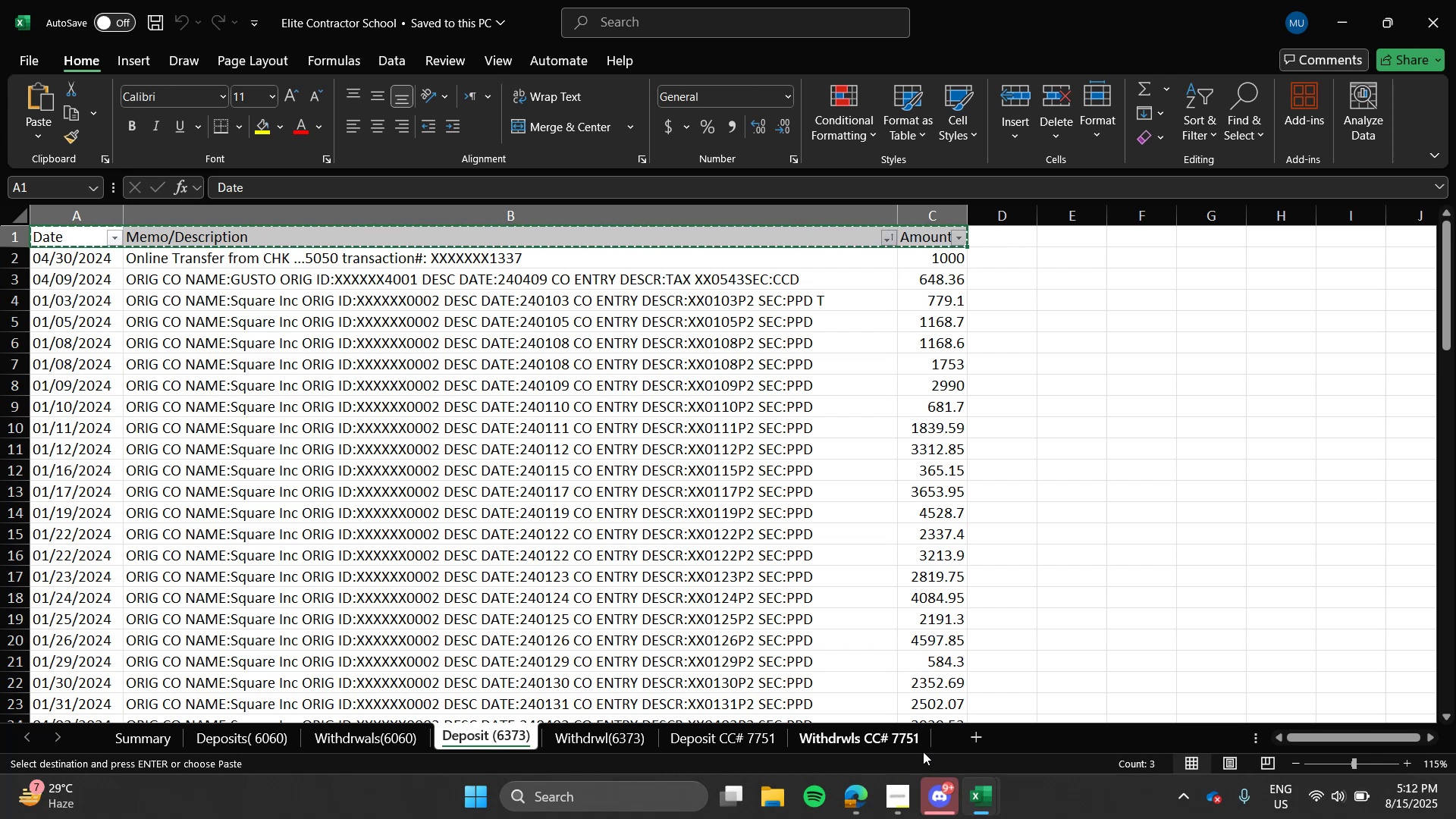 
wait(6.04)
 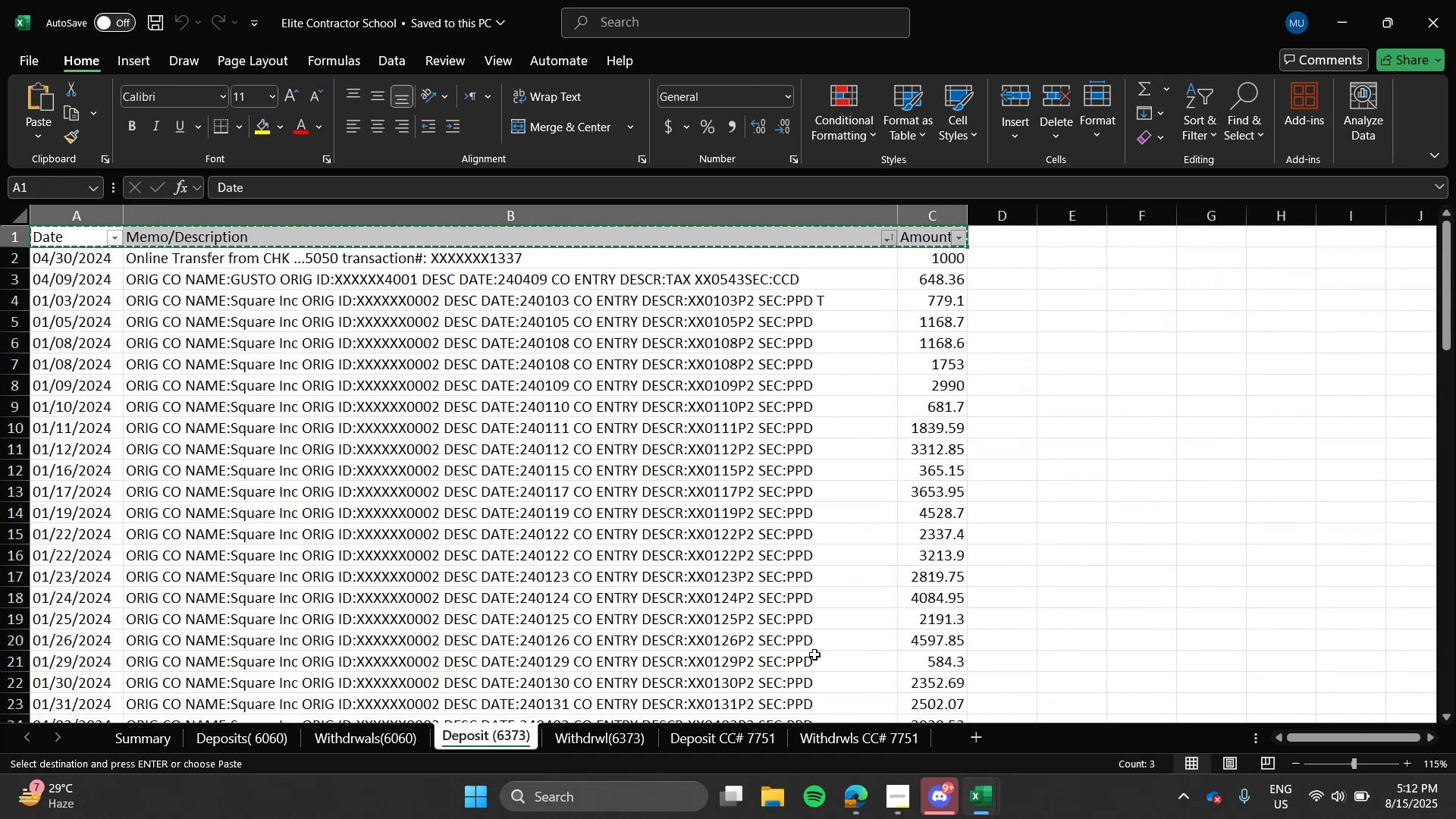 
left_click([1082, 699])
 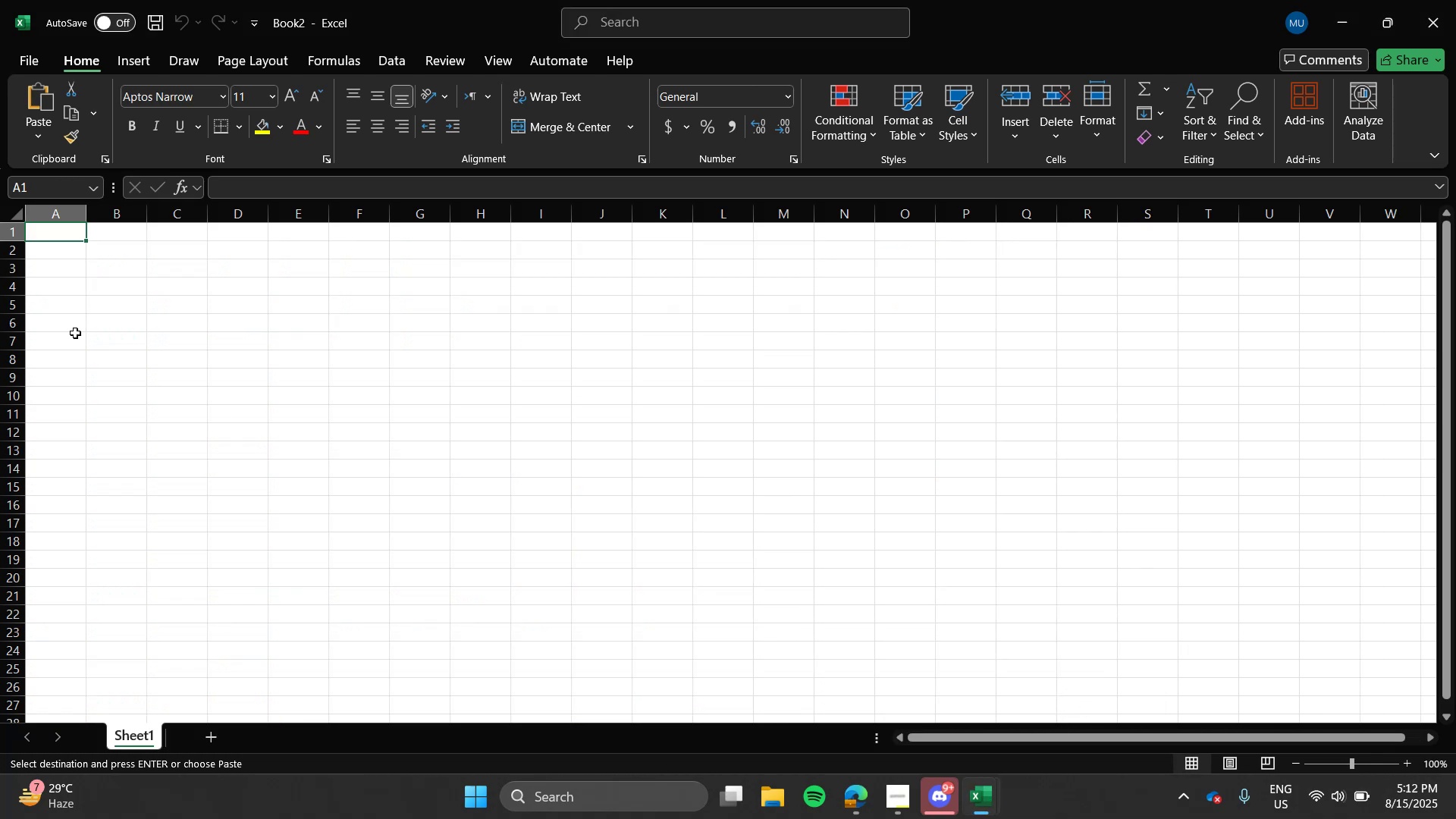 
key(Control+V)
 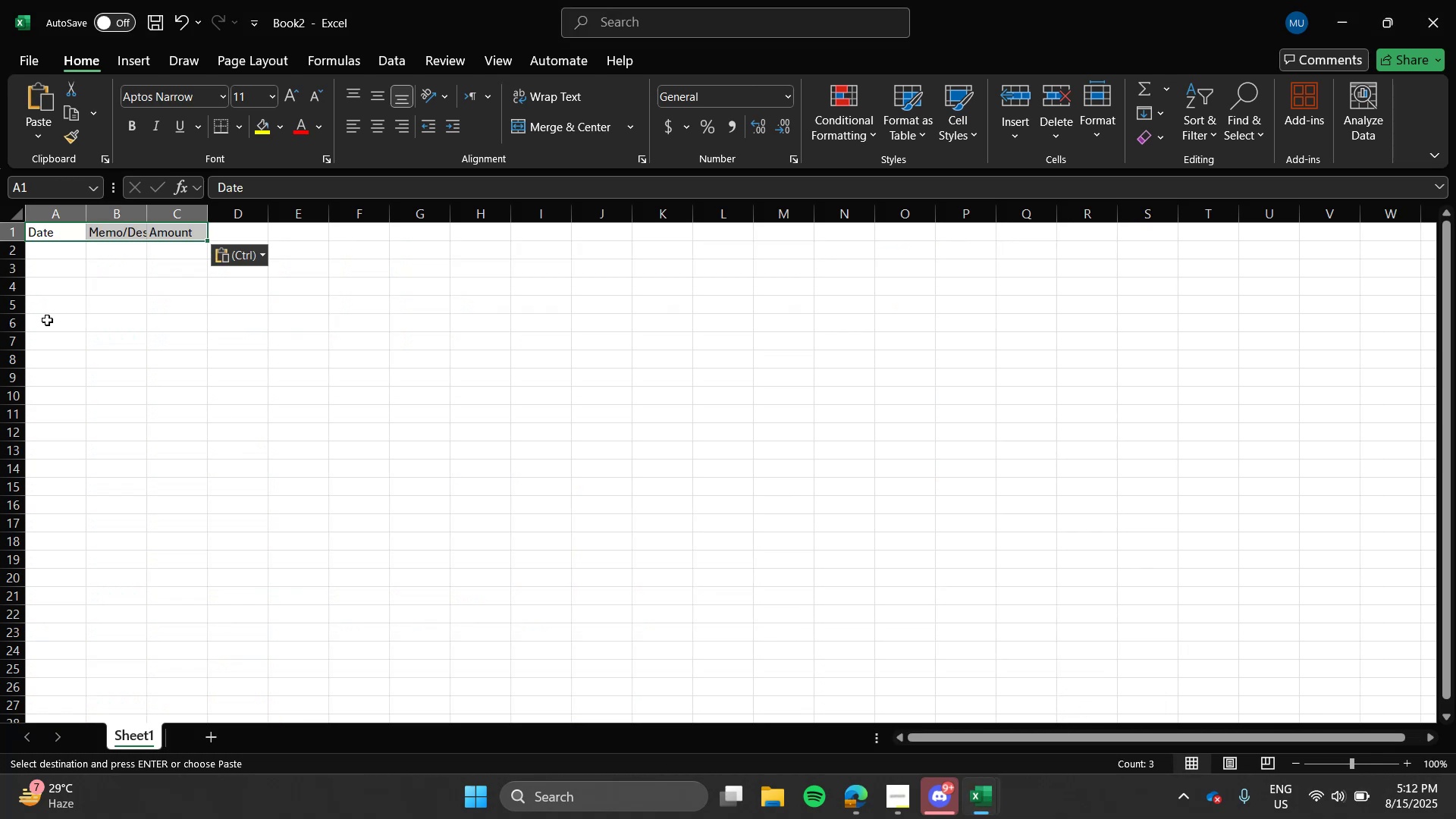 
key(Alt+AltLeft)
 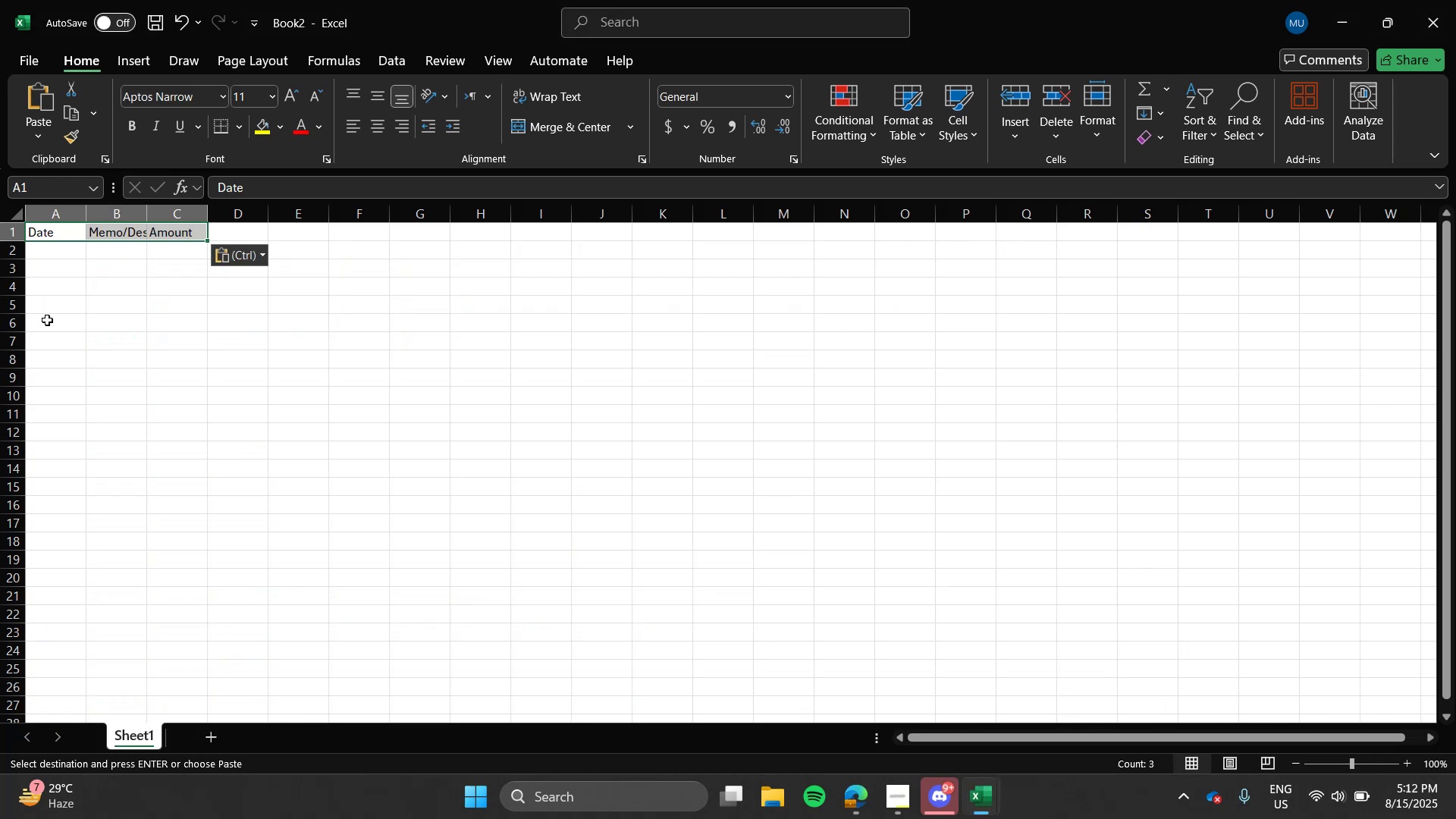 
key(Alt+Tab)
 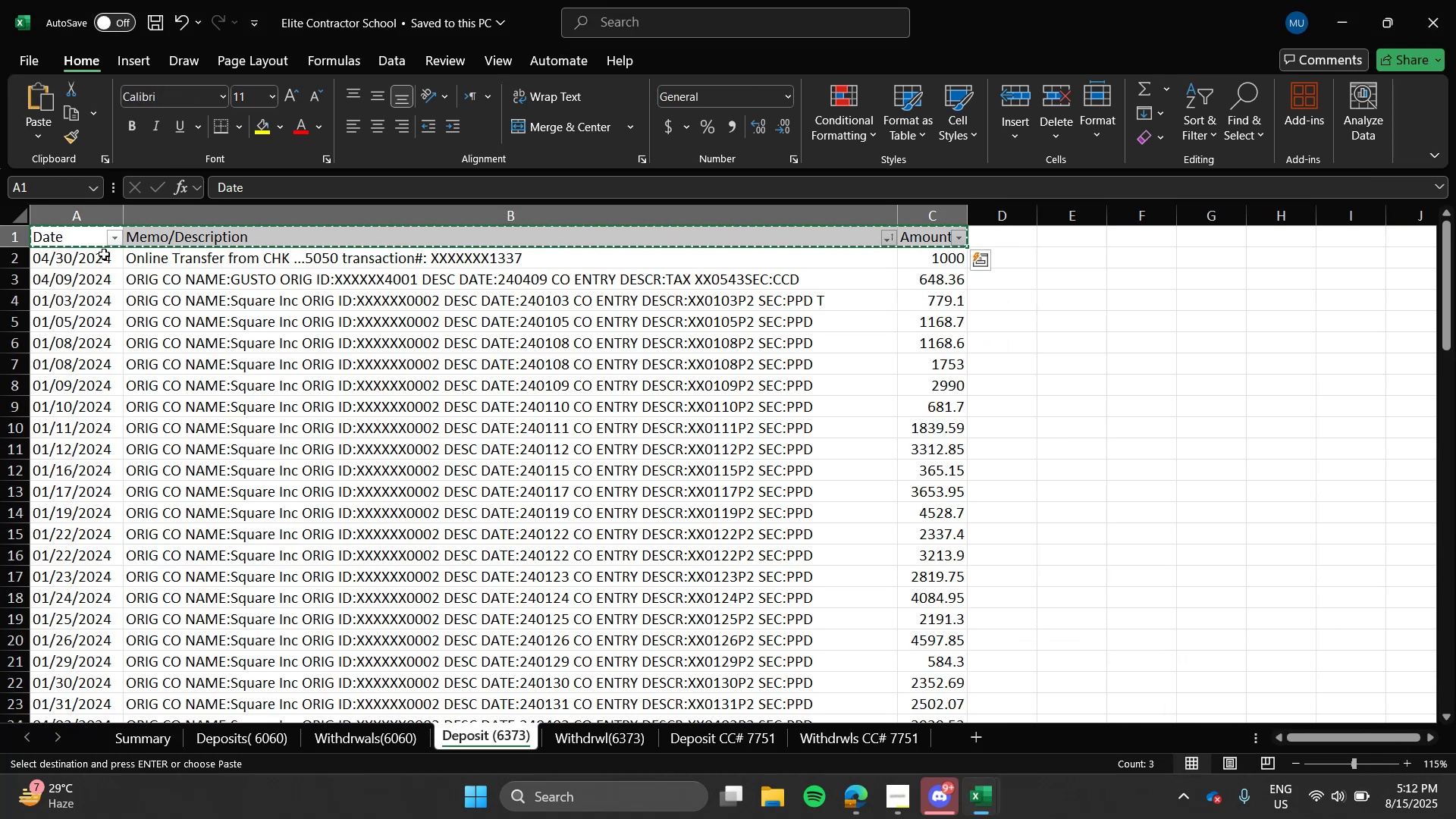 
scroll: coordinate [95, 261], scroll_direction: none, amount: 0.0
 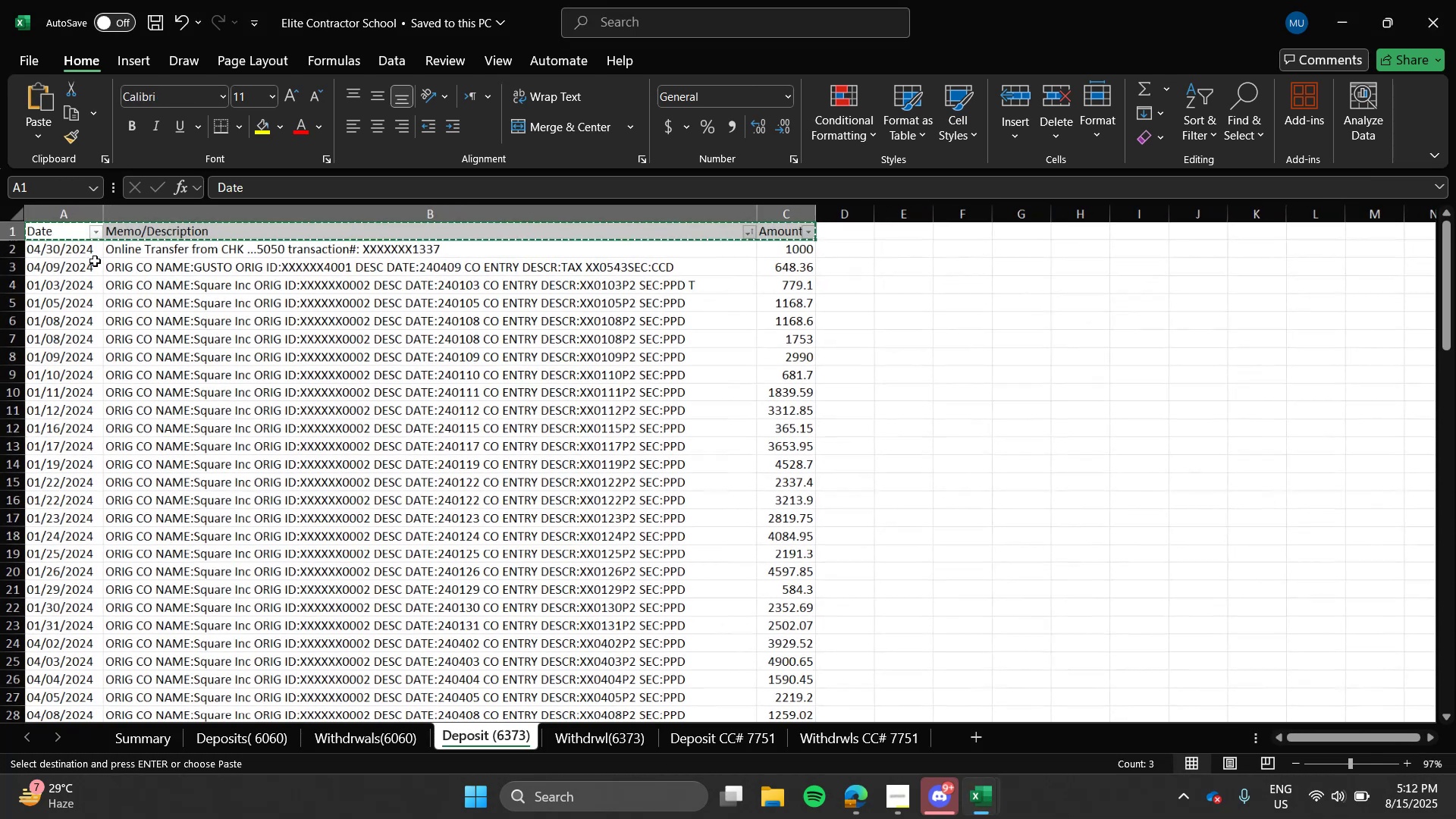 
key(Control+ControlLeft)
 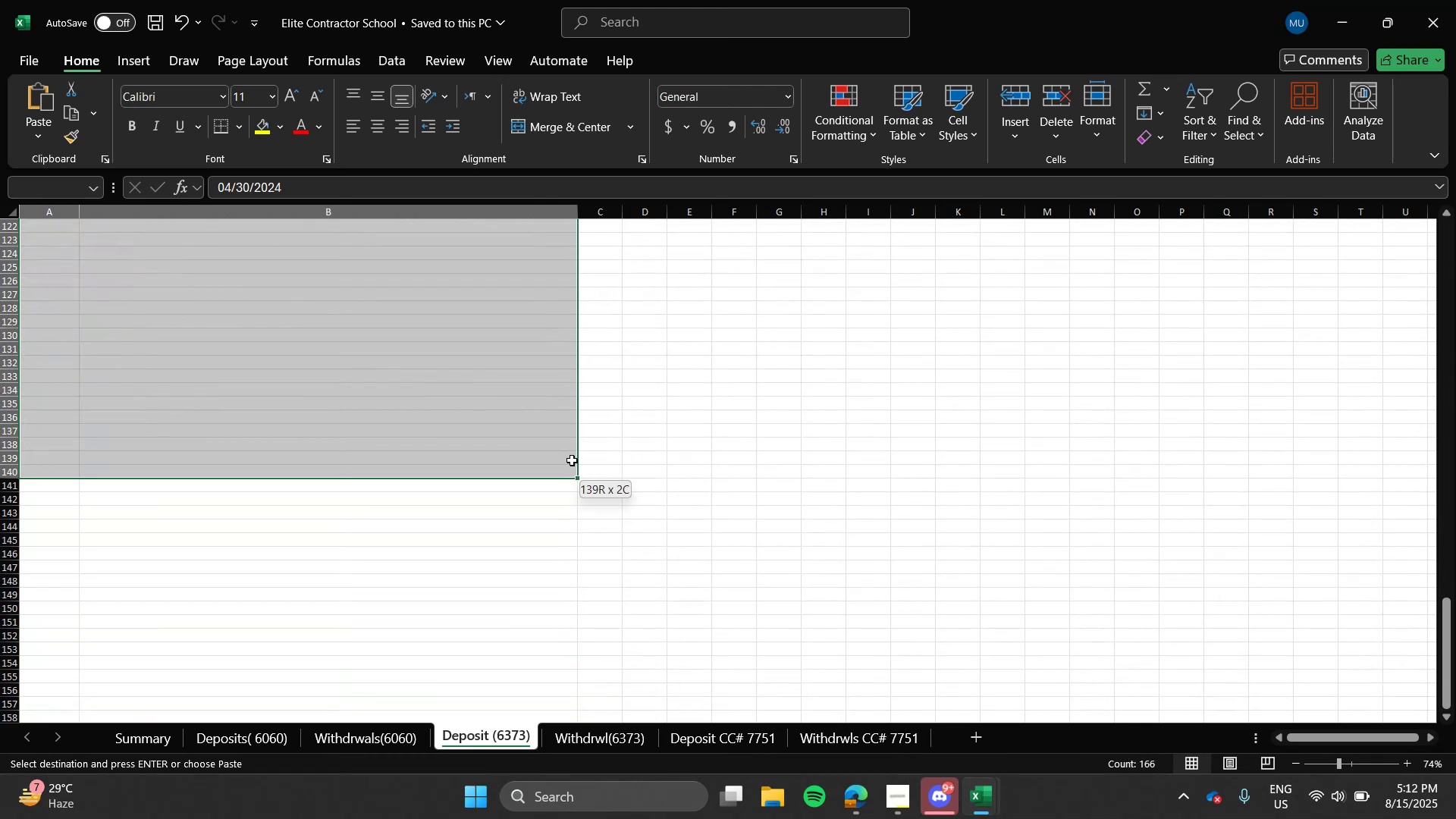 
wait(11.13)
 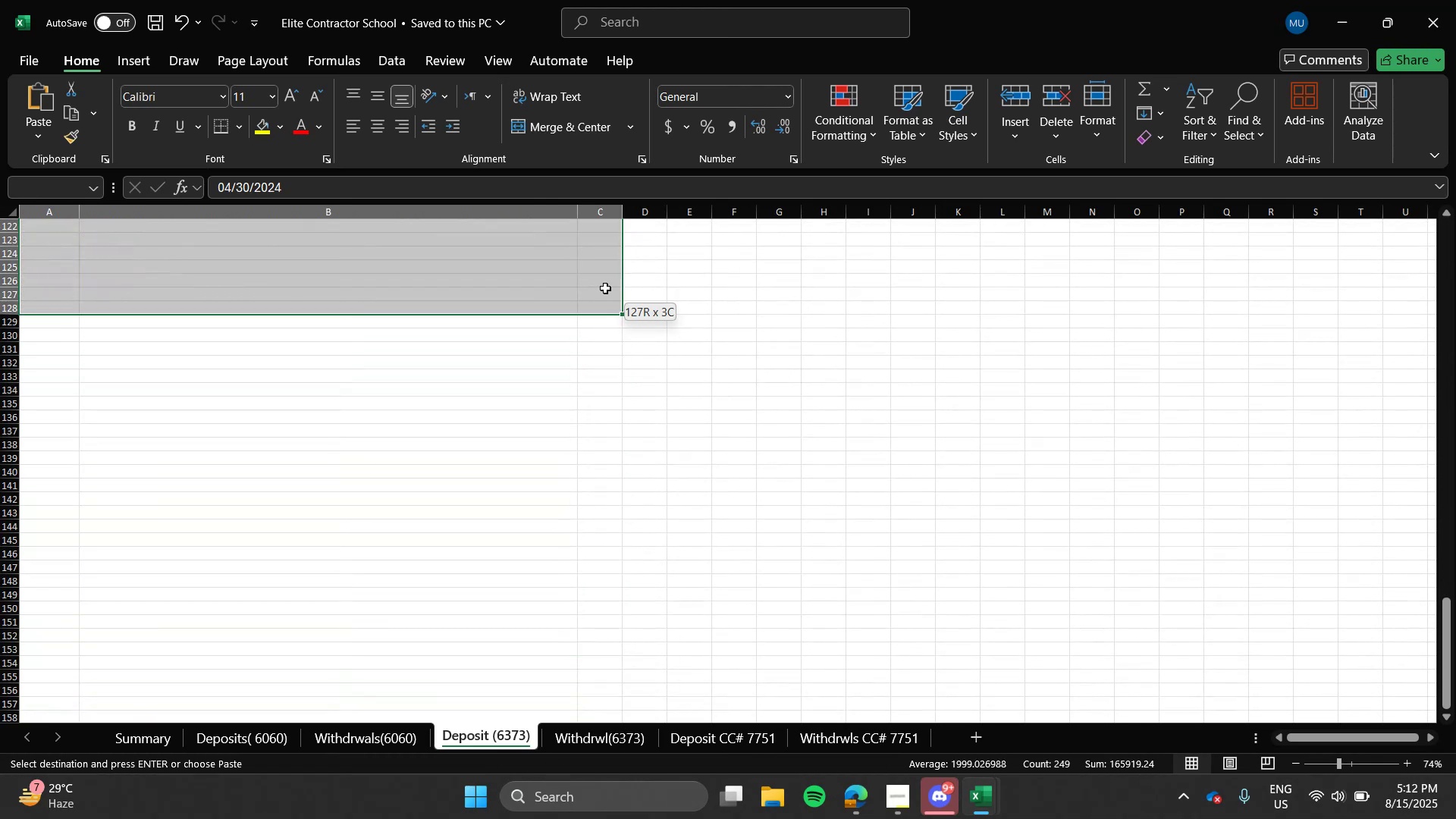 
key(Control+C)
 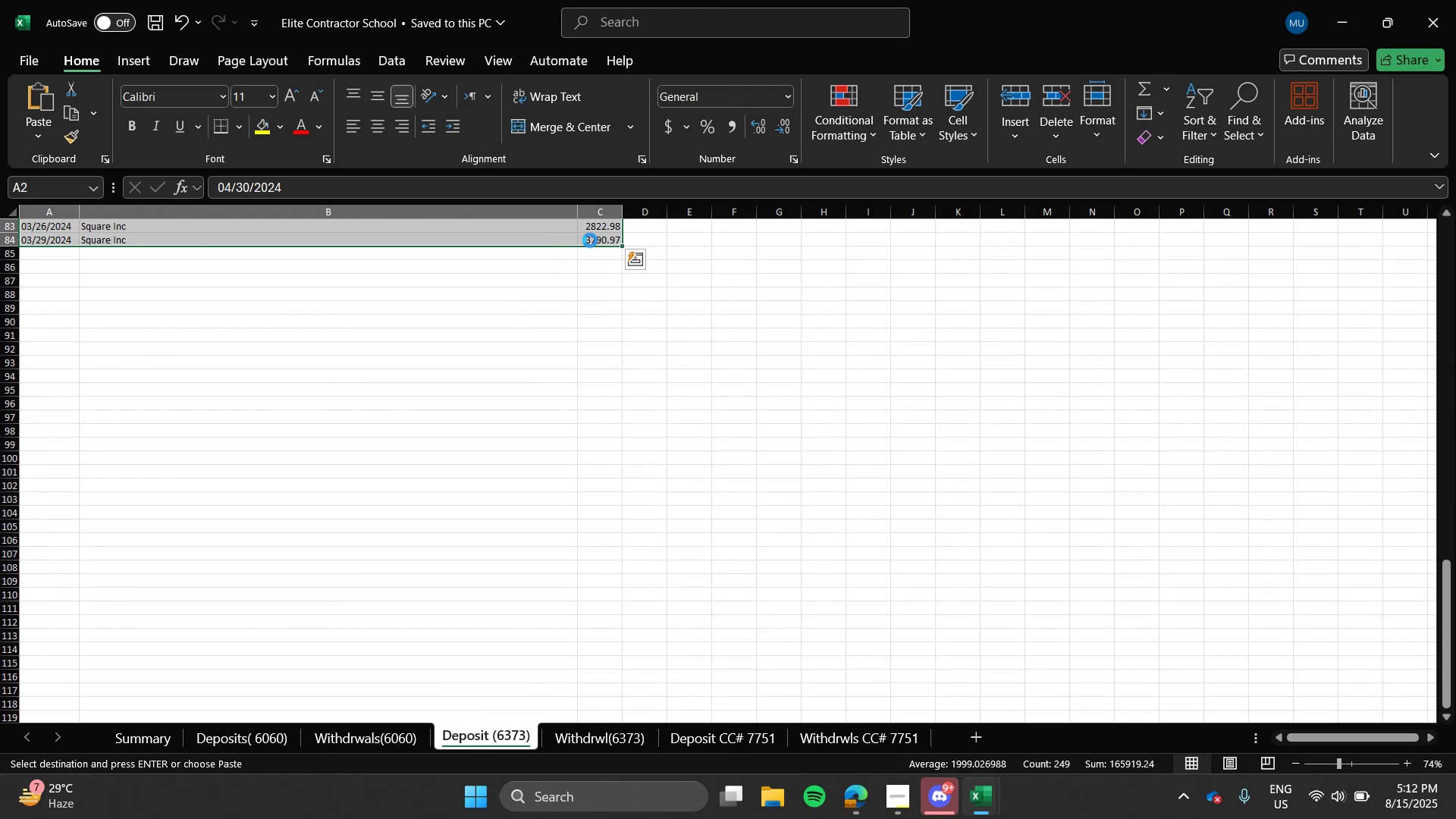 
key(Alt+AltLeft)
 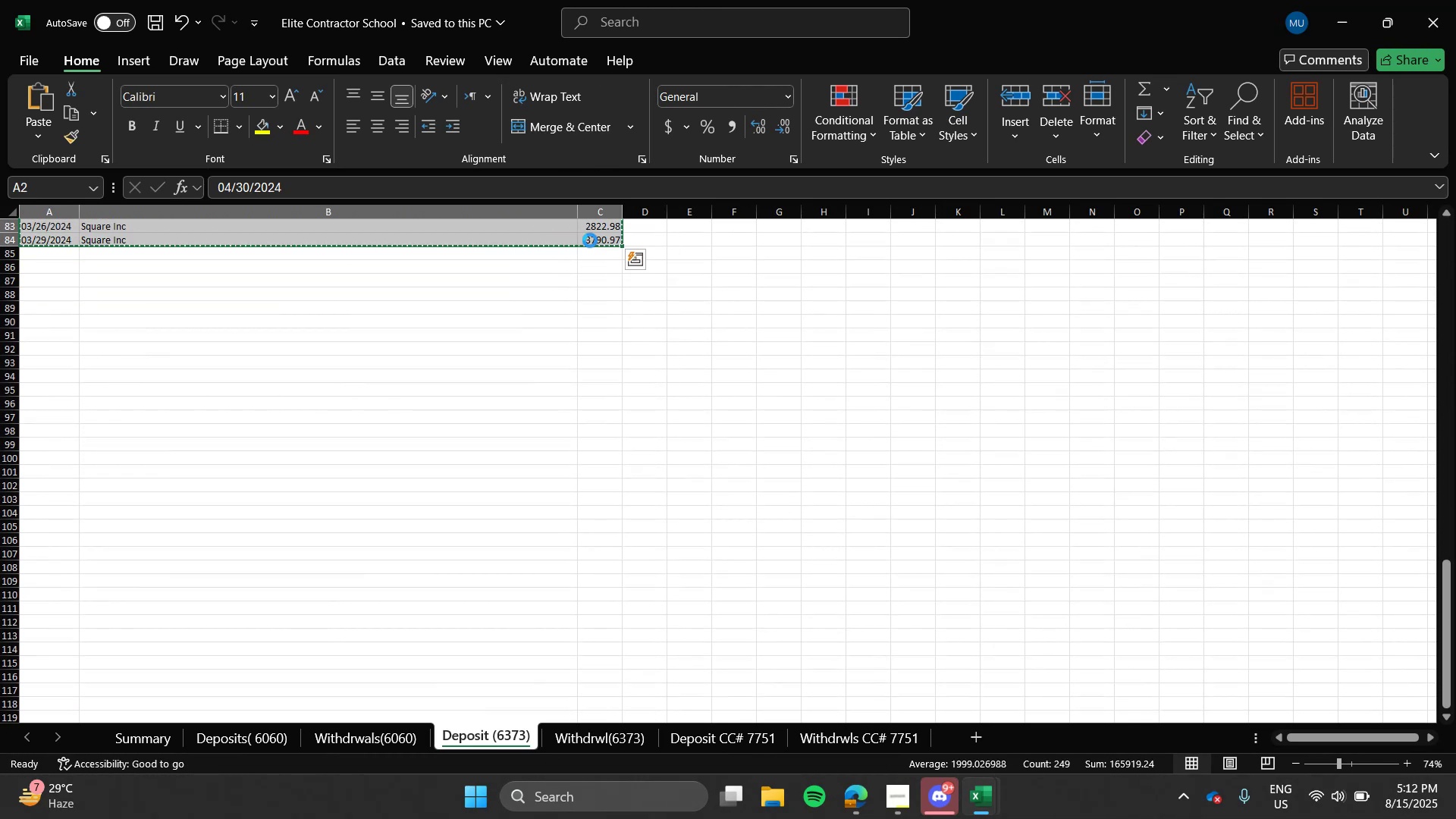 
key(Alt+Tab)
 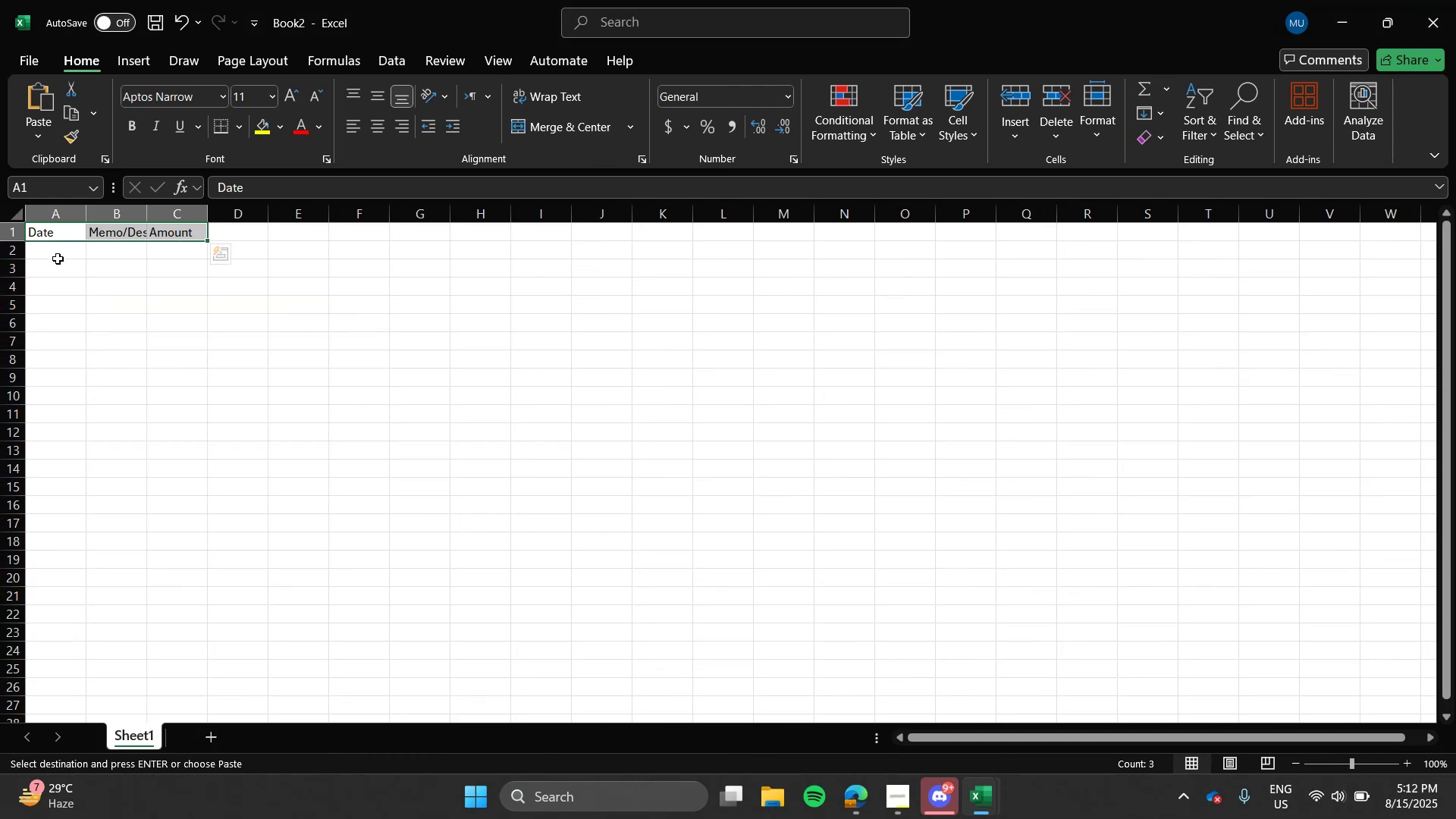 
left_click([58, 259])
 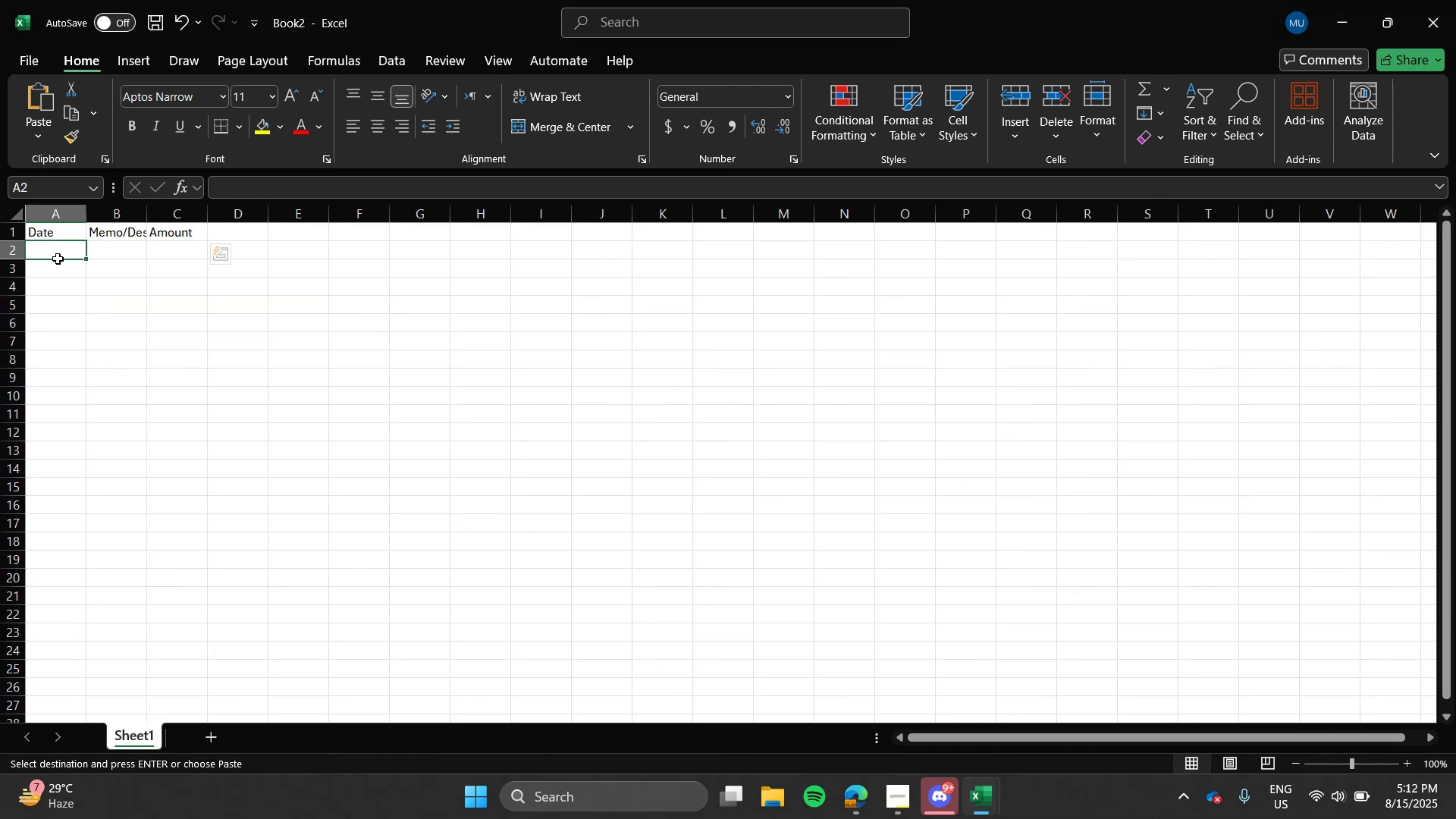 
key(Control+V)
 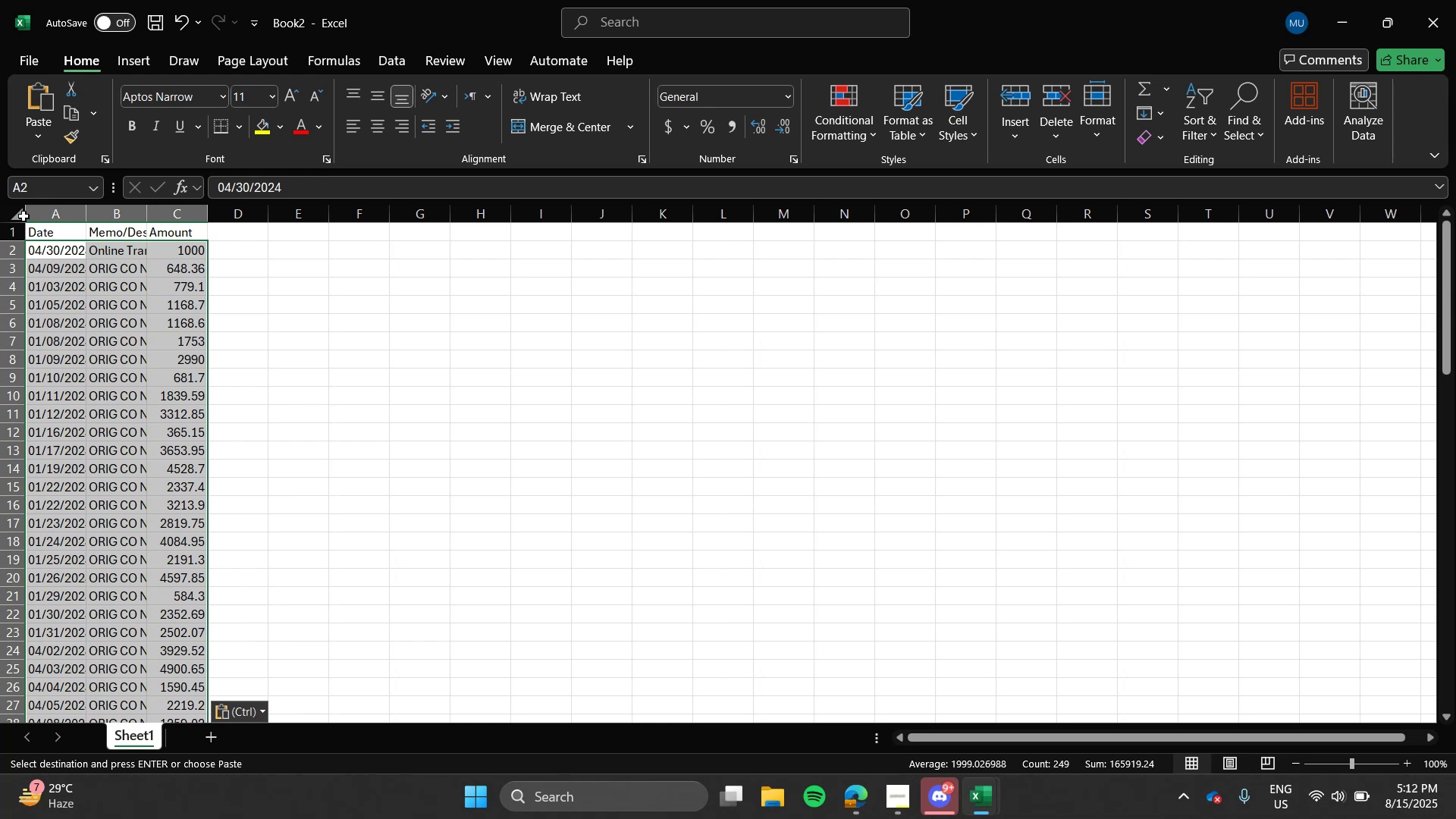 
left_click([16, 215])
 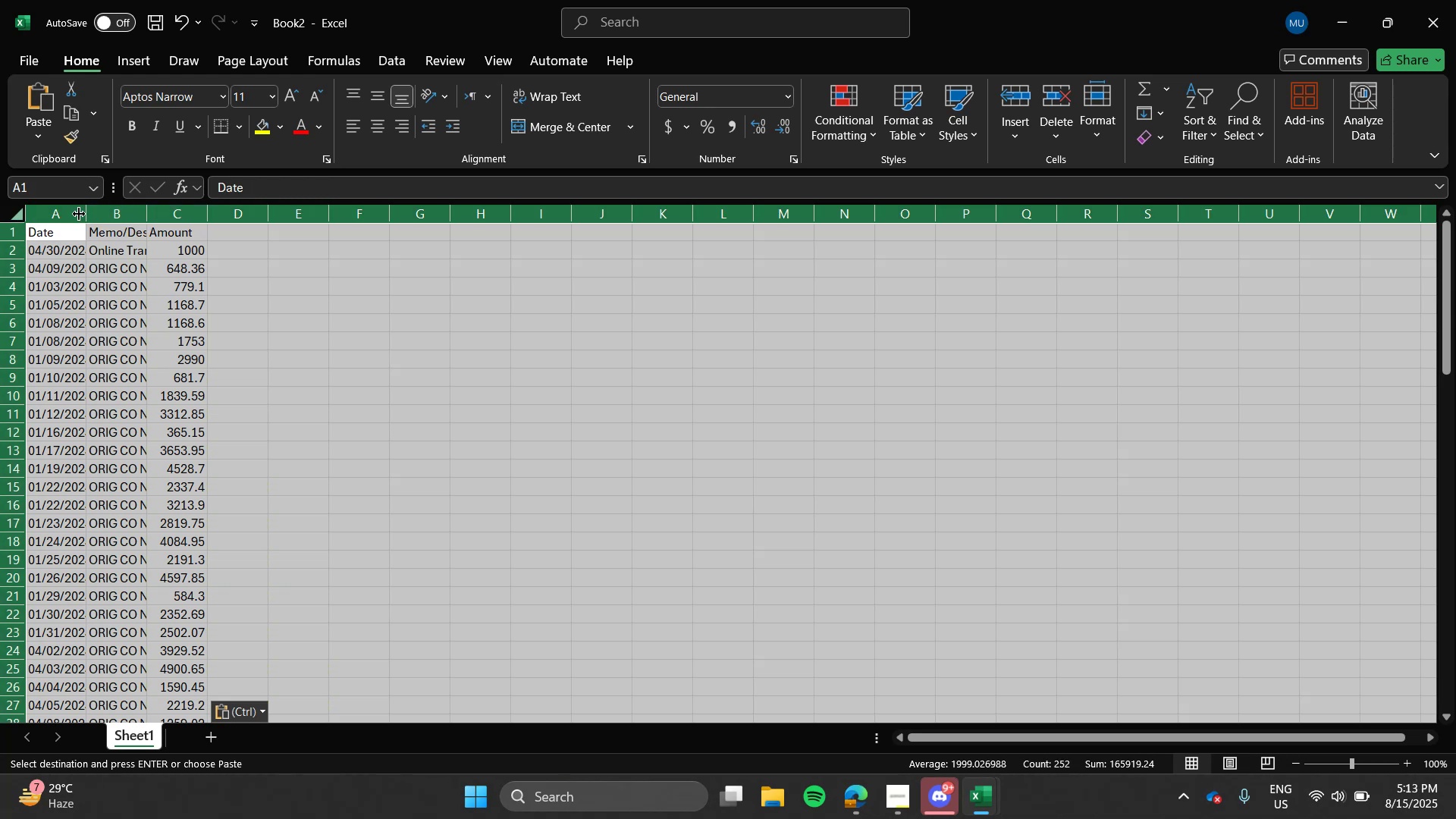 
double_click([79, 214])
 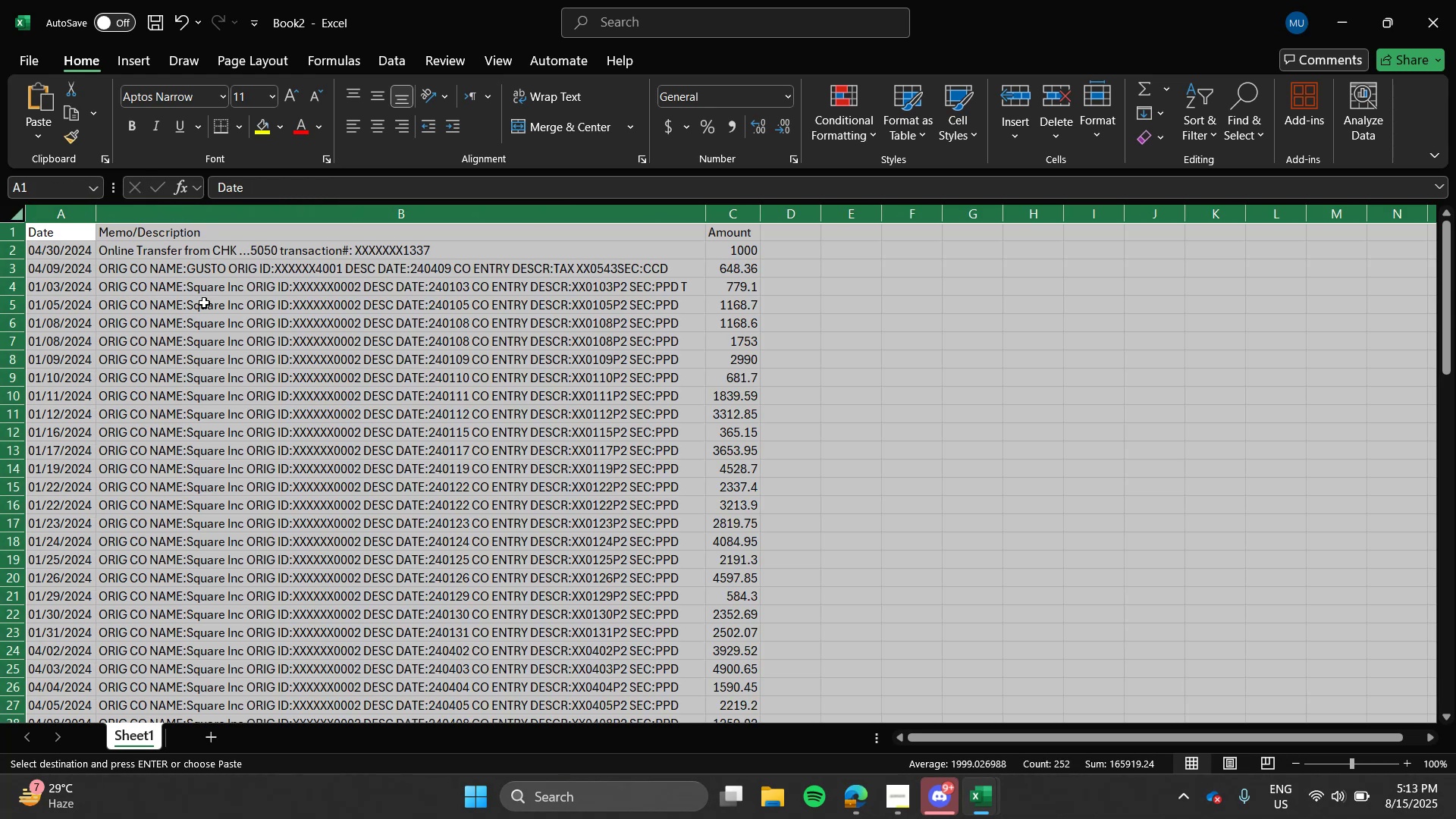 
left_click([204, 303])
 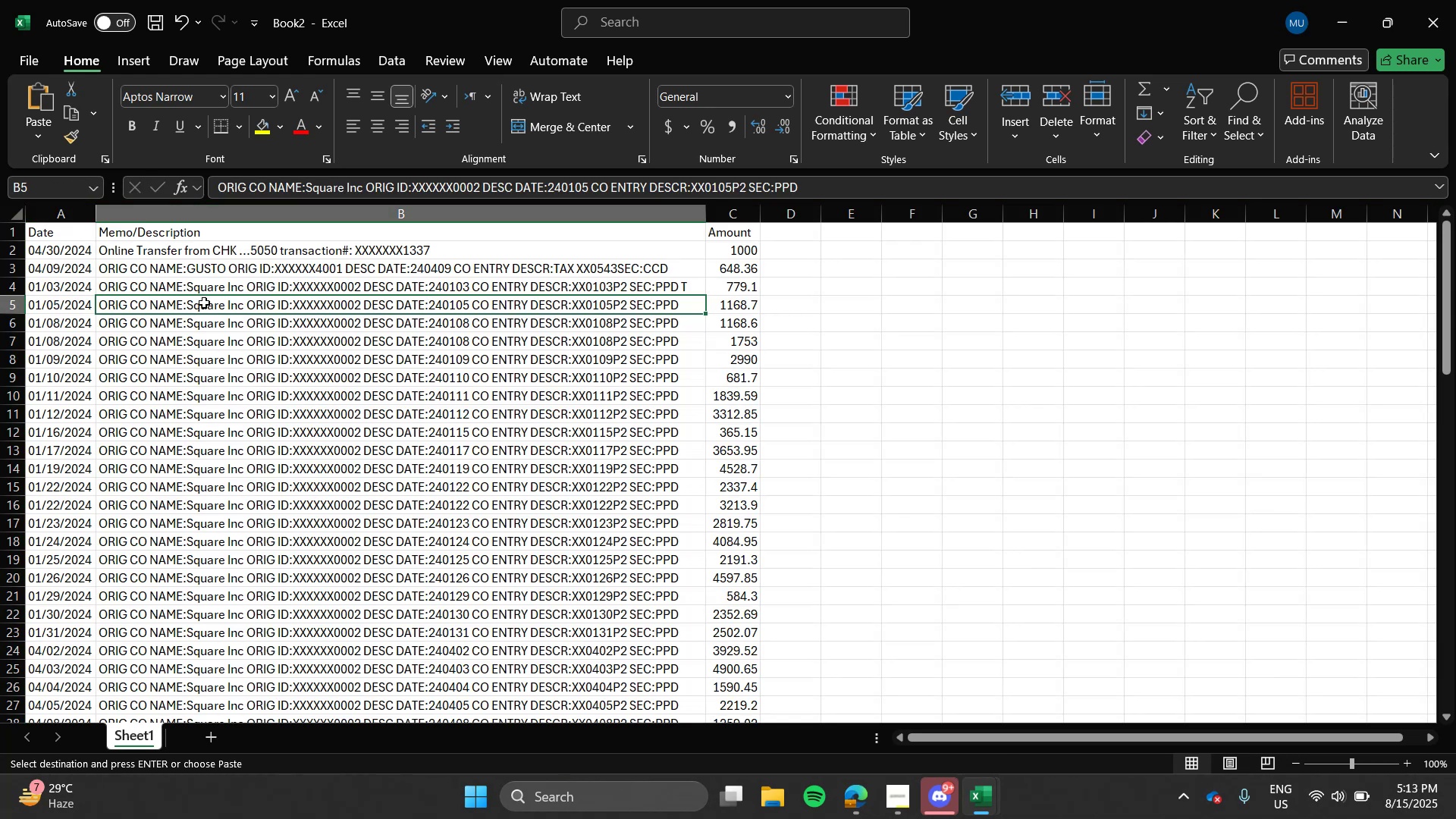 
key(Alt+AltLeft)
 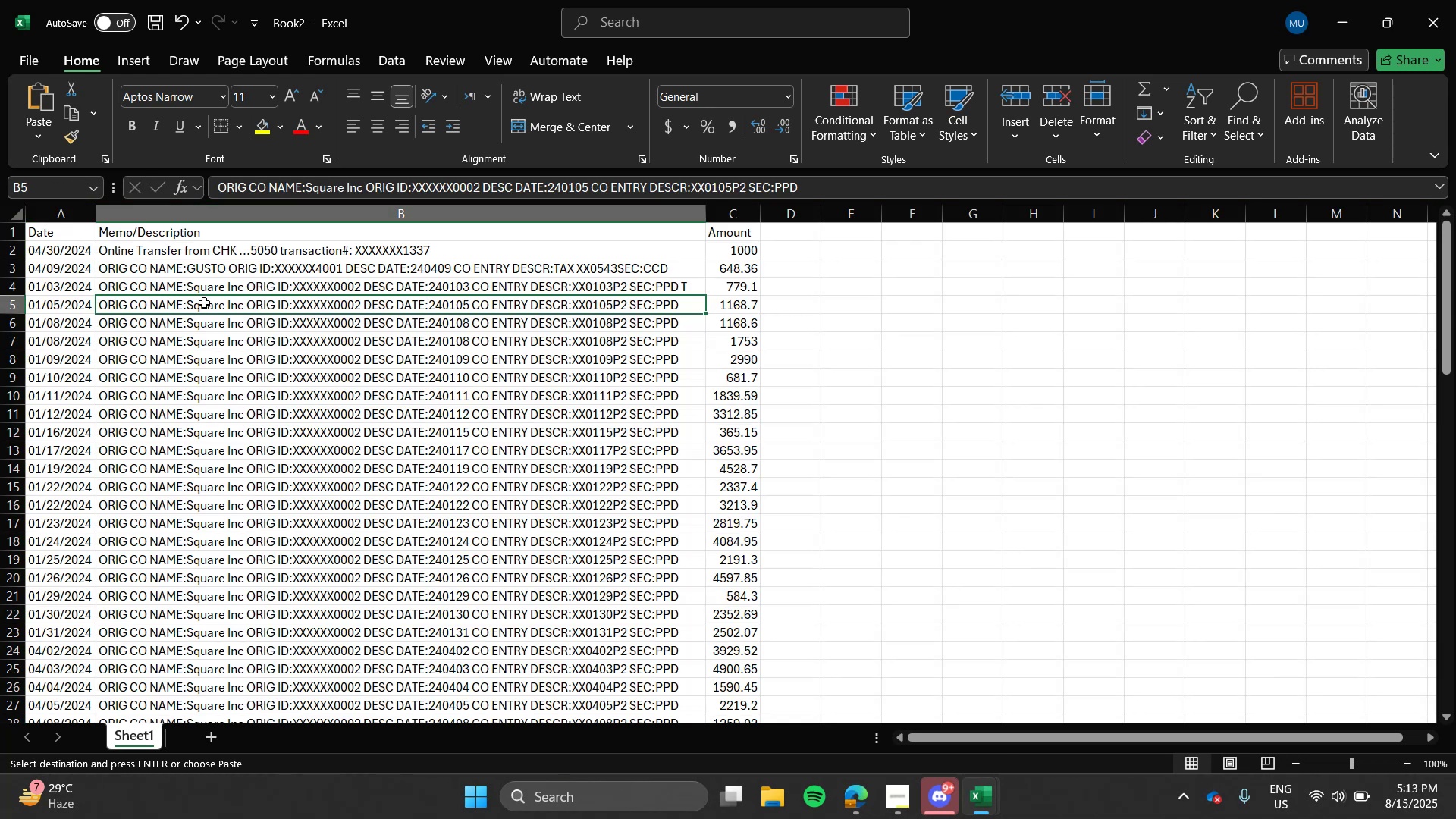 
key(Alt+Tab)
 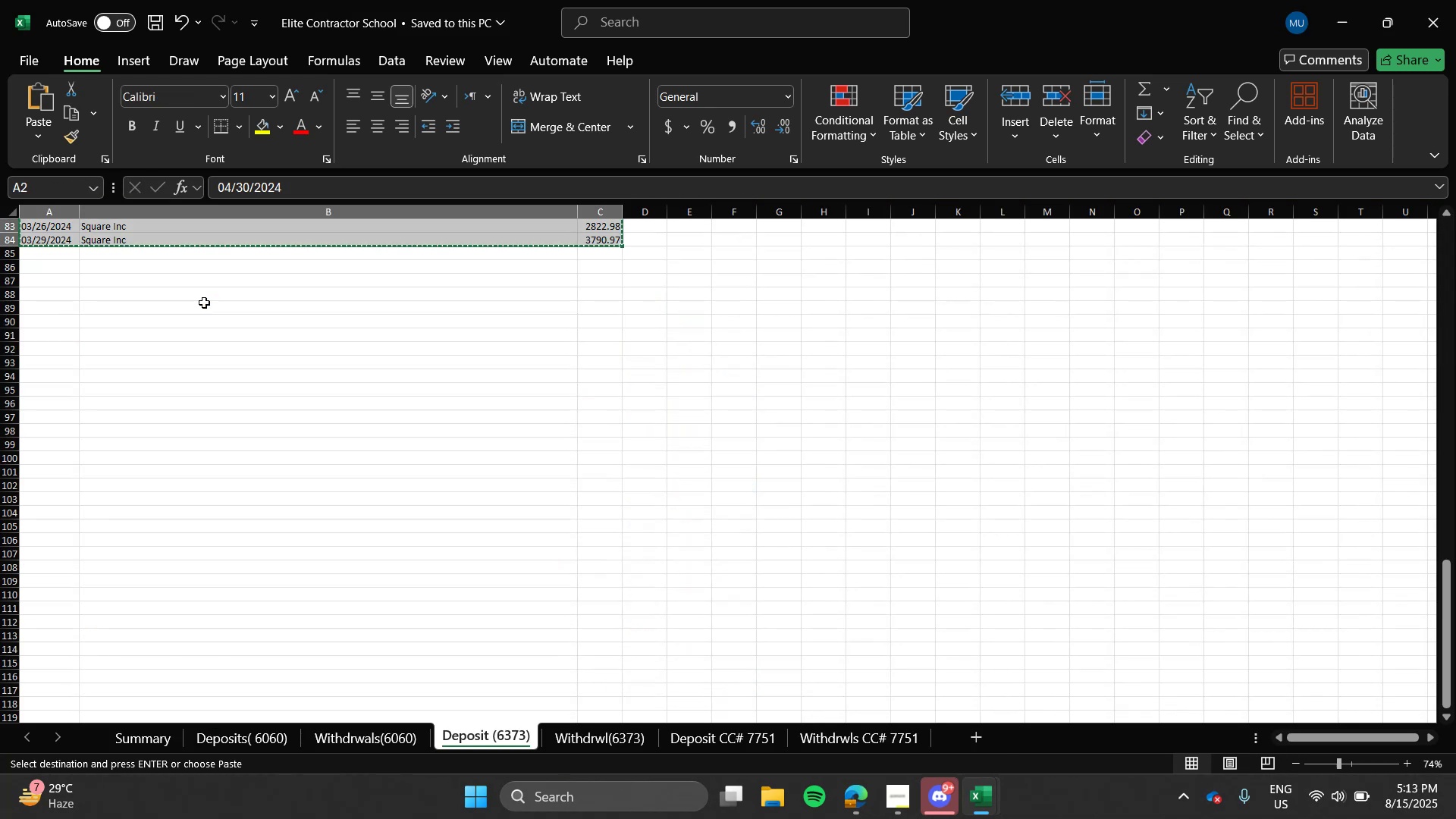 
key(Alt+Tab)
 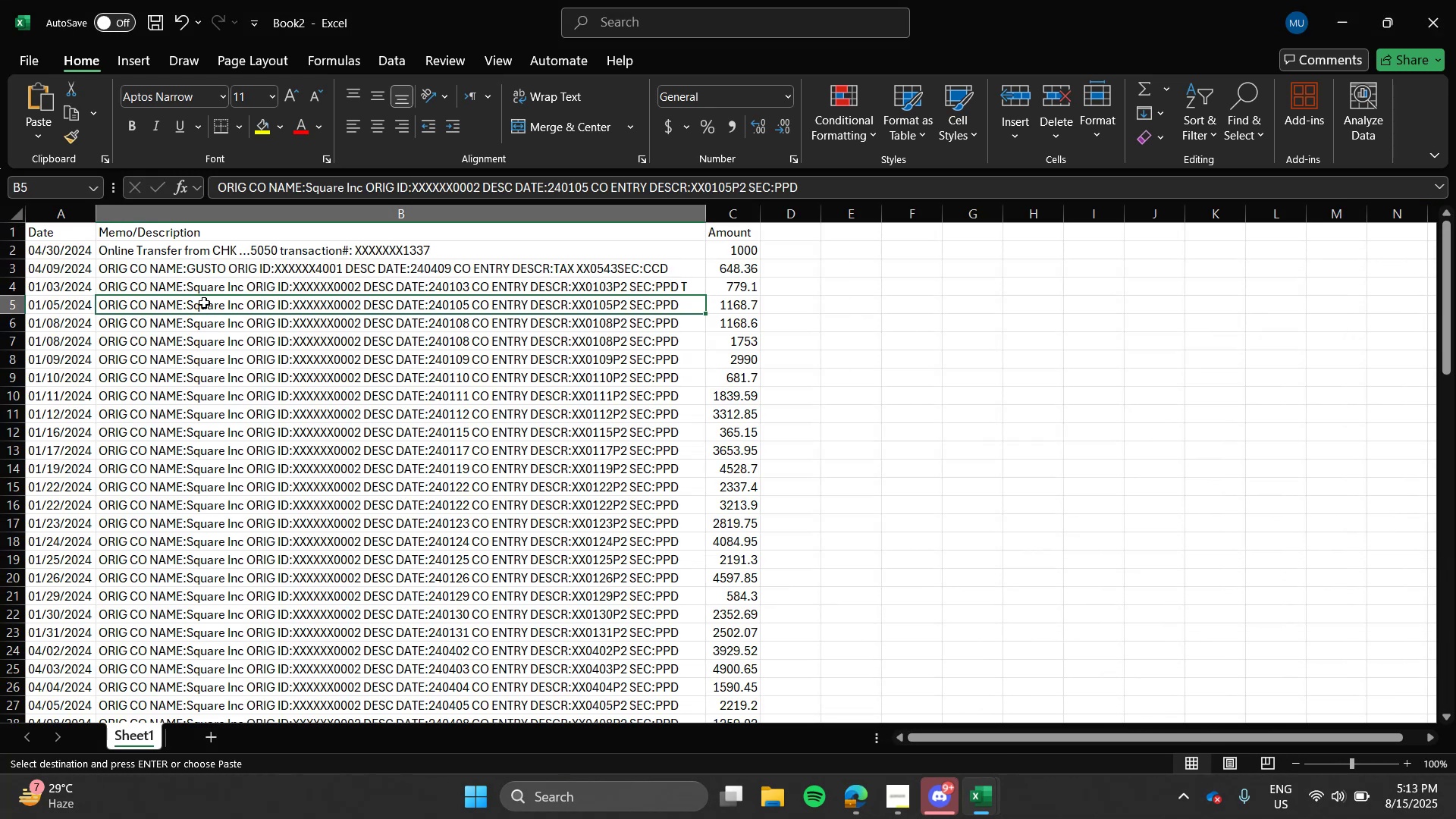 
key(Alt+AltLeft)
 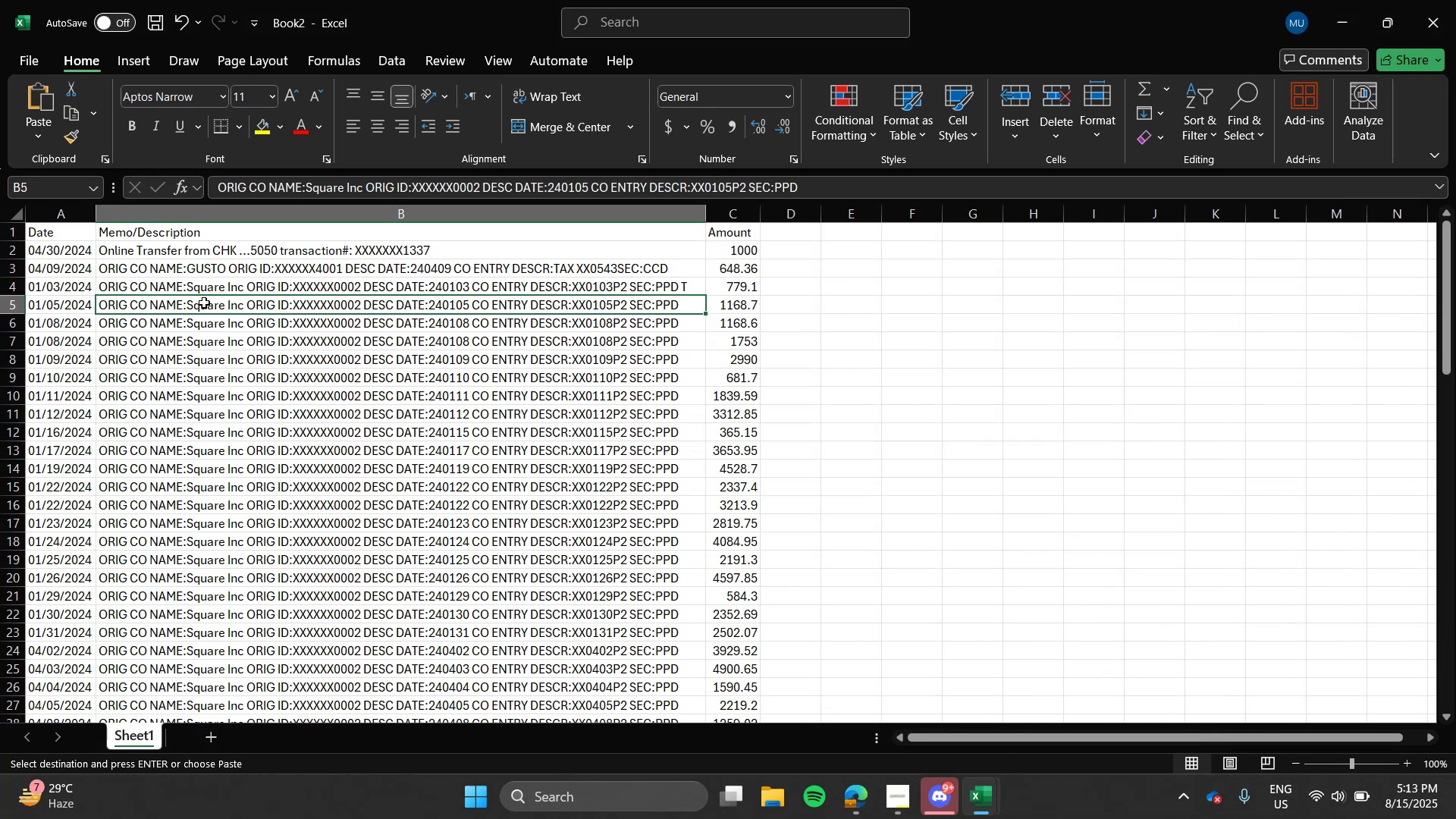 
key(Alt+Tab)
 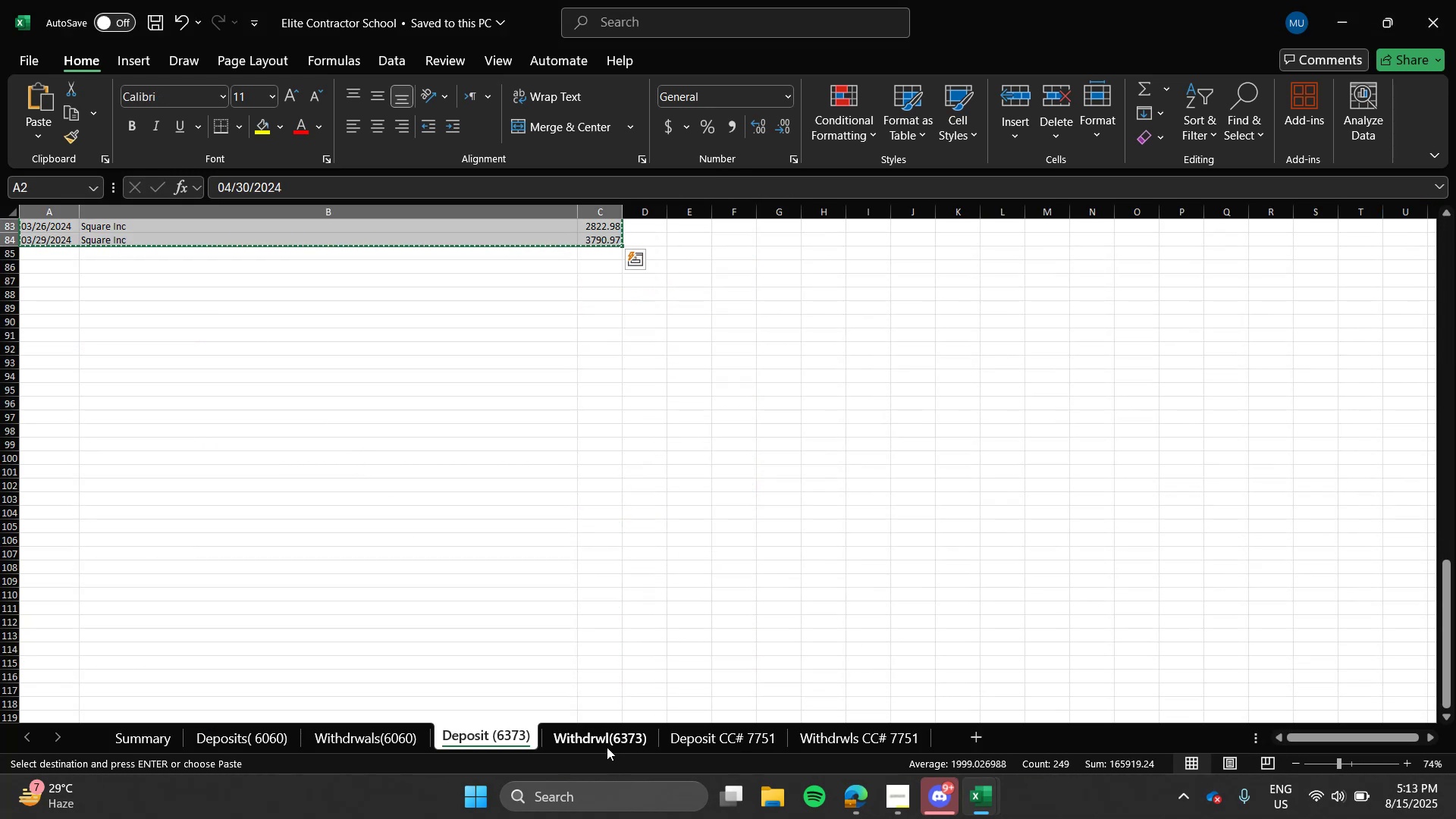 
left_click([605, 744])
 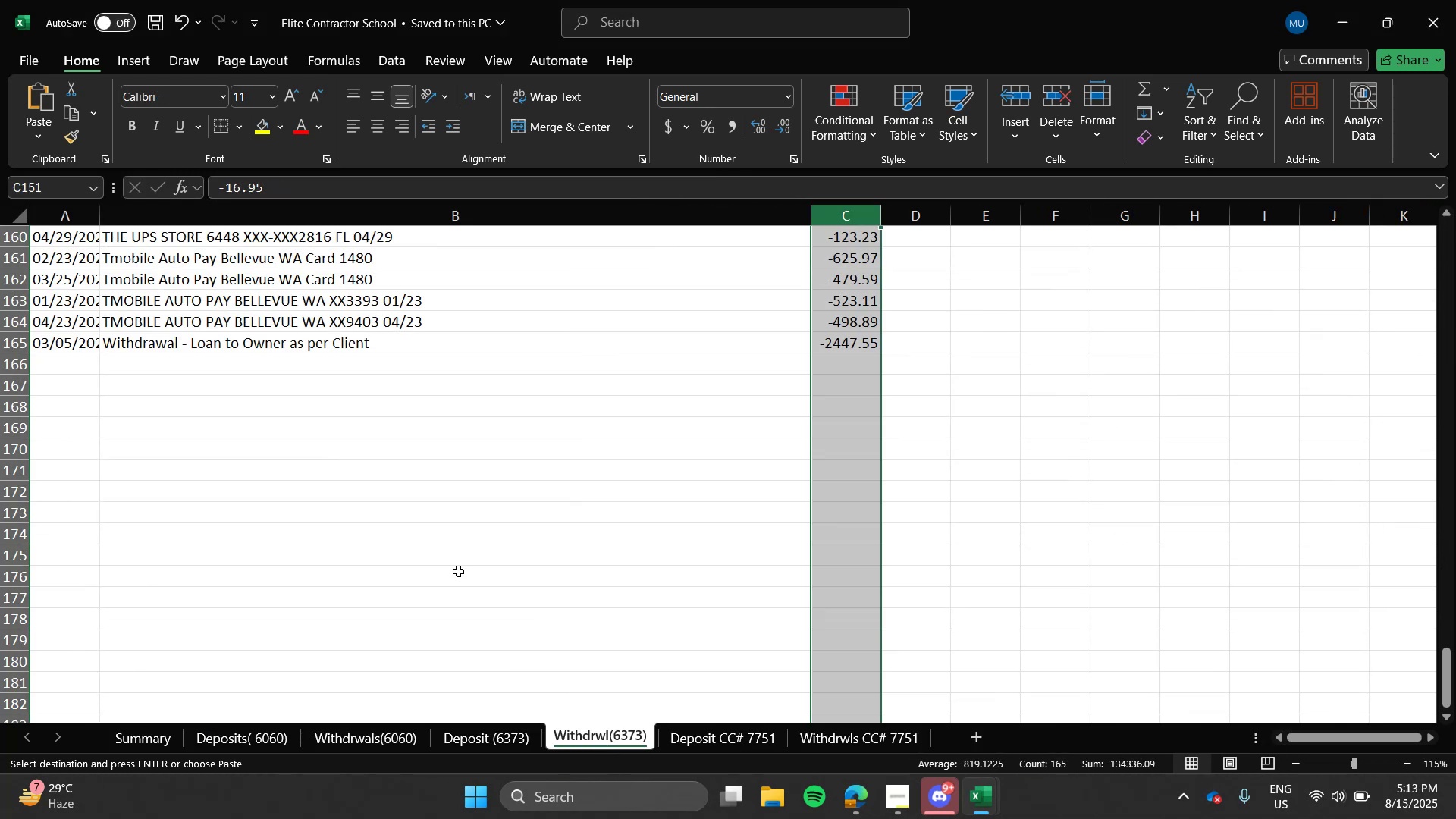 
scroll: coordinate [447, 549], scroll_direction: up, amount: 3.0
 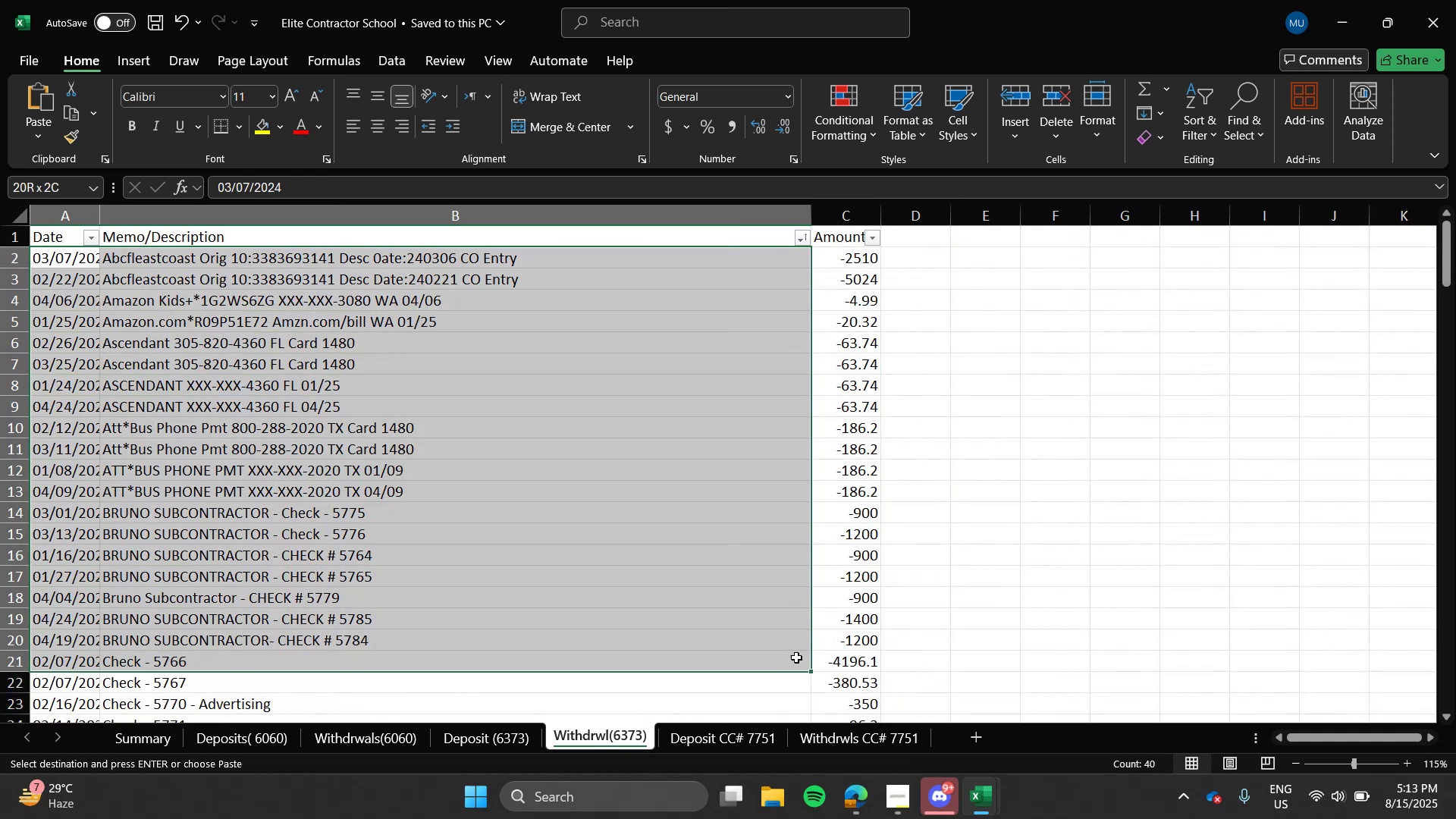 
wait(9.15)
 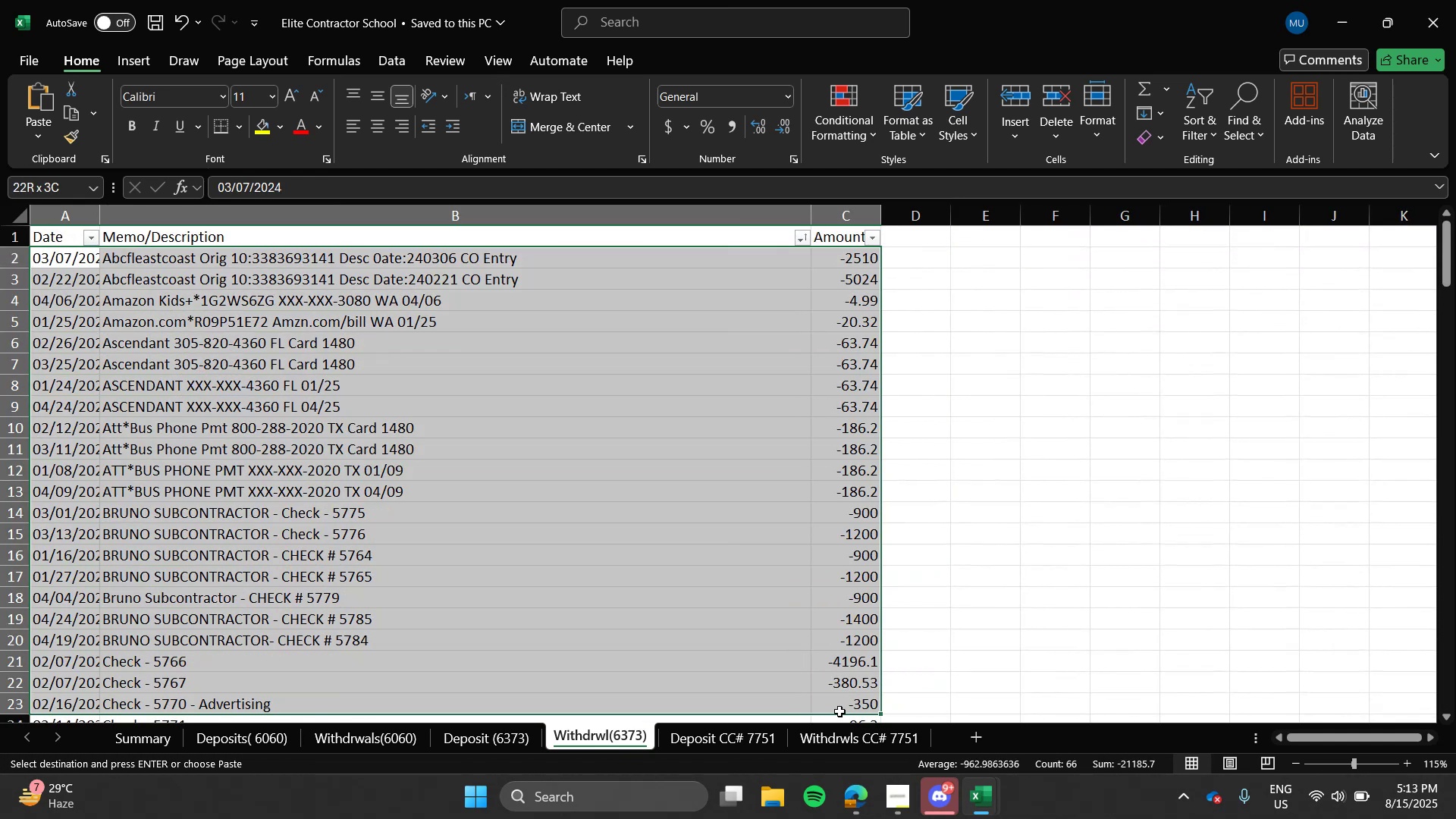 
key(Control+C)
 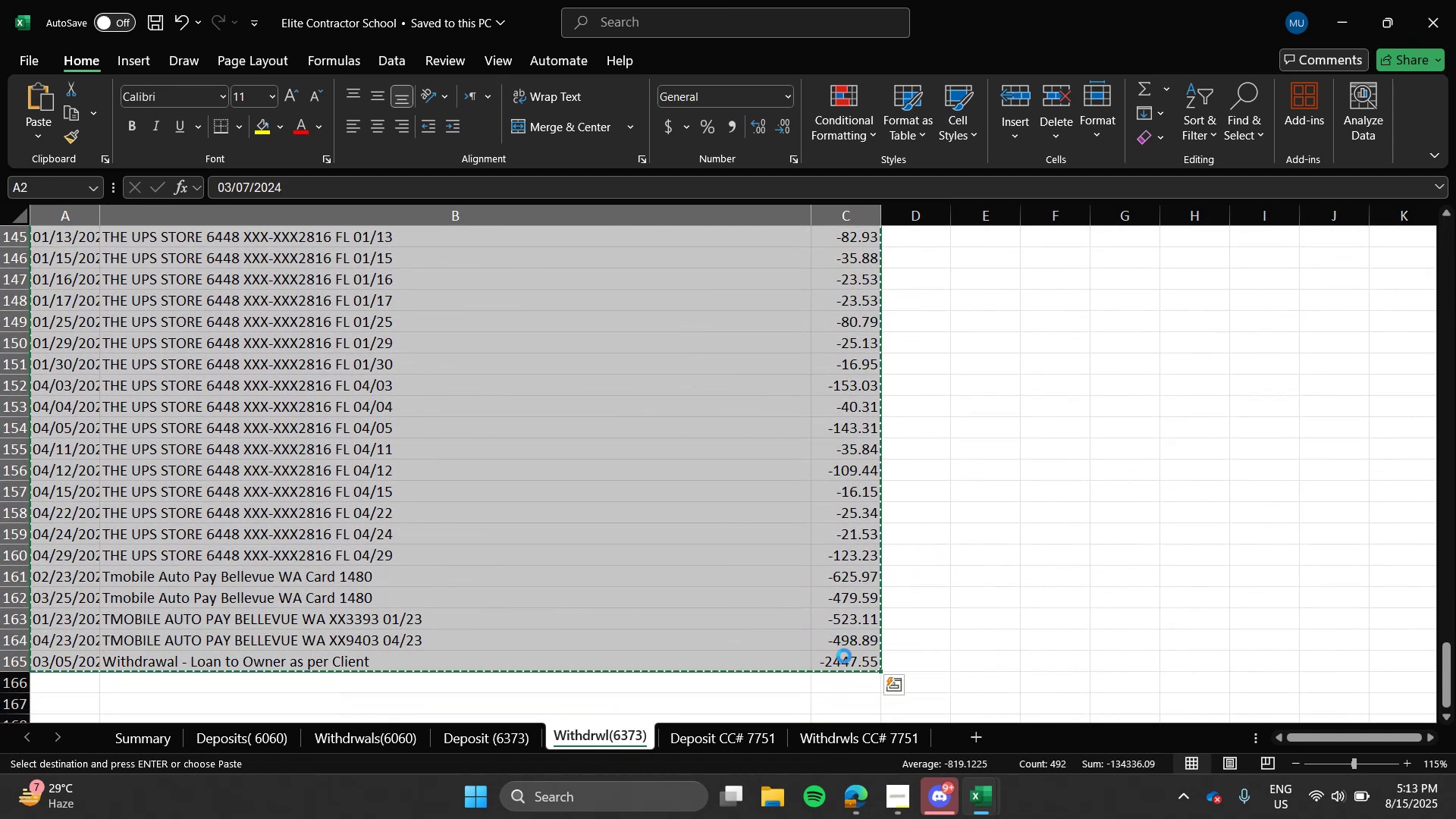 
key(Alt+AltLeft)
 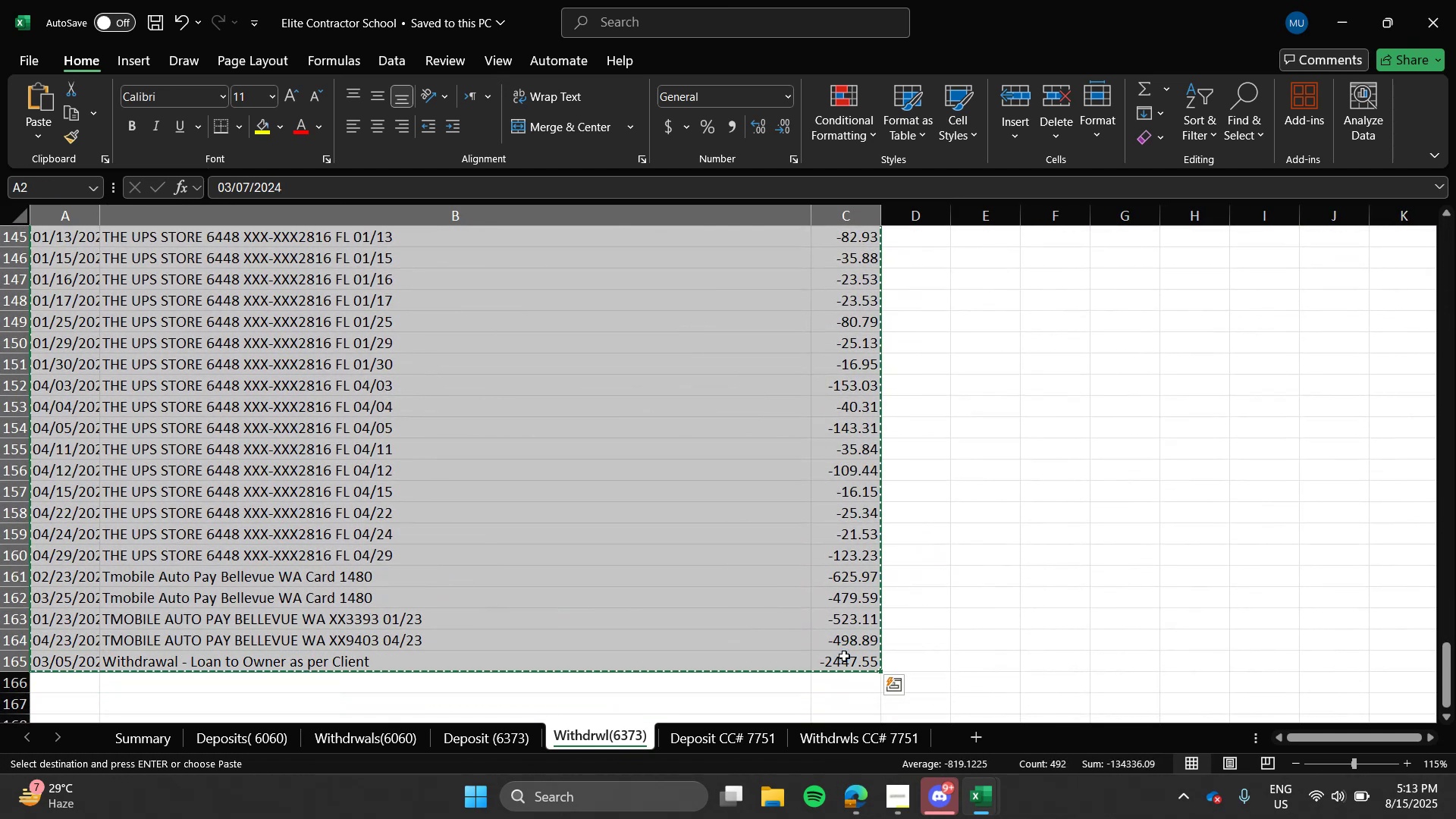 
key(Alt+Tab)
 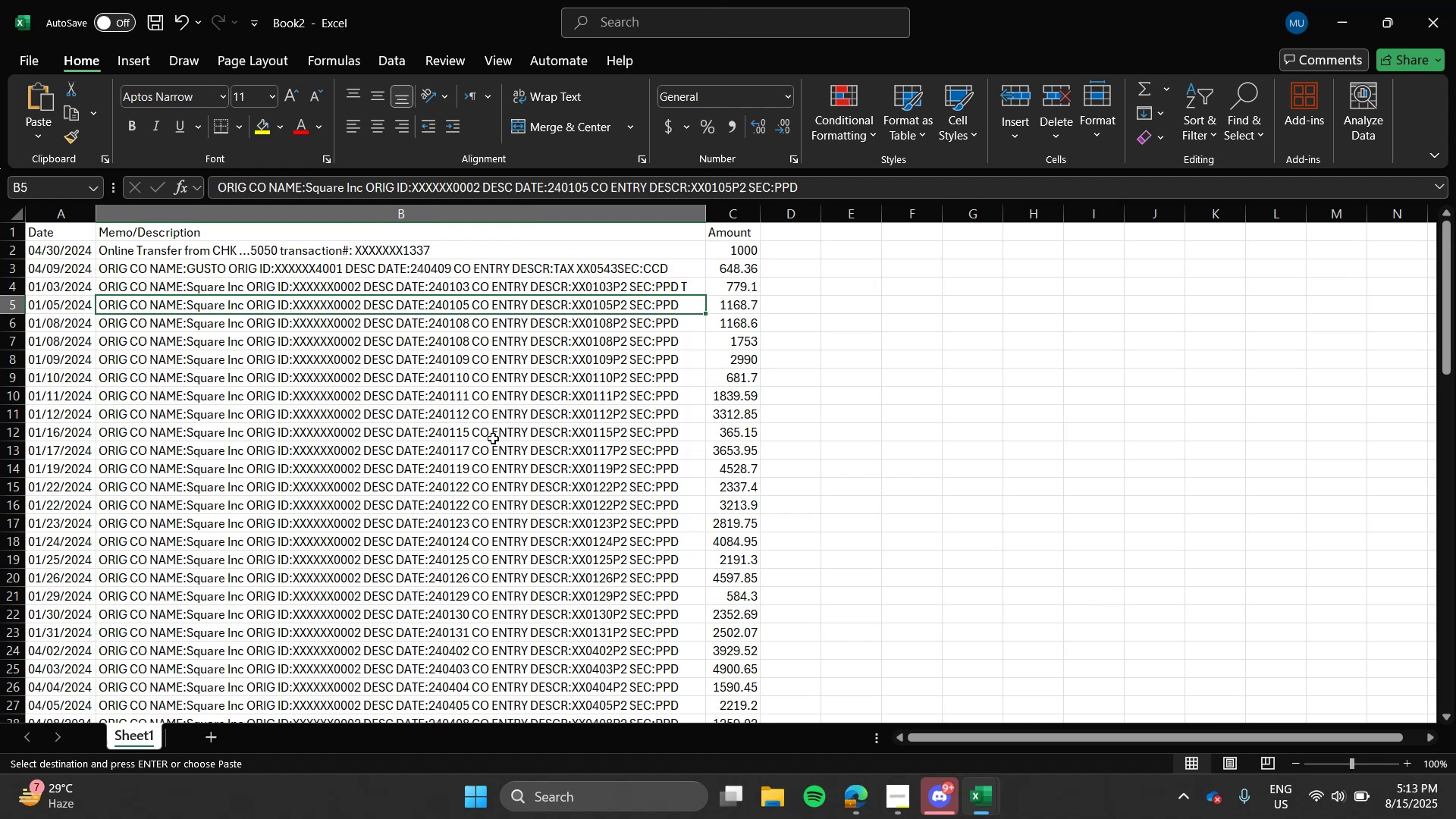 
scroll: coordinate [515, 535], scroll_direction: down, amount: 20.0
 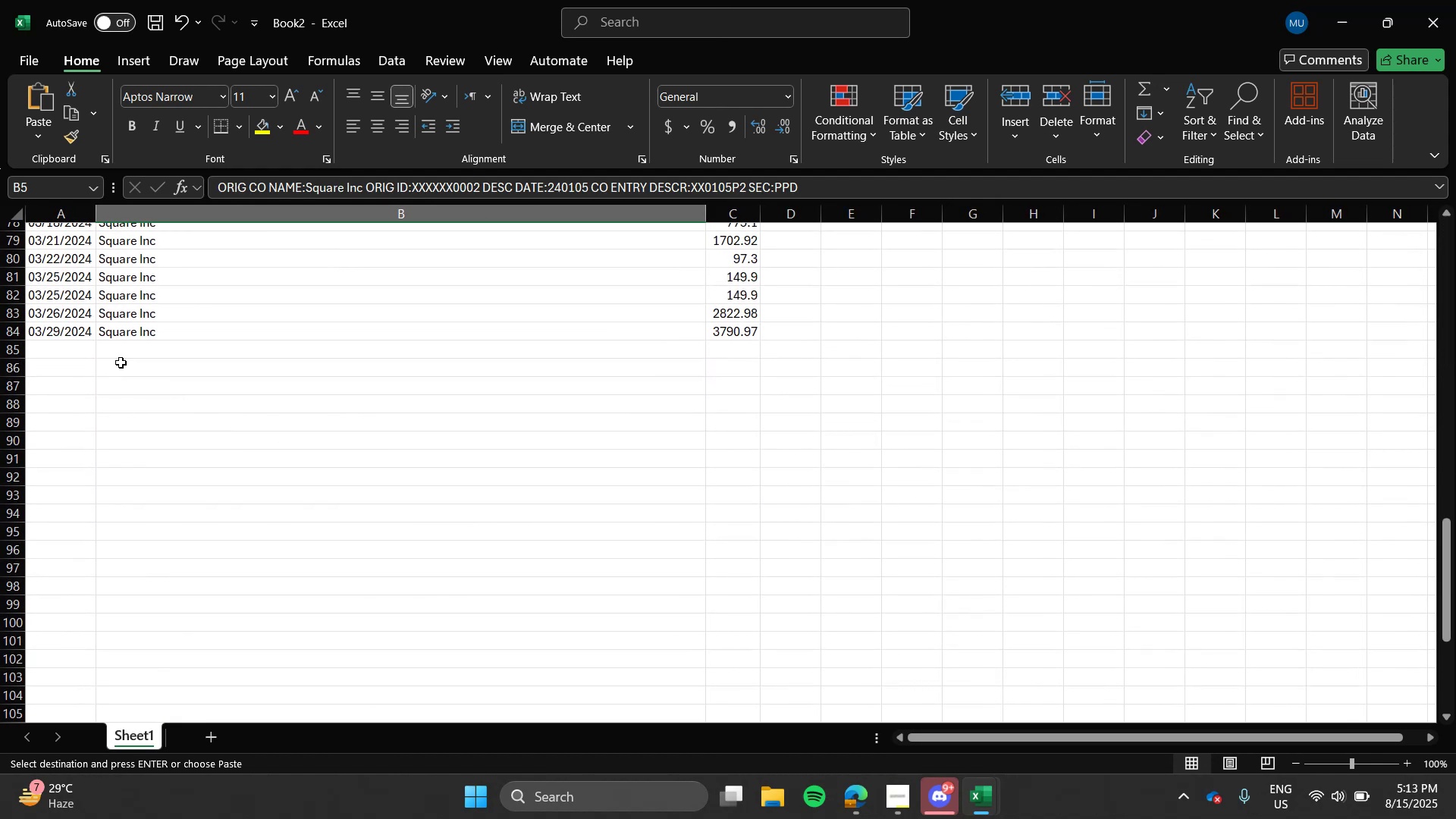 
left_click([80, 350])
 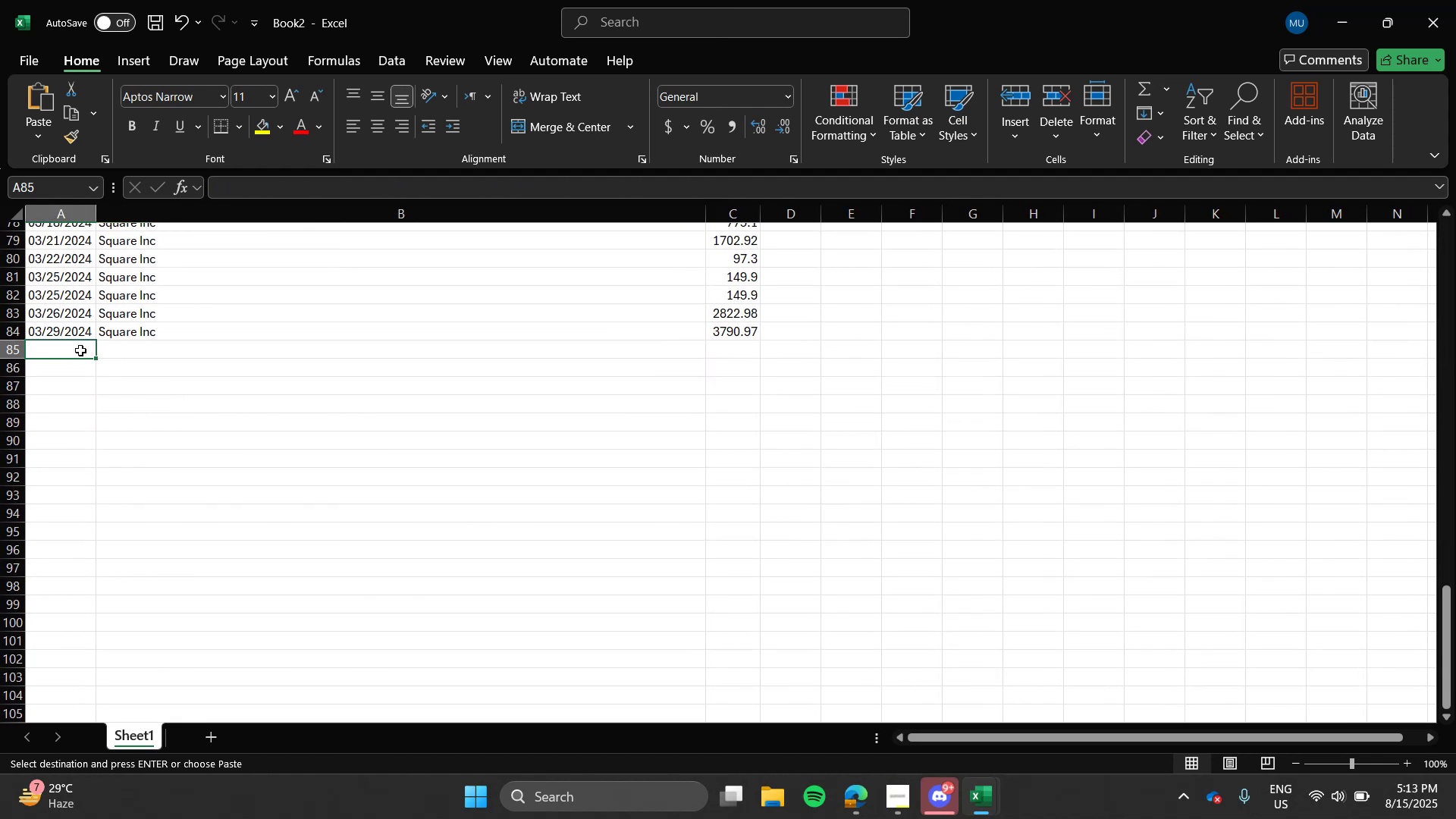 
key(Control+V)
 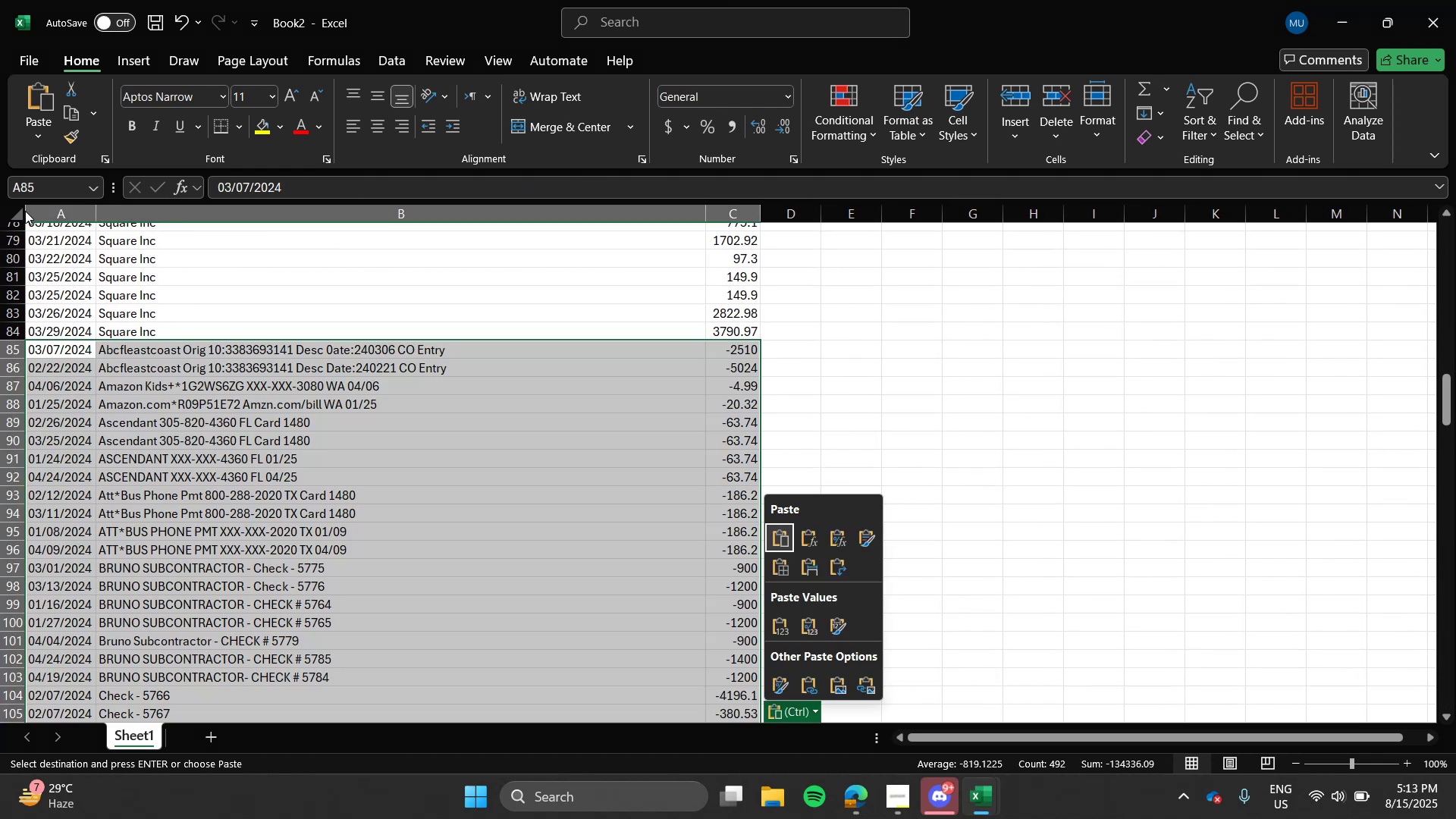 
left_click([12, 213])
 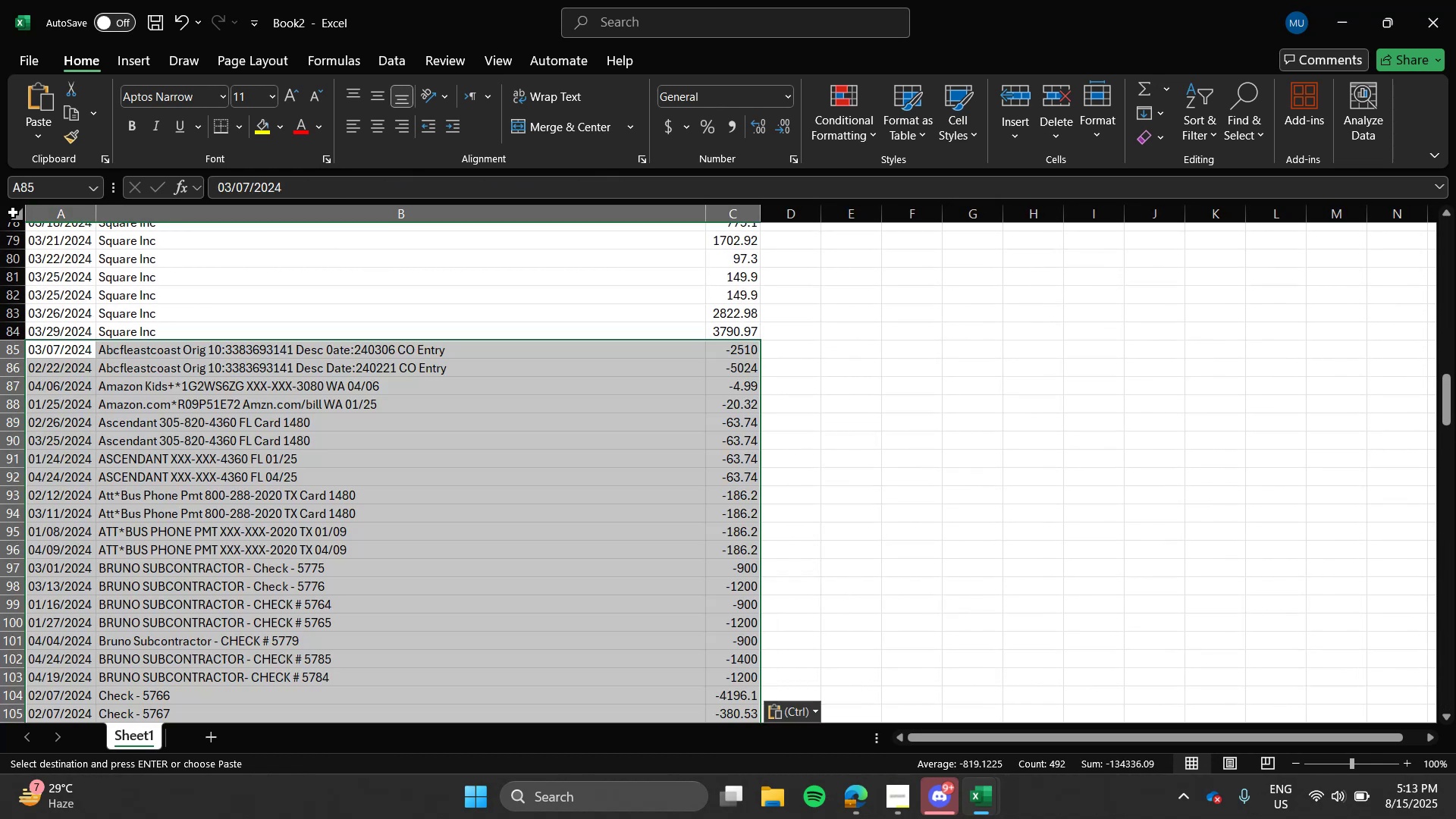 
left_click([13, 212])
 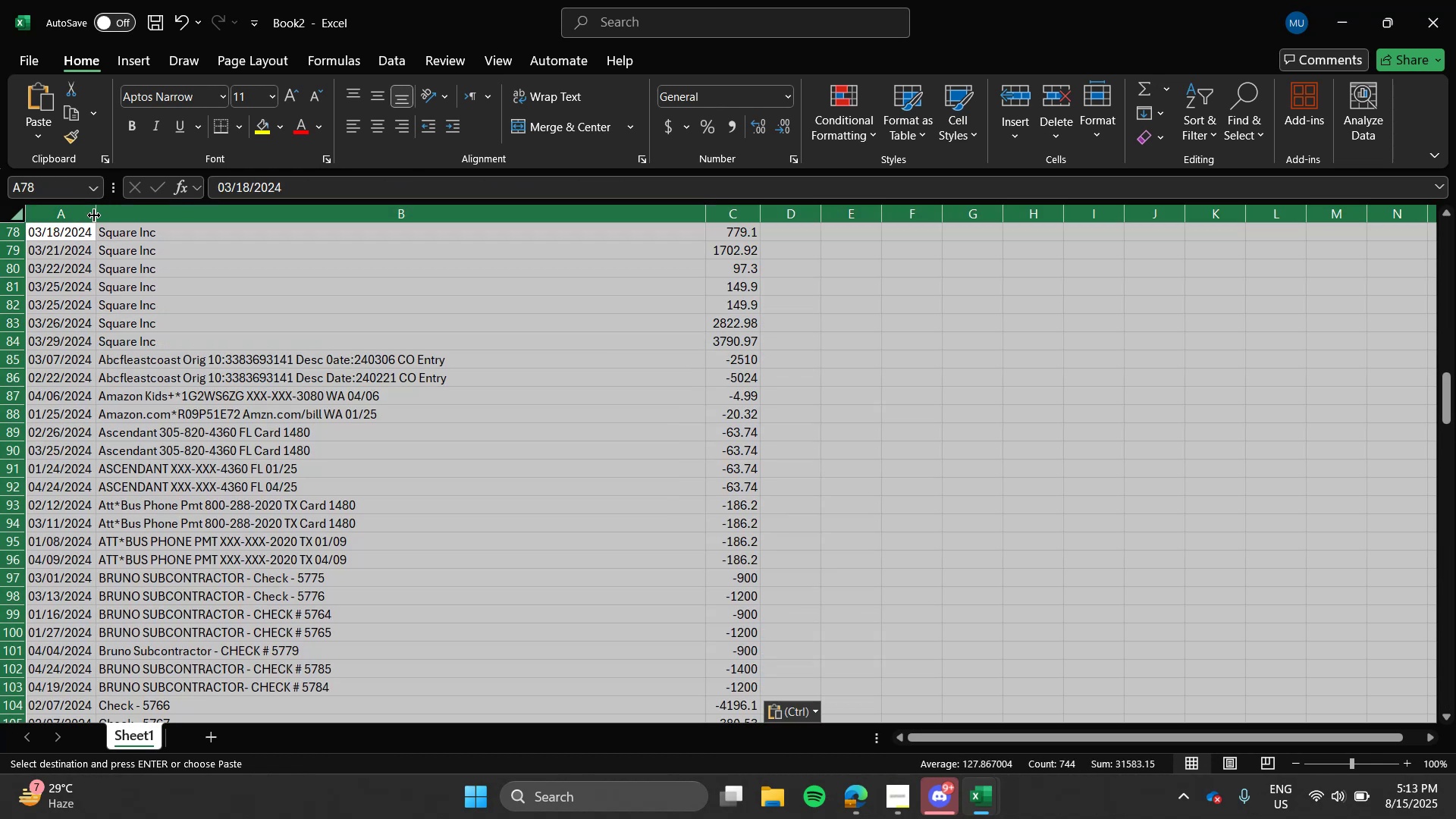 
double_click([94, 215])
 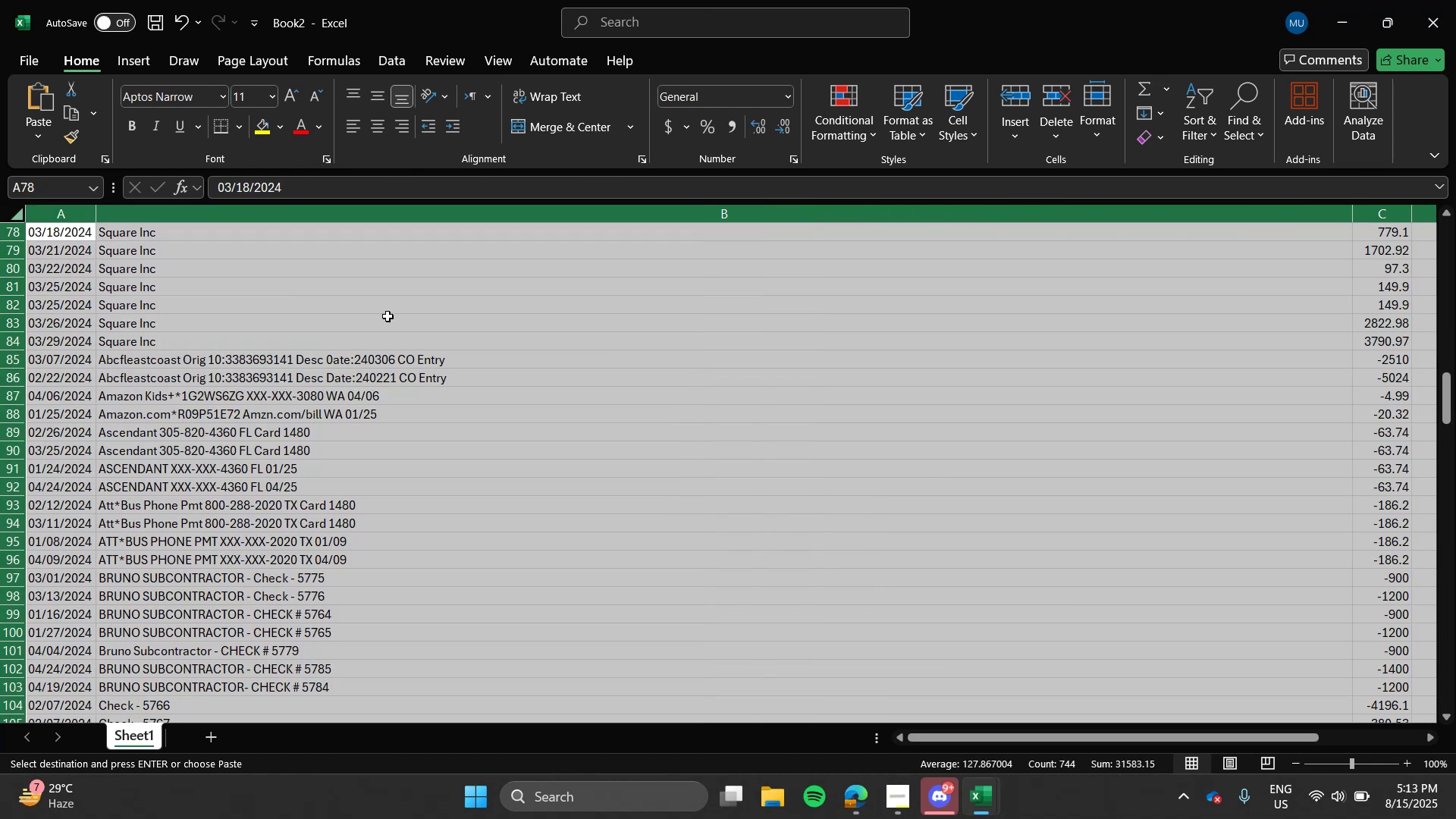 
left_click([388, 316])
 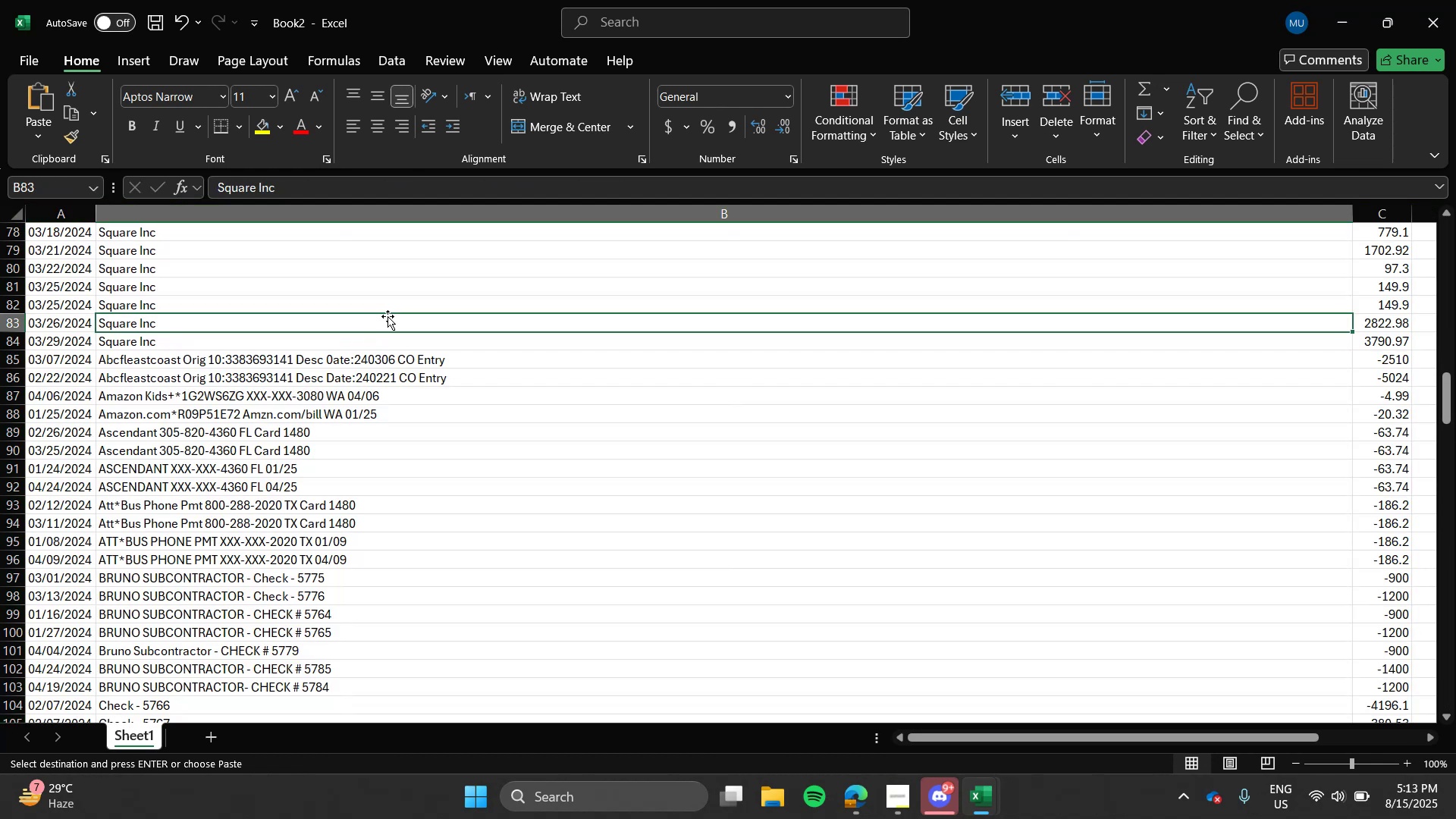 
scroll: coordinate [388, 316], scroll_direction: down, amount: 4.0
 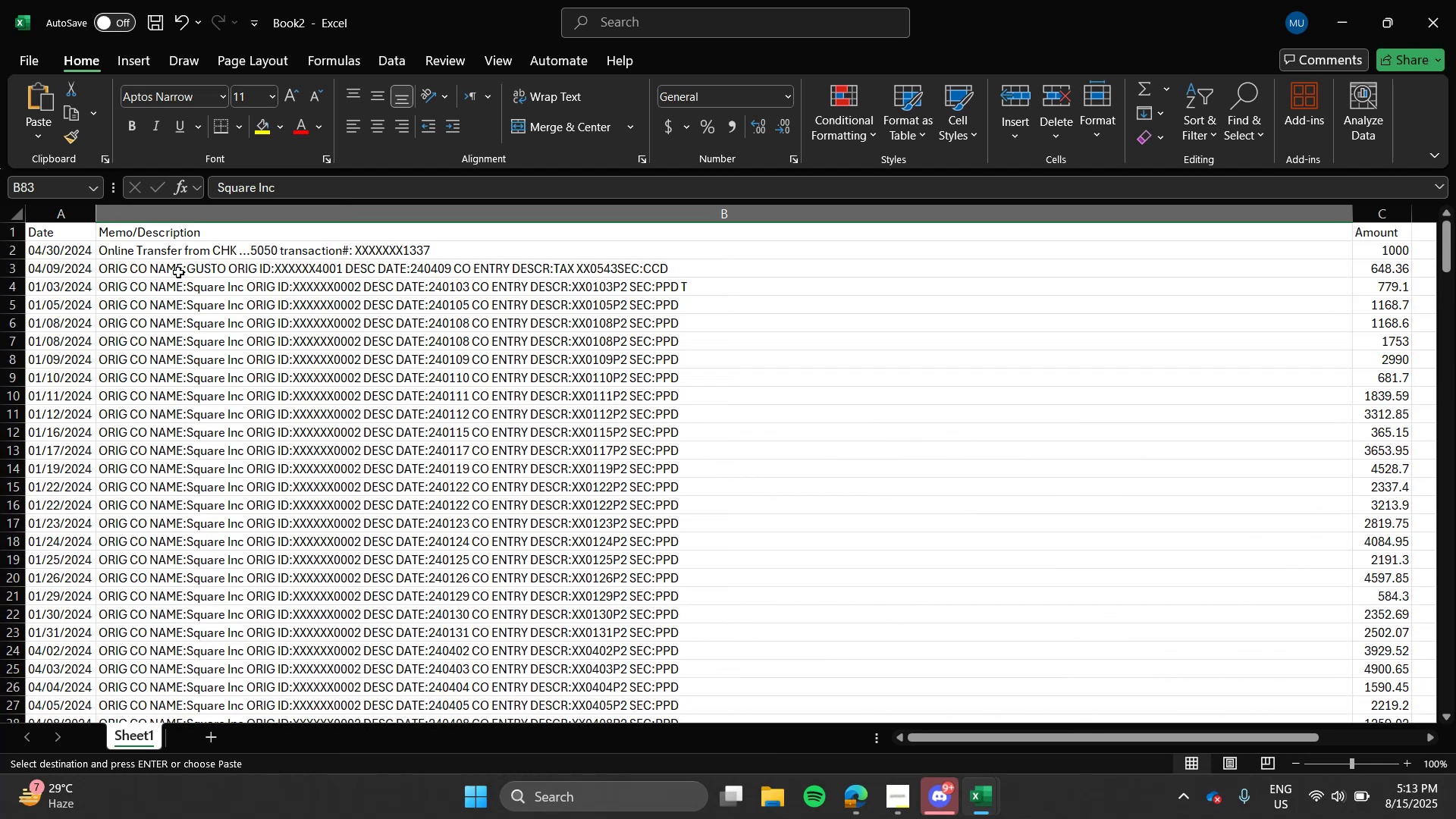 
wait(5.77)
 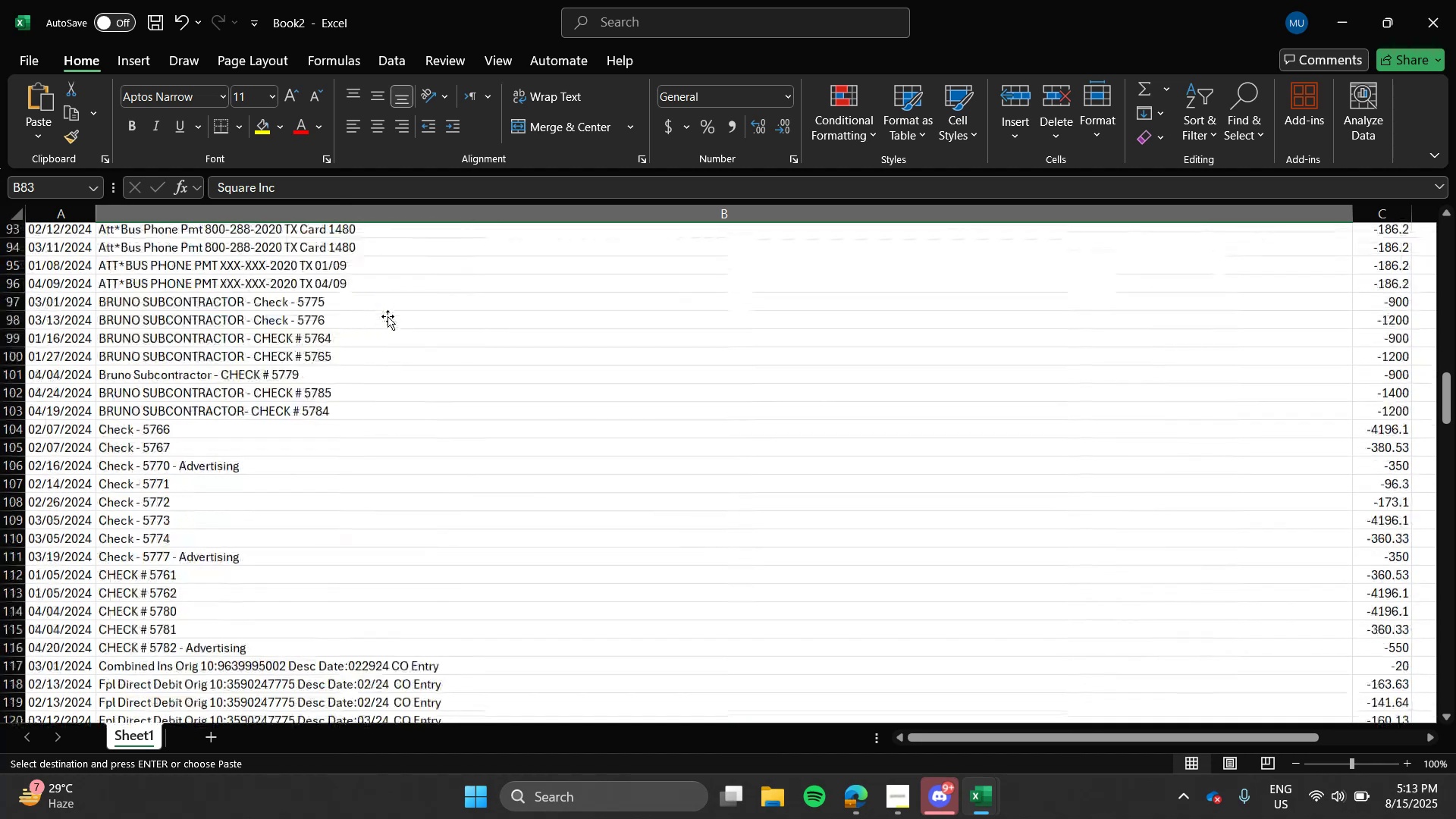 
key(Alt+AltLeft)
 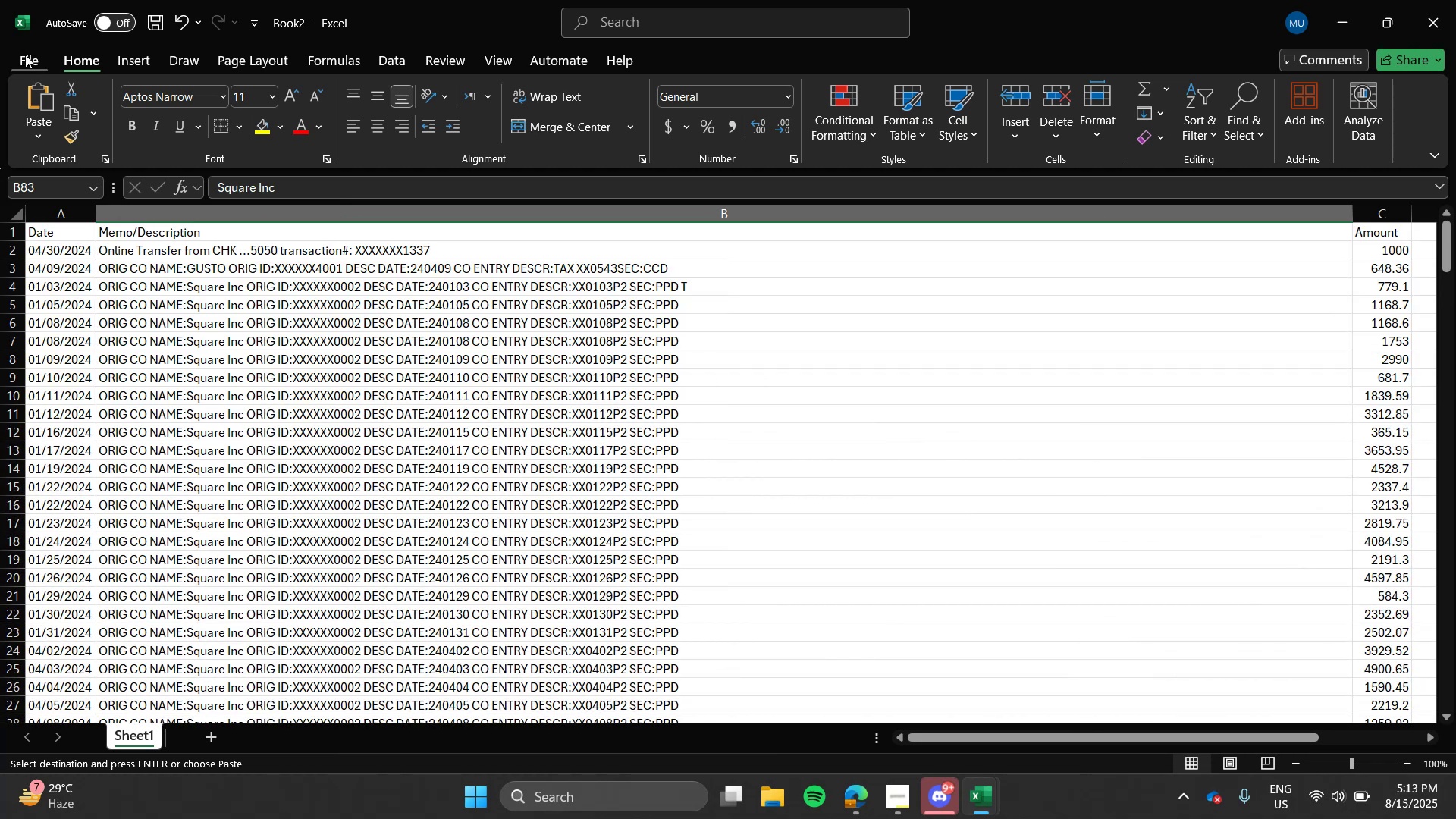 
key(Alt+Tab)
 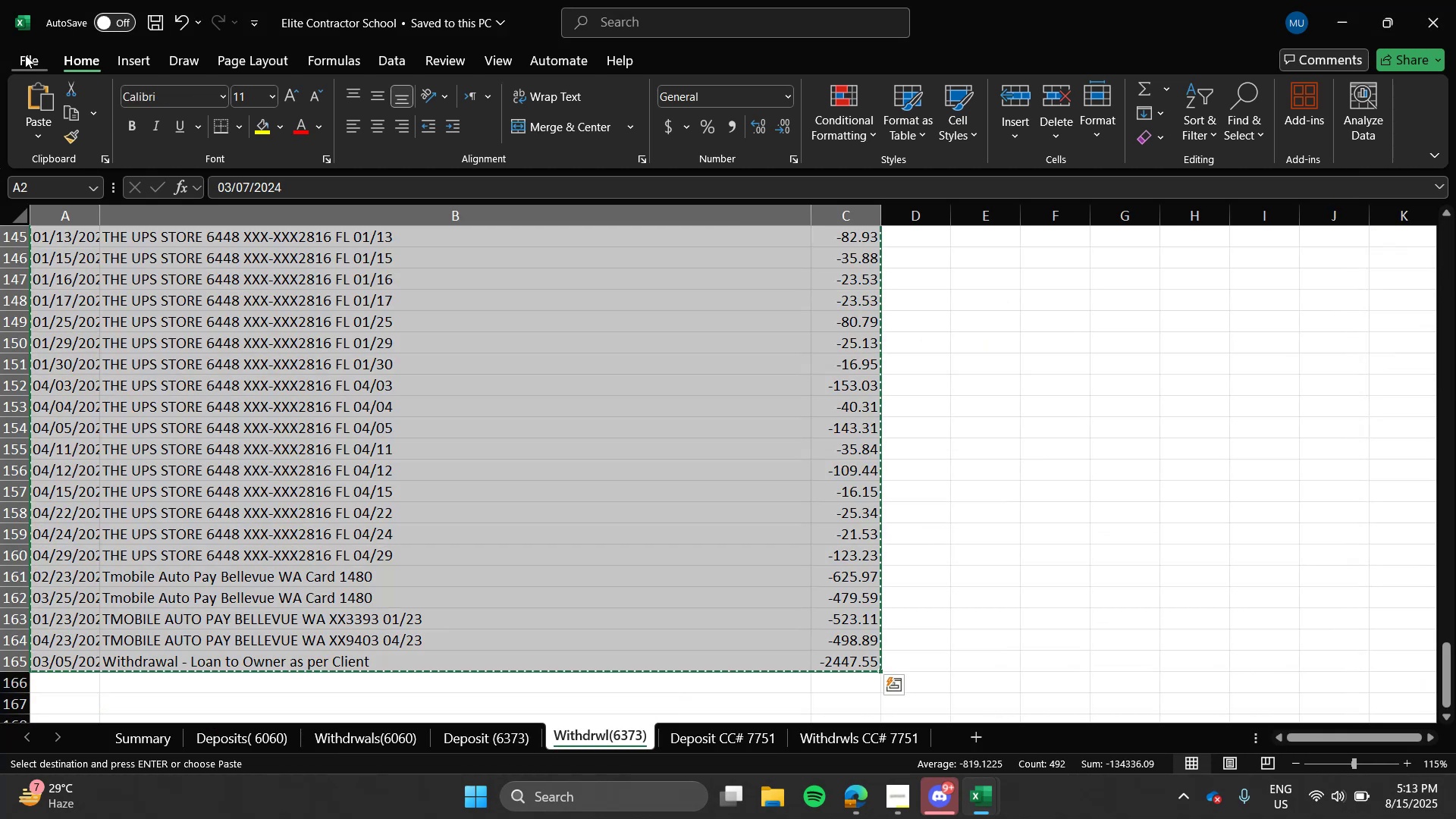 
key(Alt+Tab)
 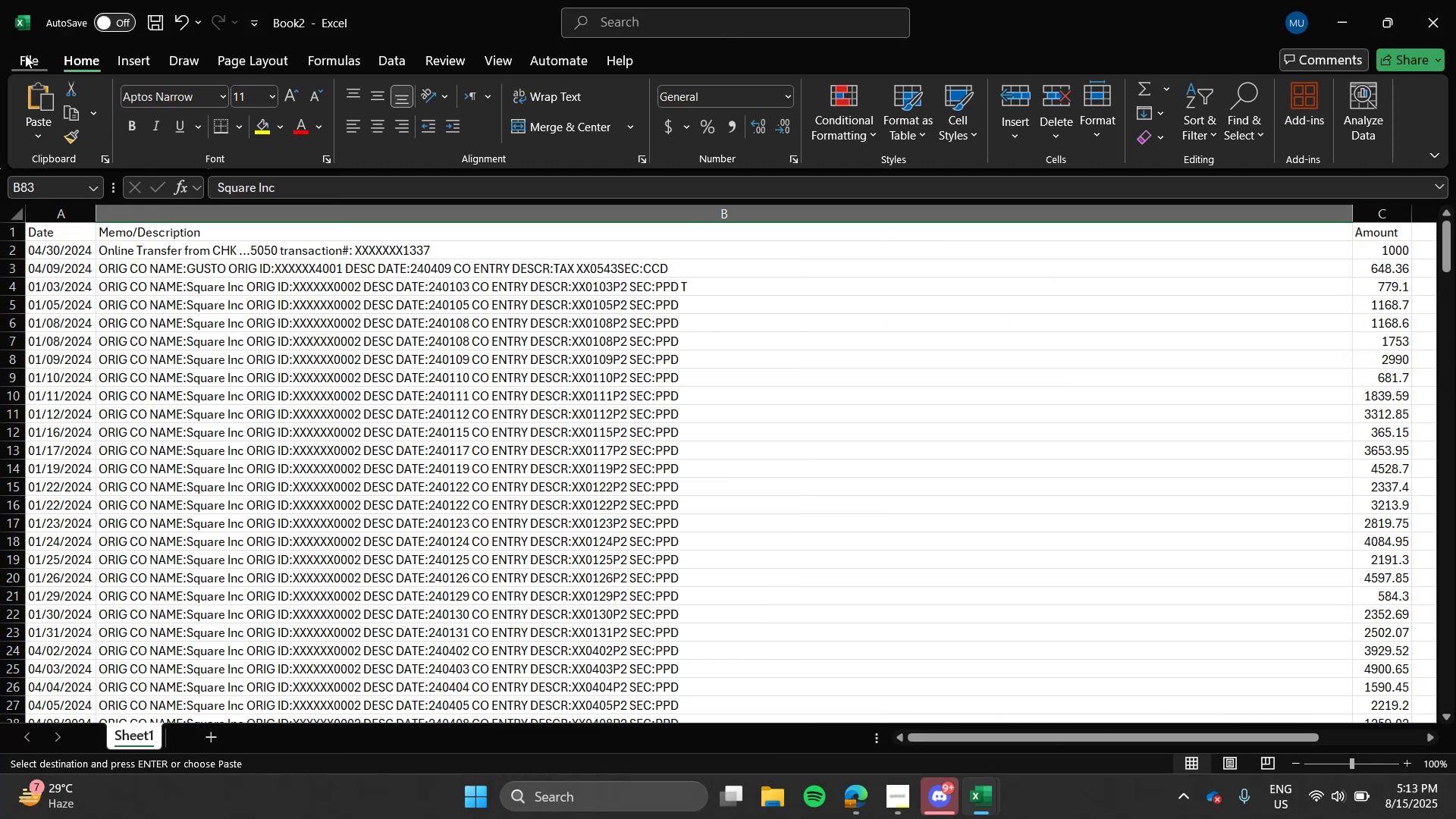 
left_click([25, 55])
 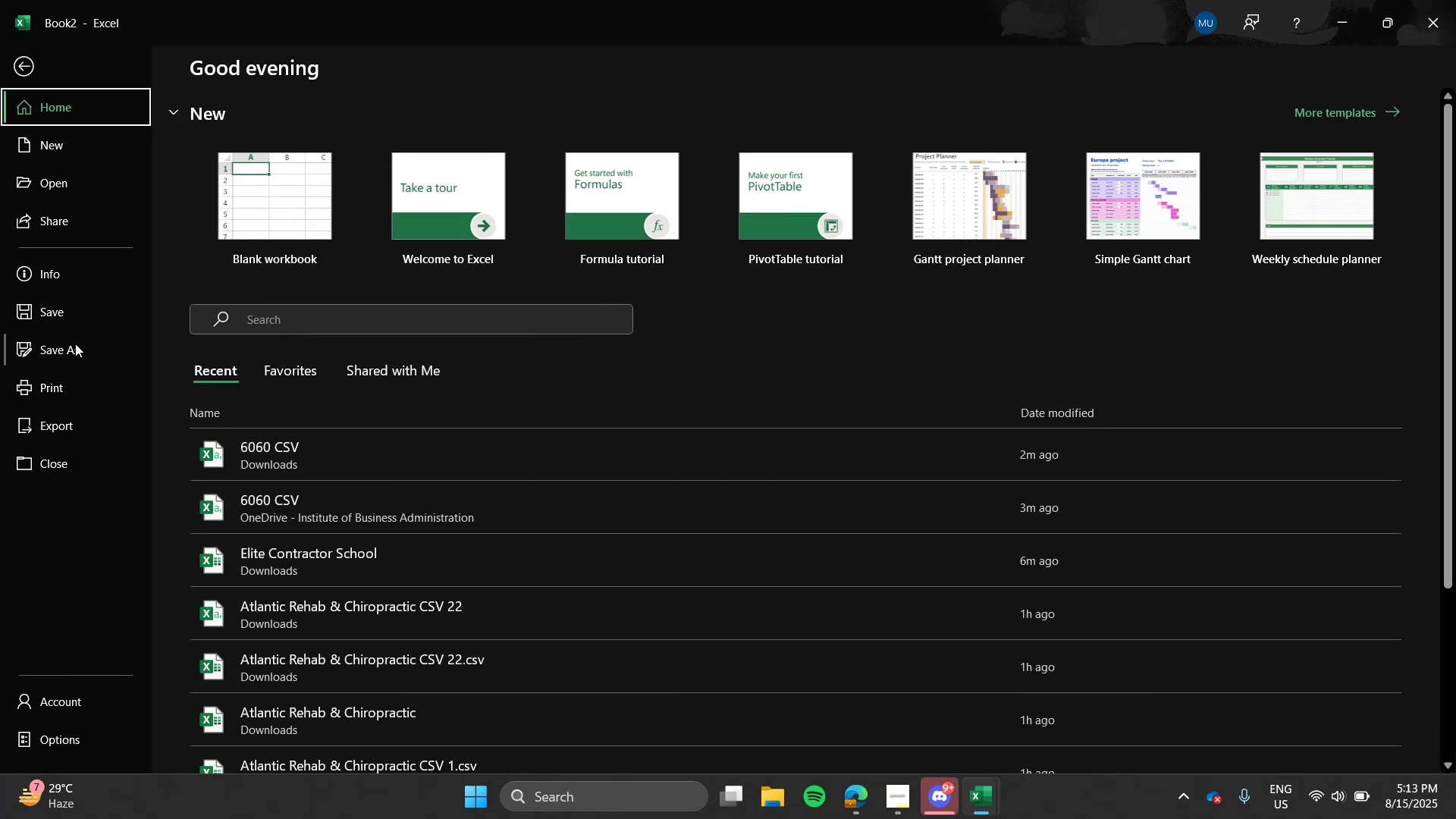 
left_click([75, 347])
 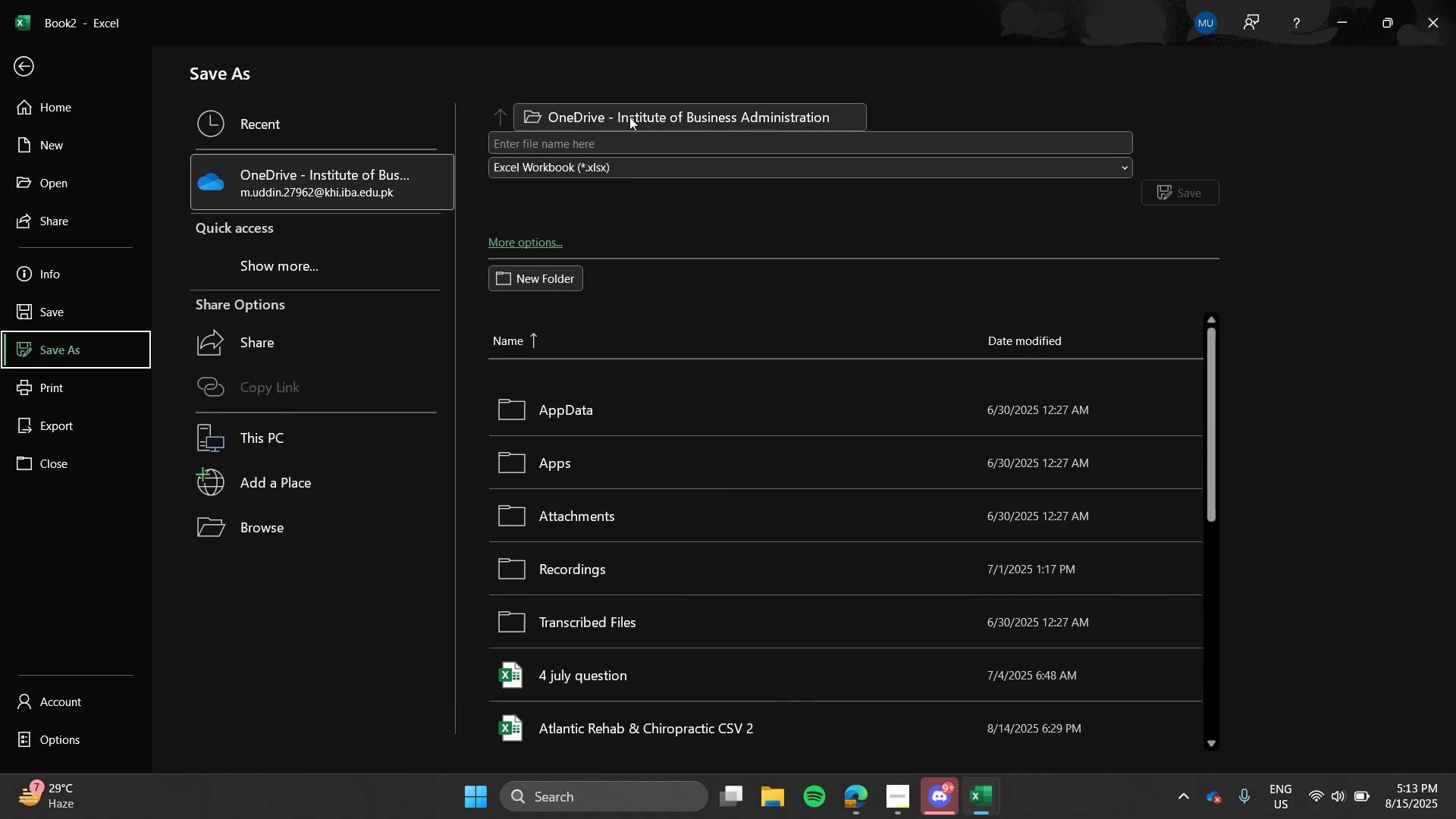 
left_click([631, 116])
 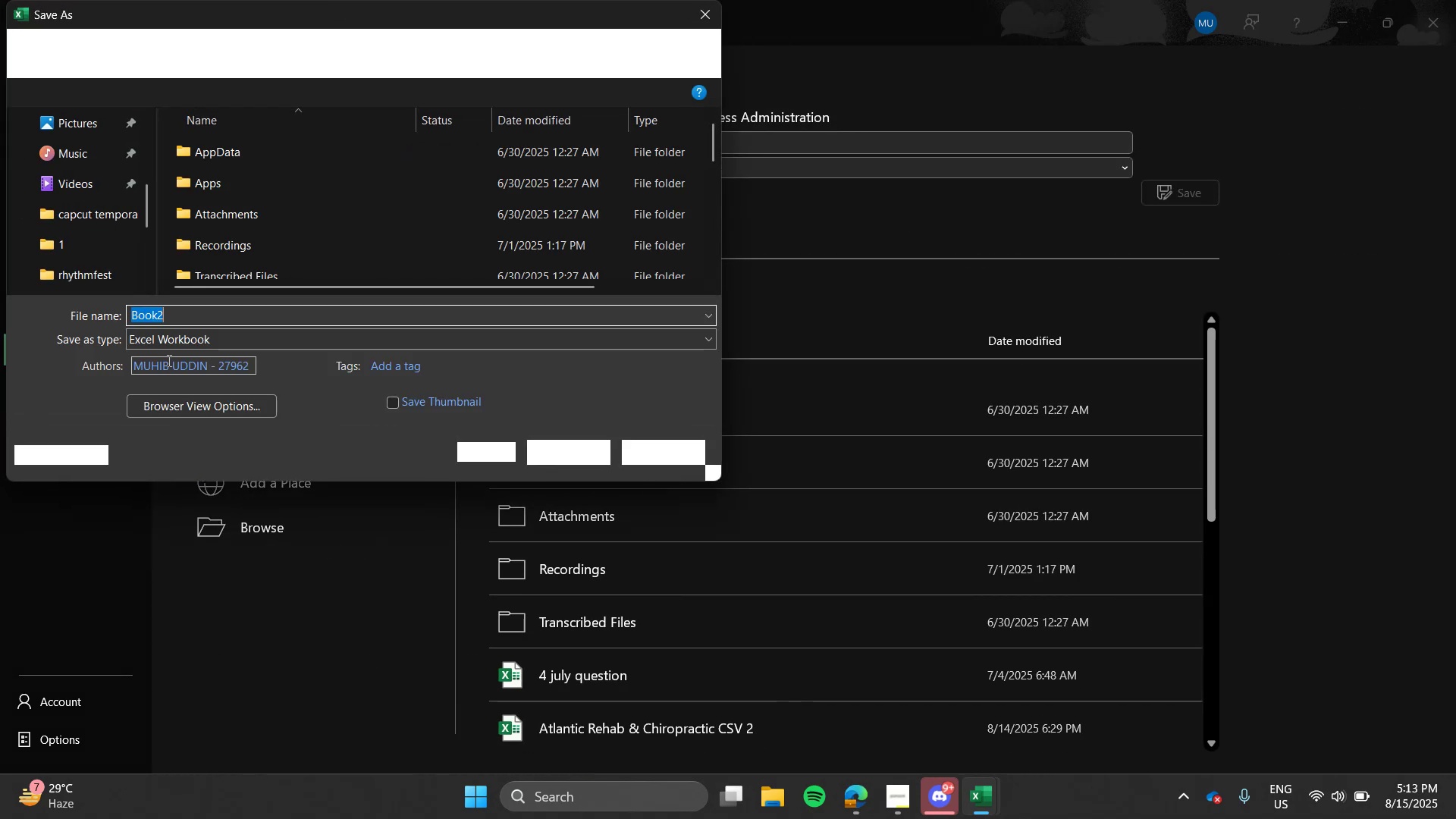 
scroll: coordinate [93, 251], scroll_direction: up, amount: 3.0
 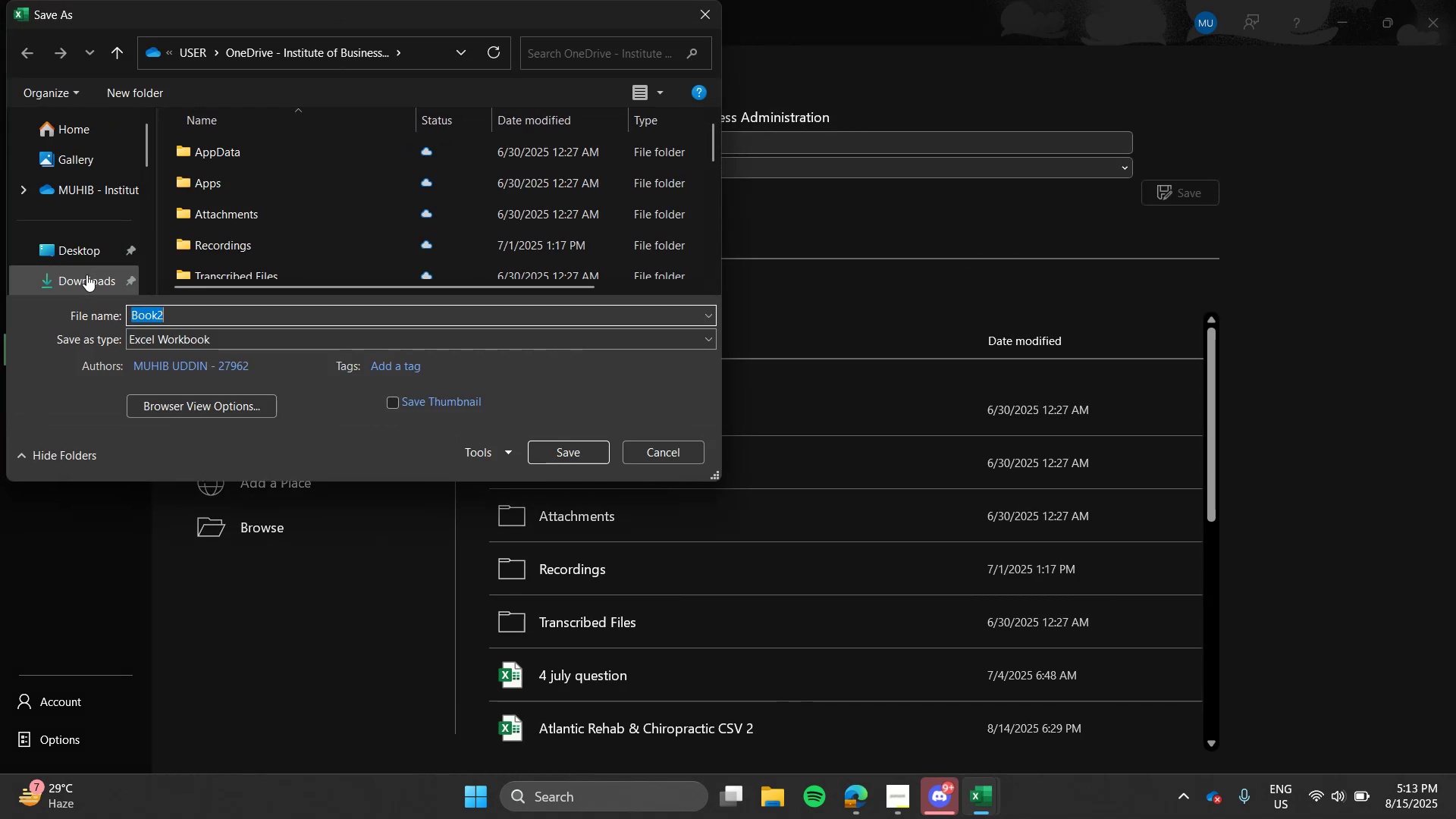 
left_click([86, 277])
 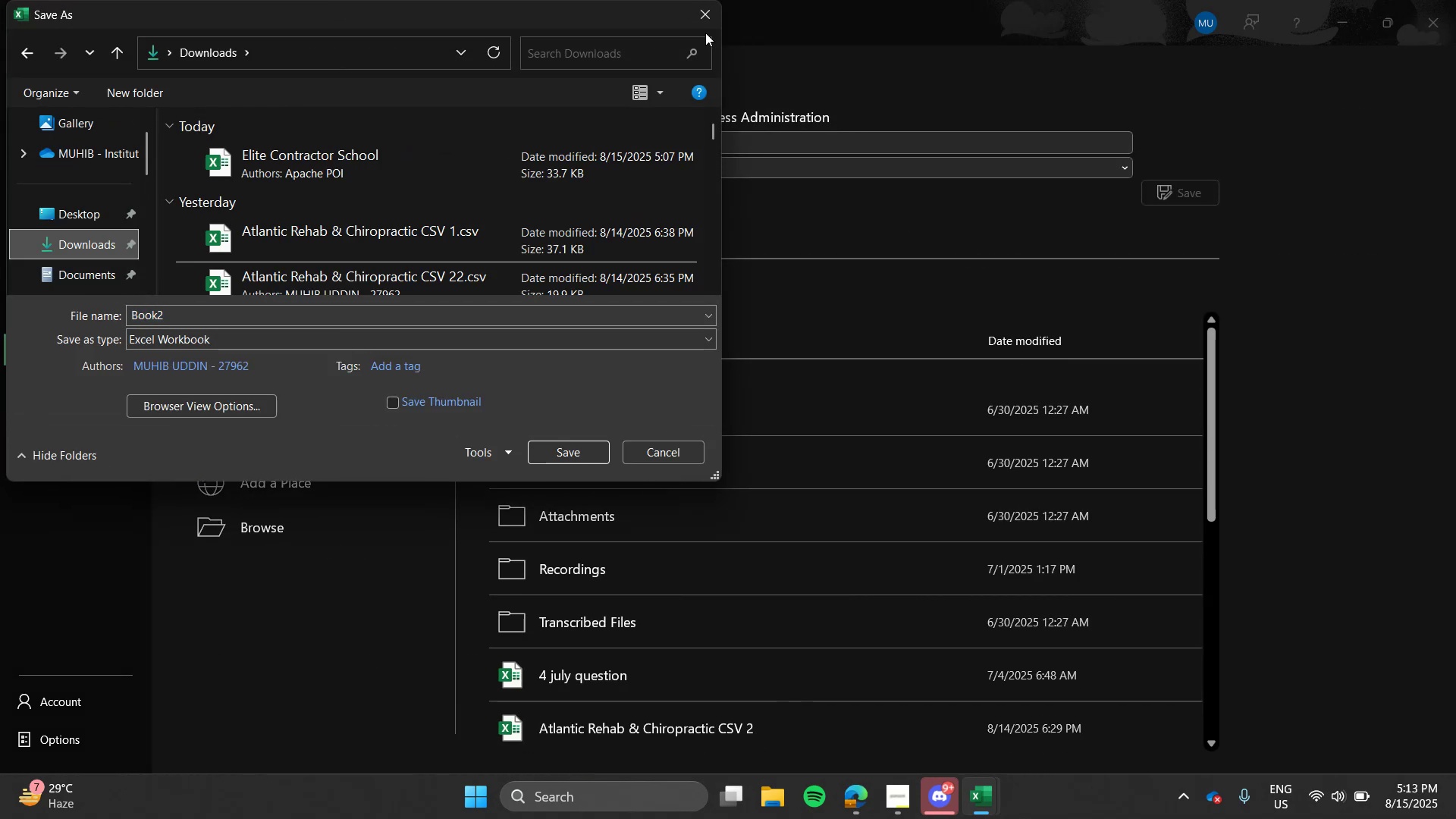 
left_click([705, 23])
 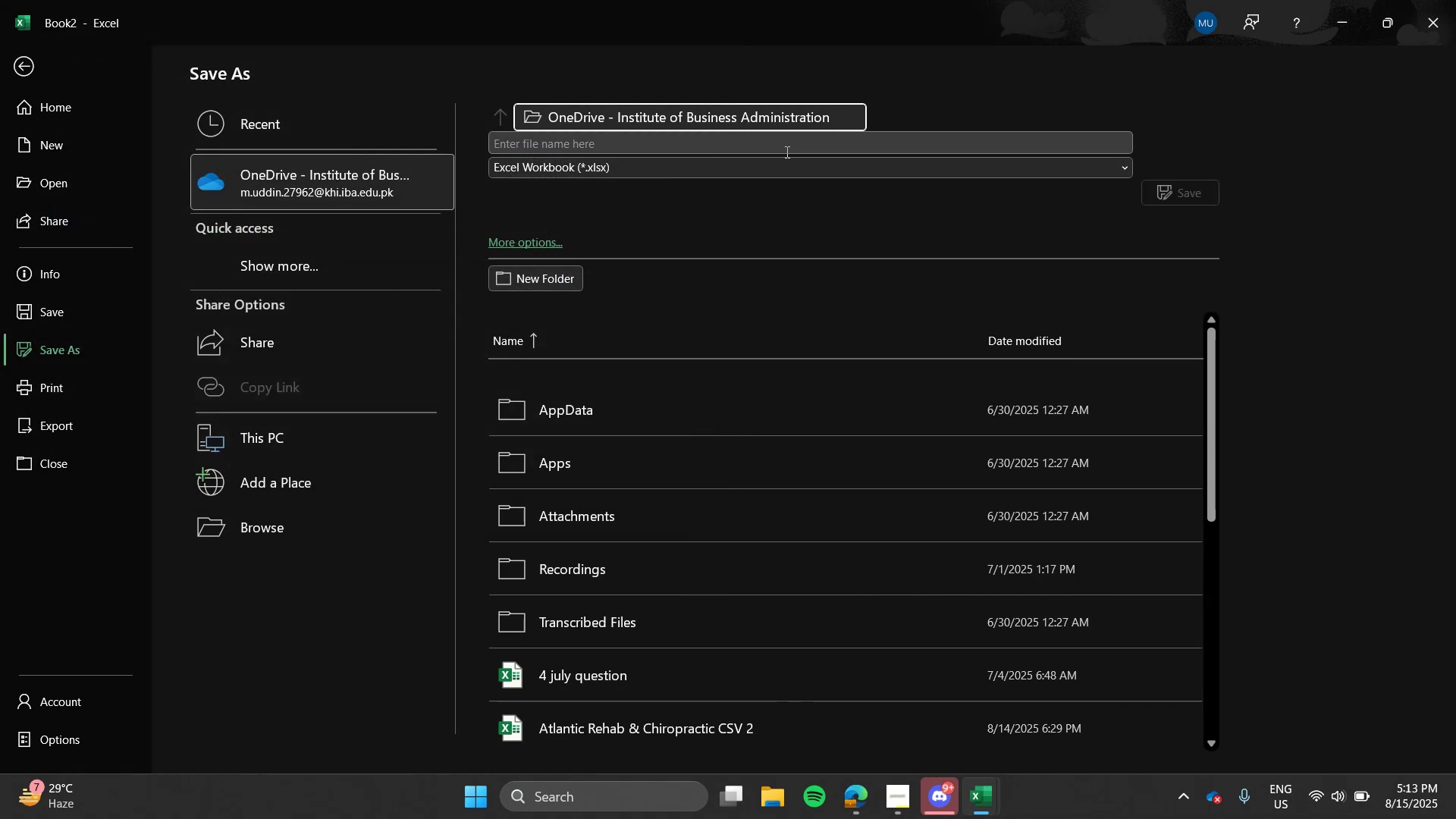 
left_click([786, 152])
 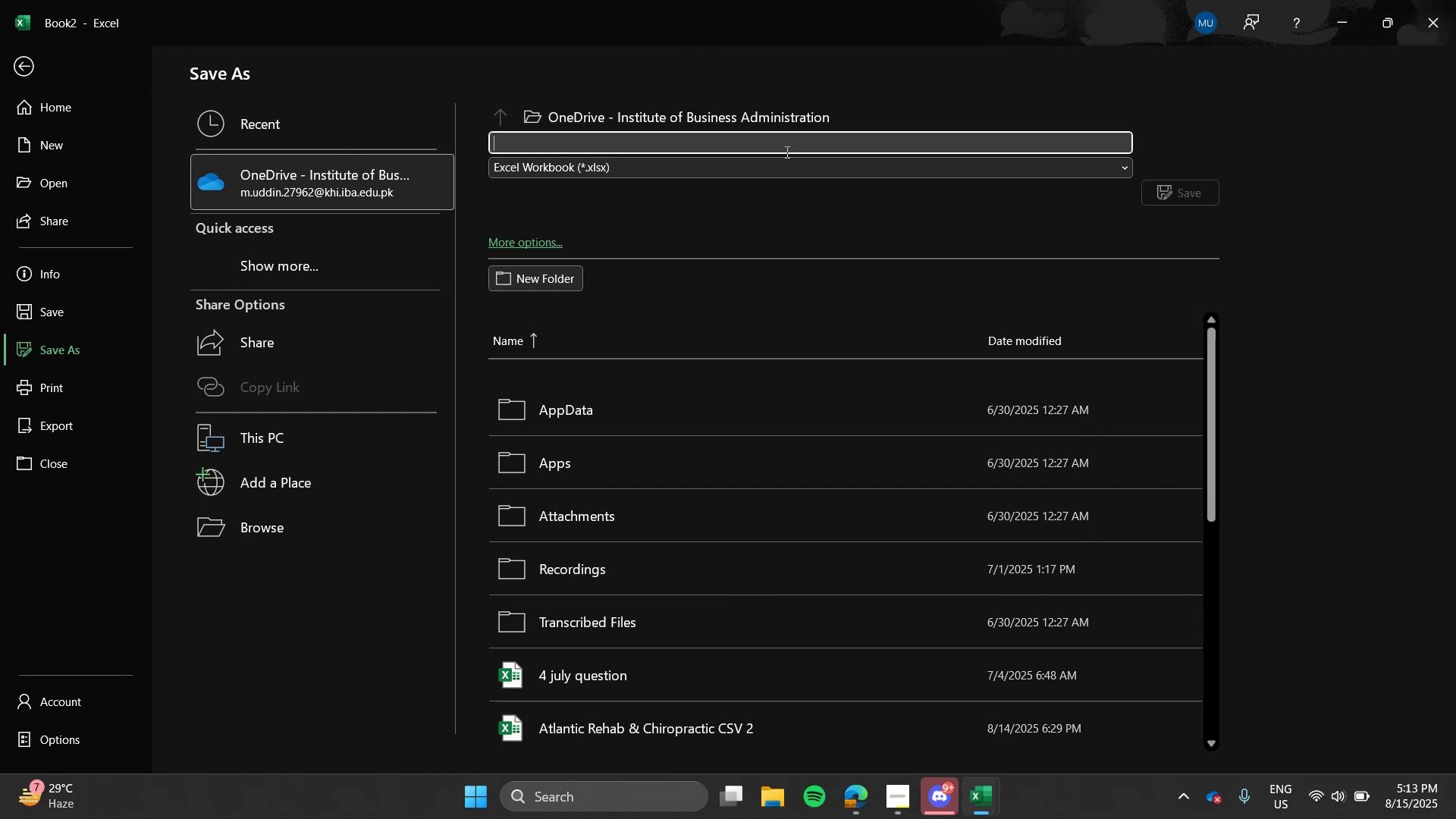 
type(636)
key(Backspace)
type(73 CSV)
 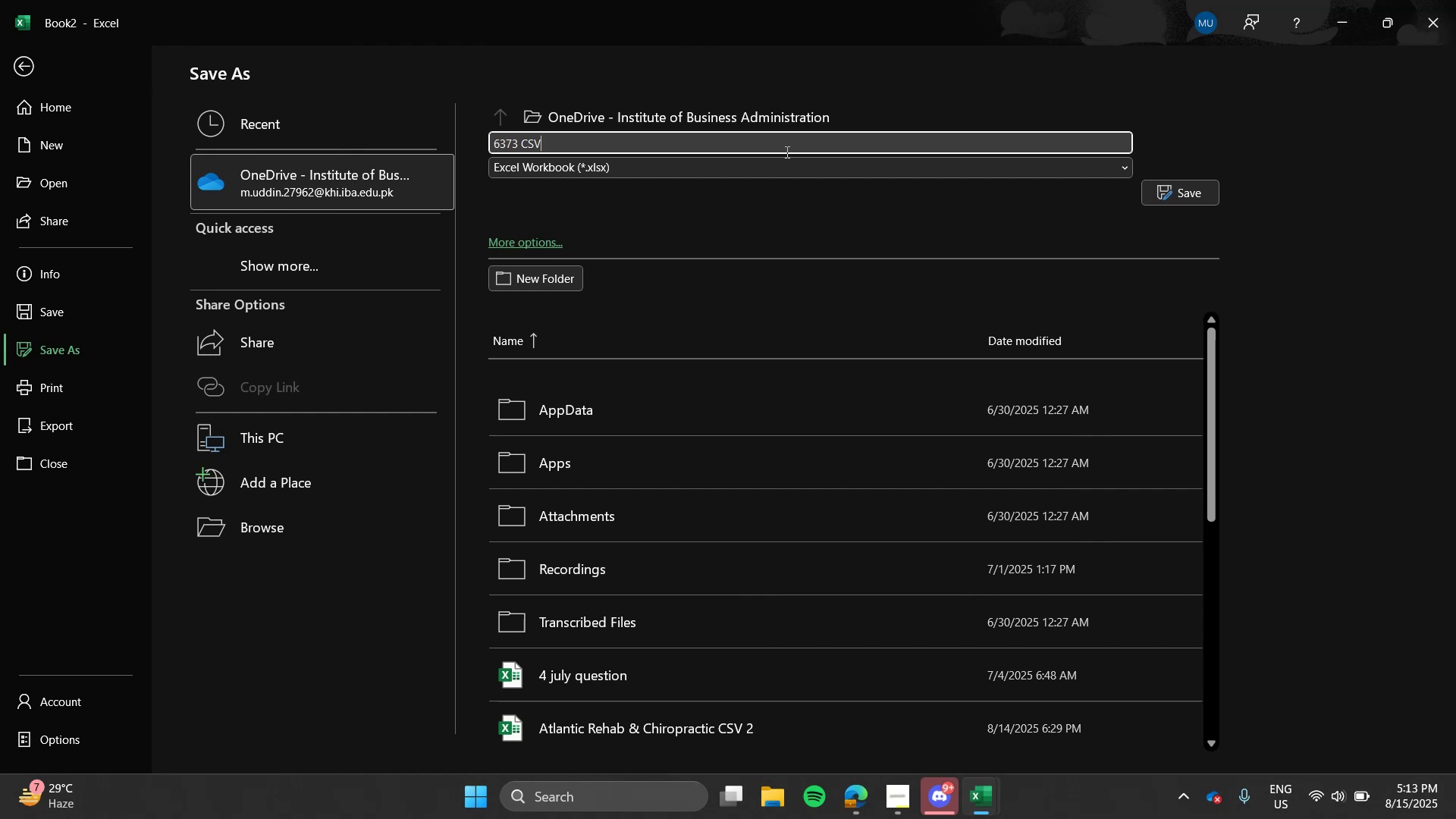 
 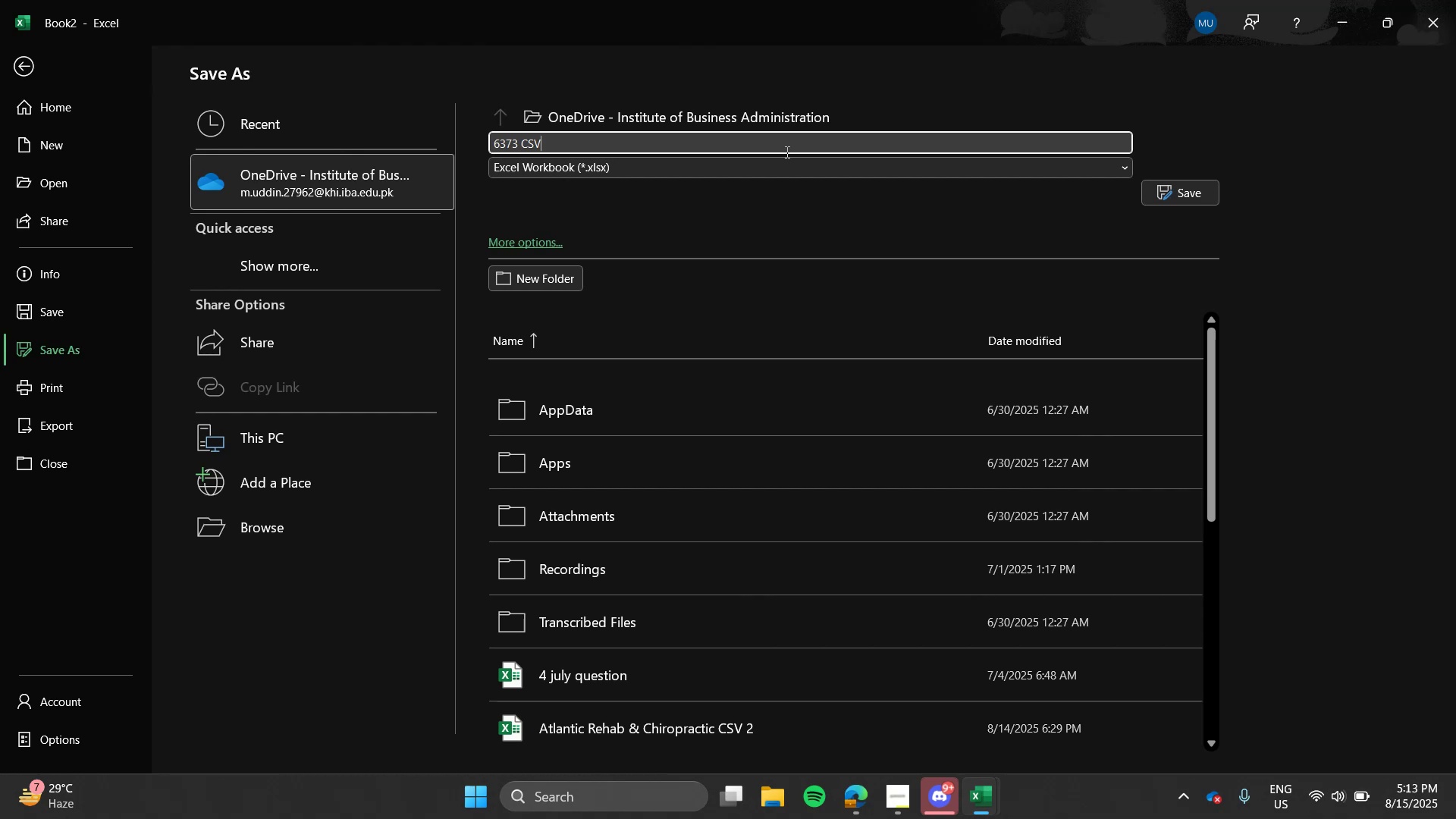 
hold_key(key=ShiftLeft, duration=0.46)
 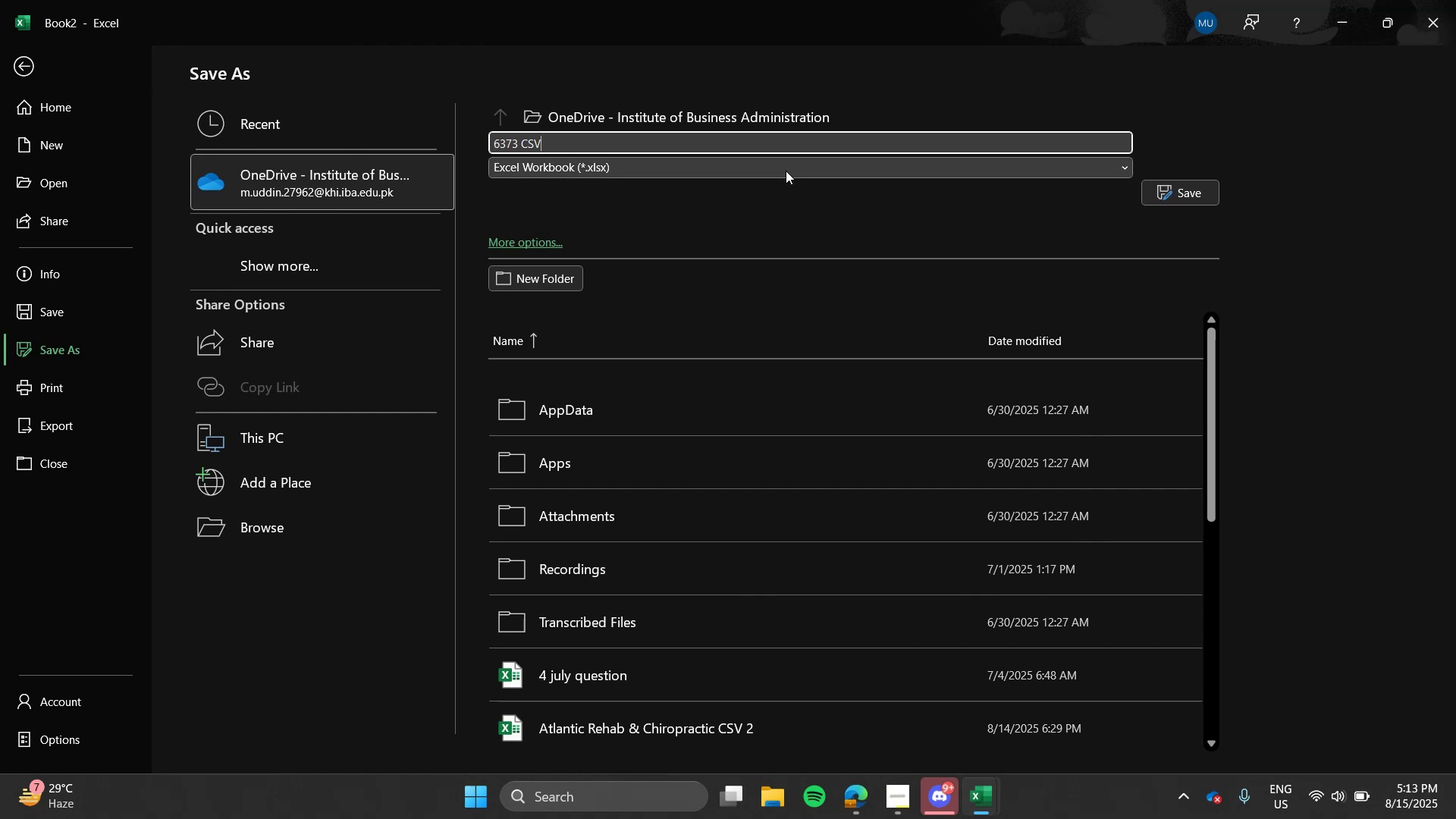 
left_click([786, 171])
 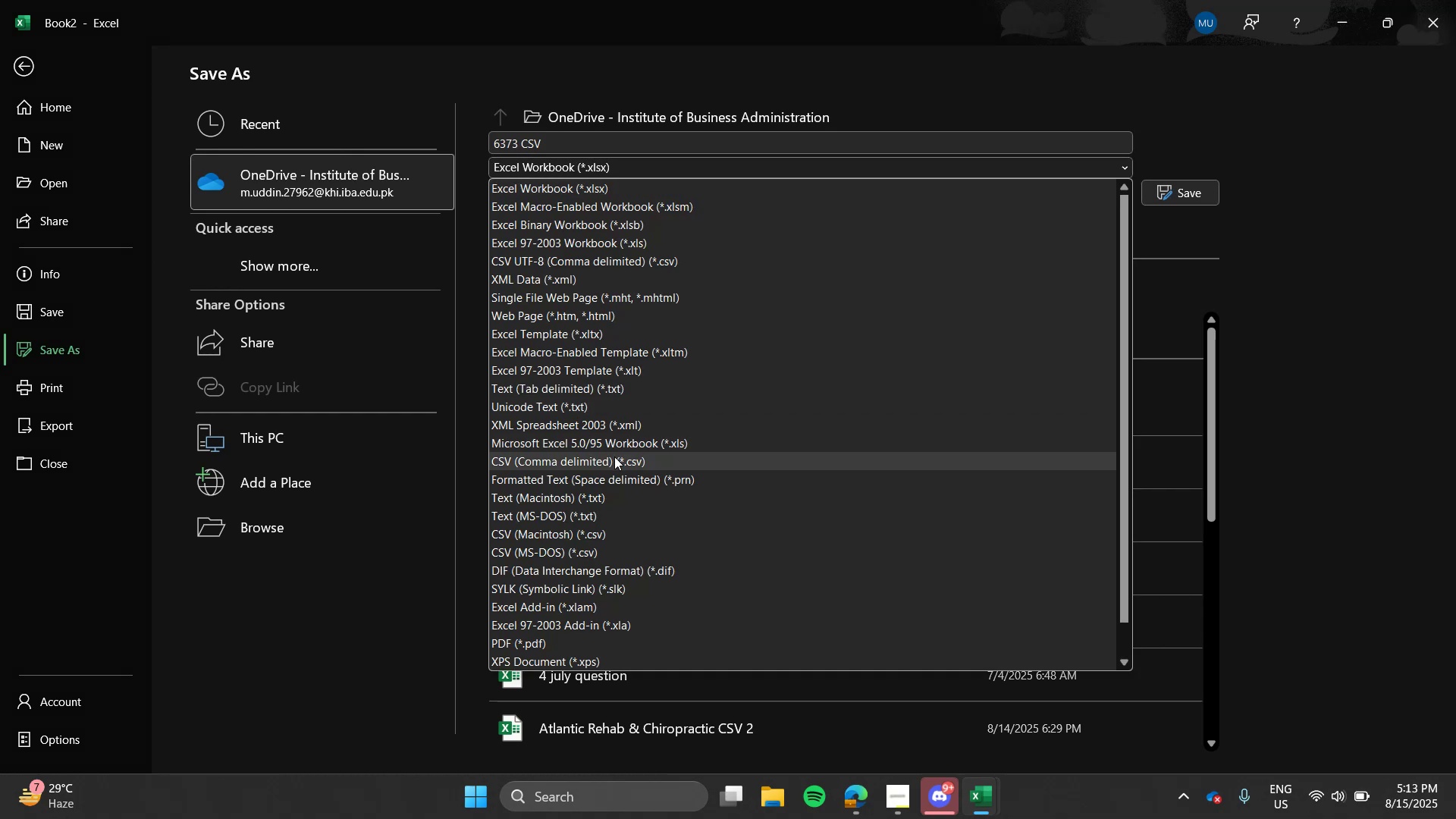 
left_click([614, 457])
 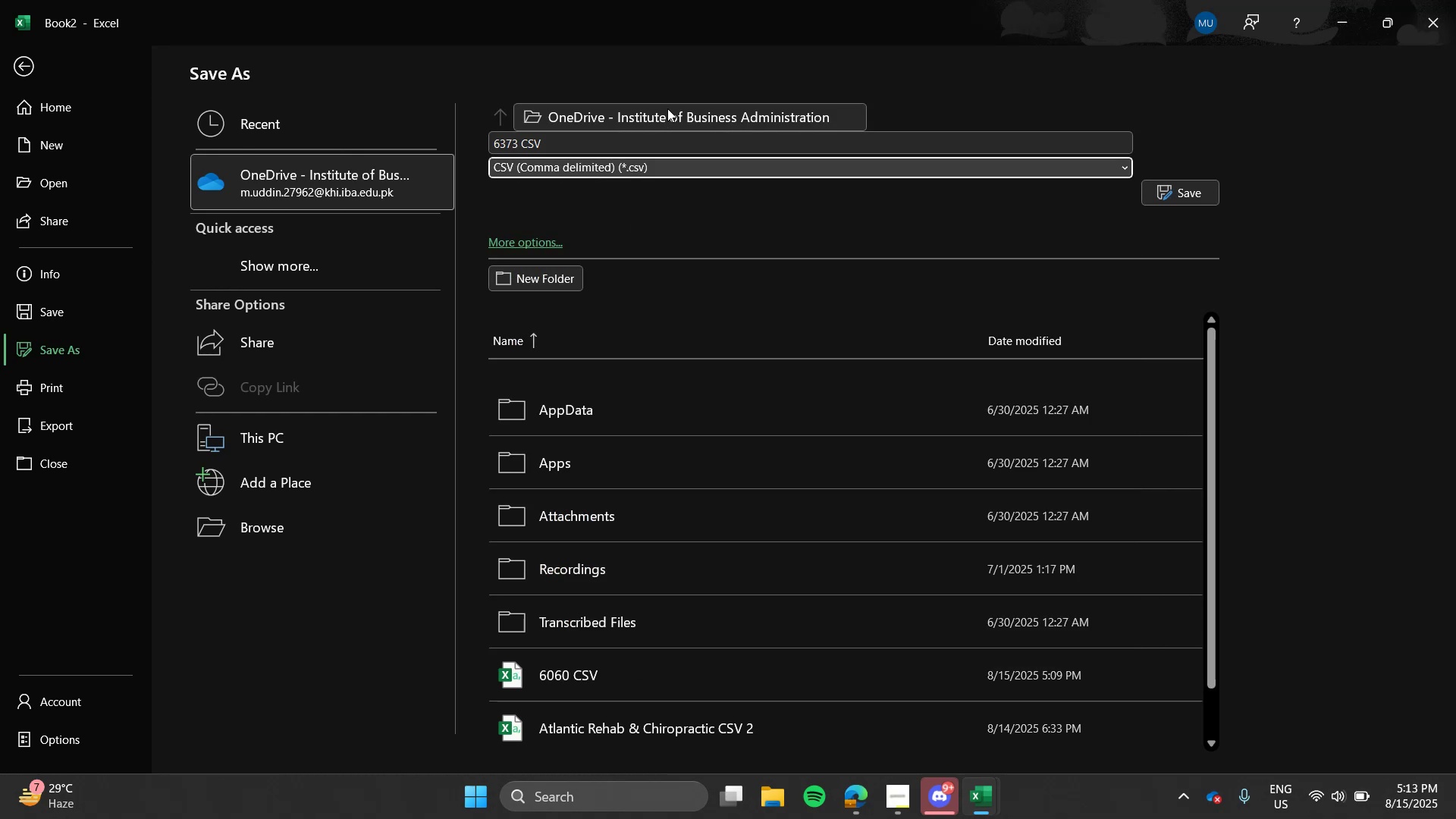 
left_click([667, 108])
 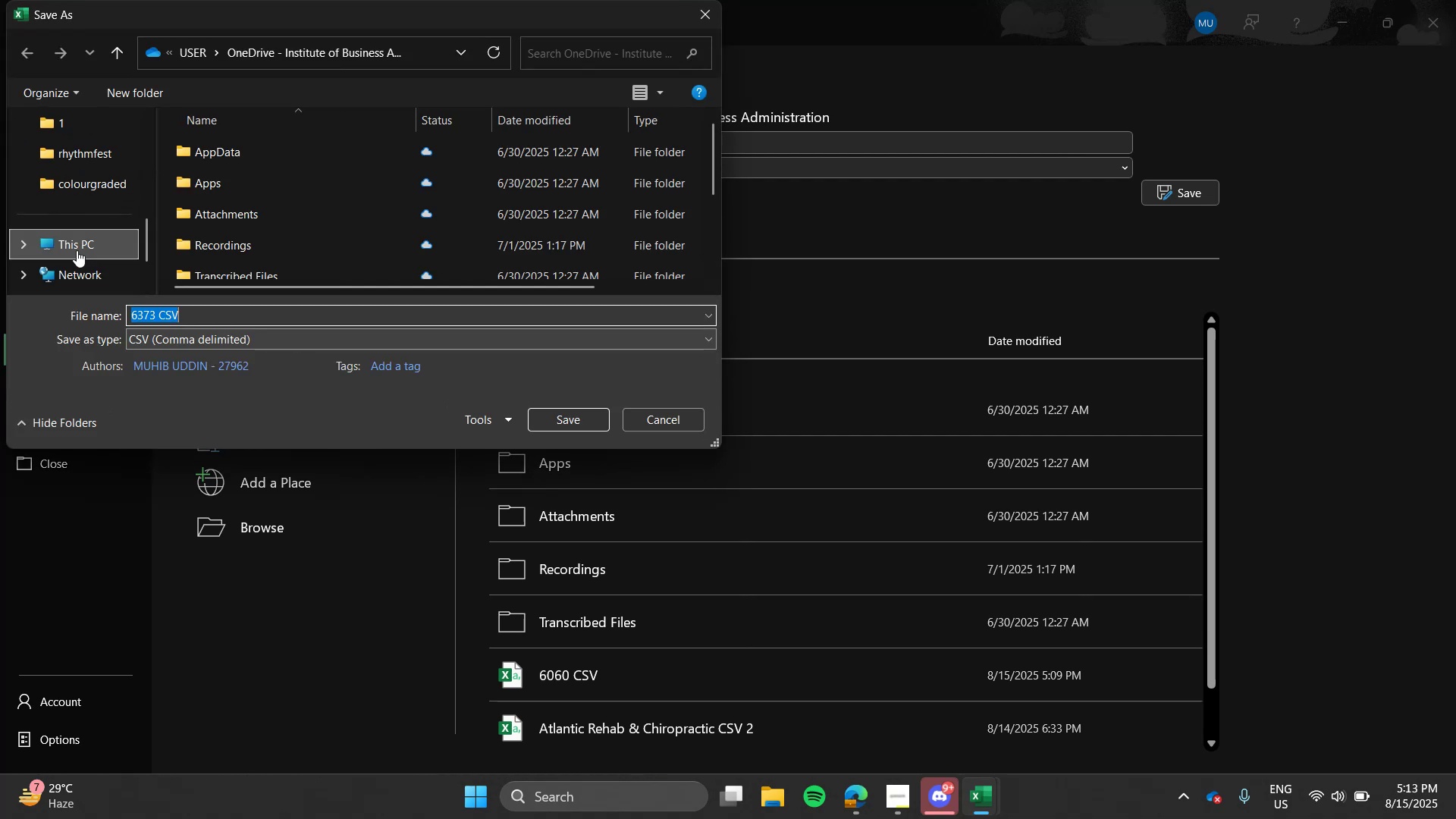 
scroll: coordinate [85, 265], scroll_direction: none, amount: 0.0
 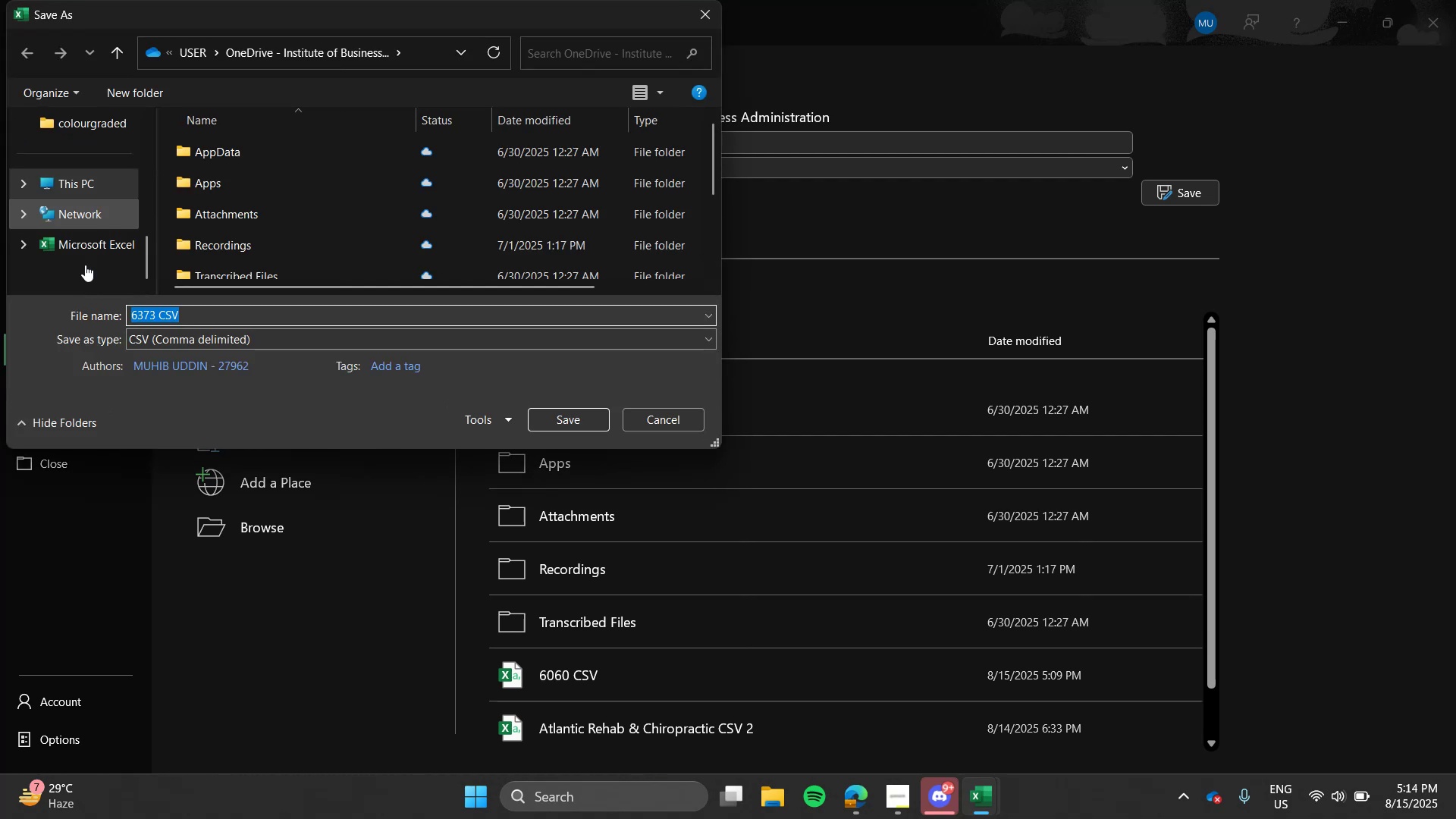 
scroll: coordinate [81, 233], scroll_direction: up, amount: 8.0
 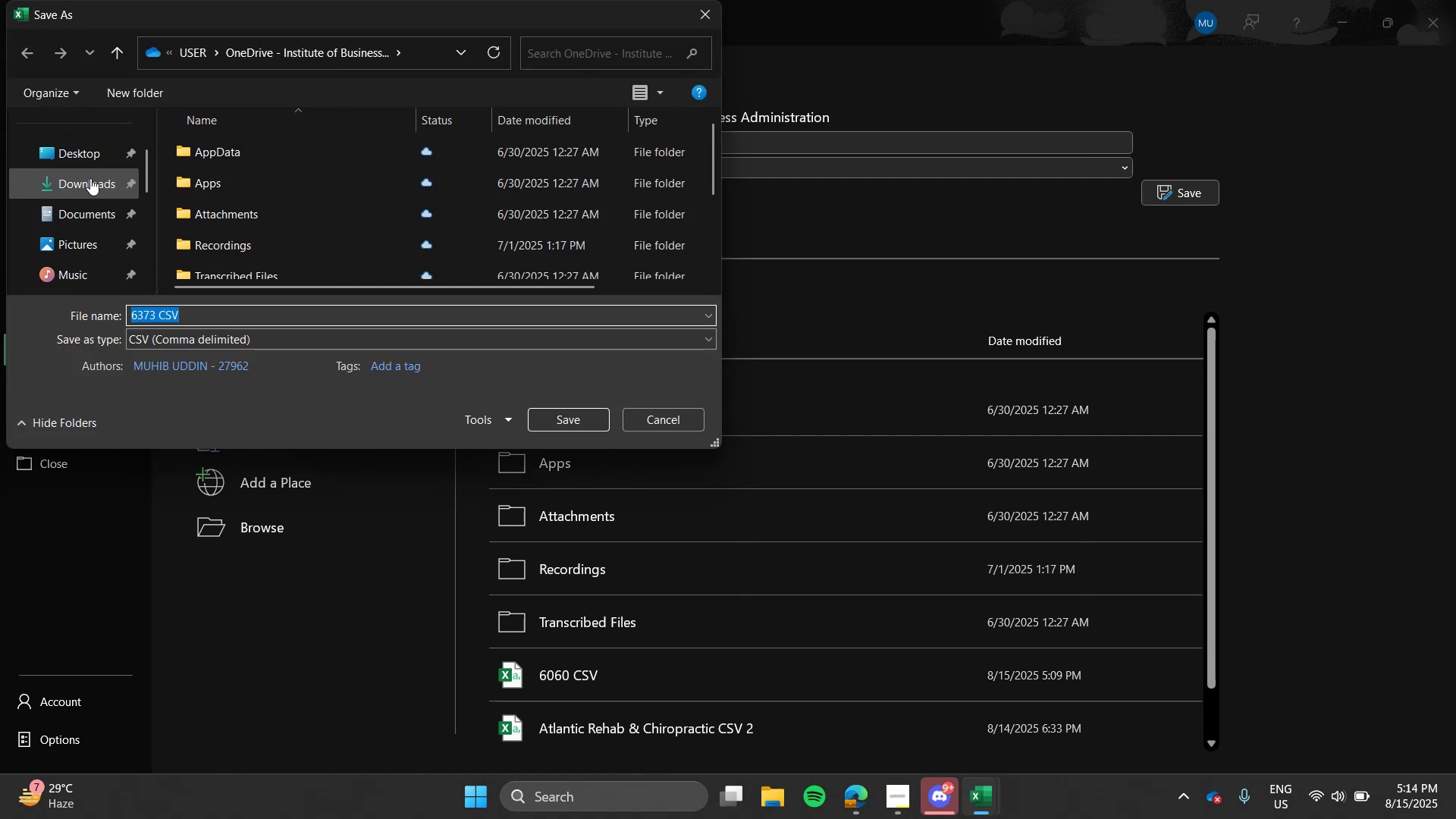 
left_click([90, 178])
 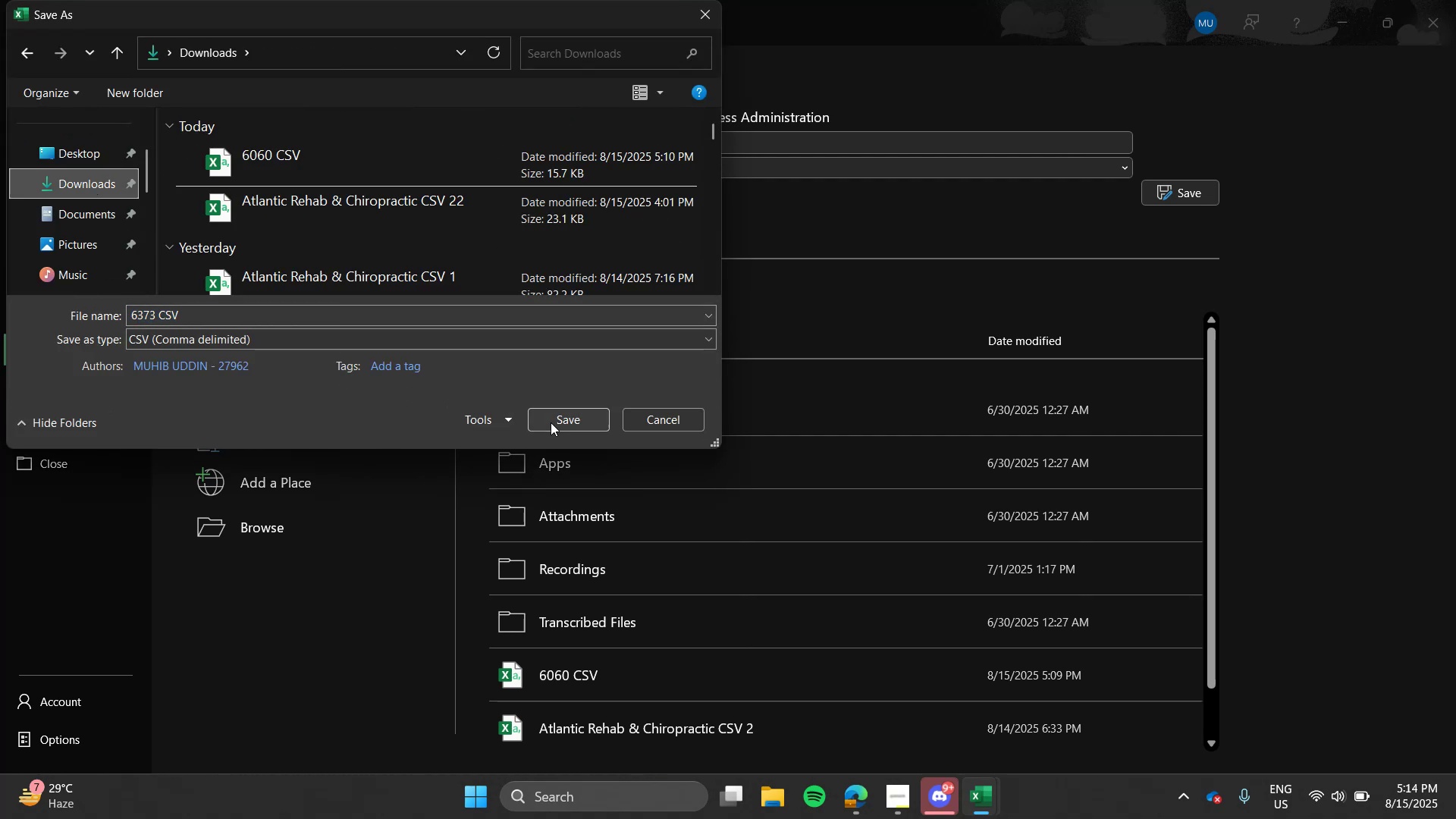 
left_click([551, 422])
 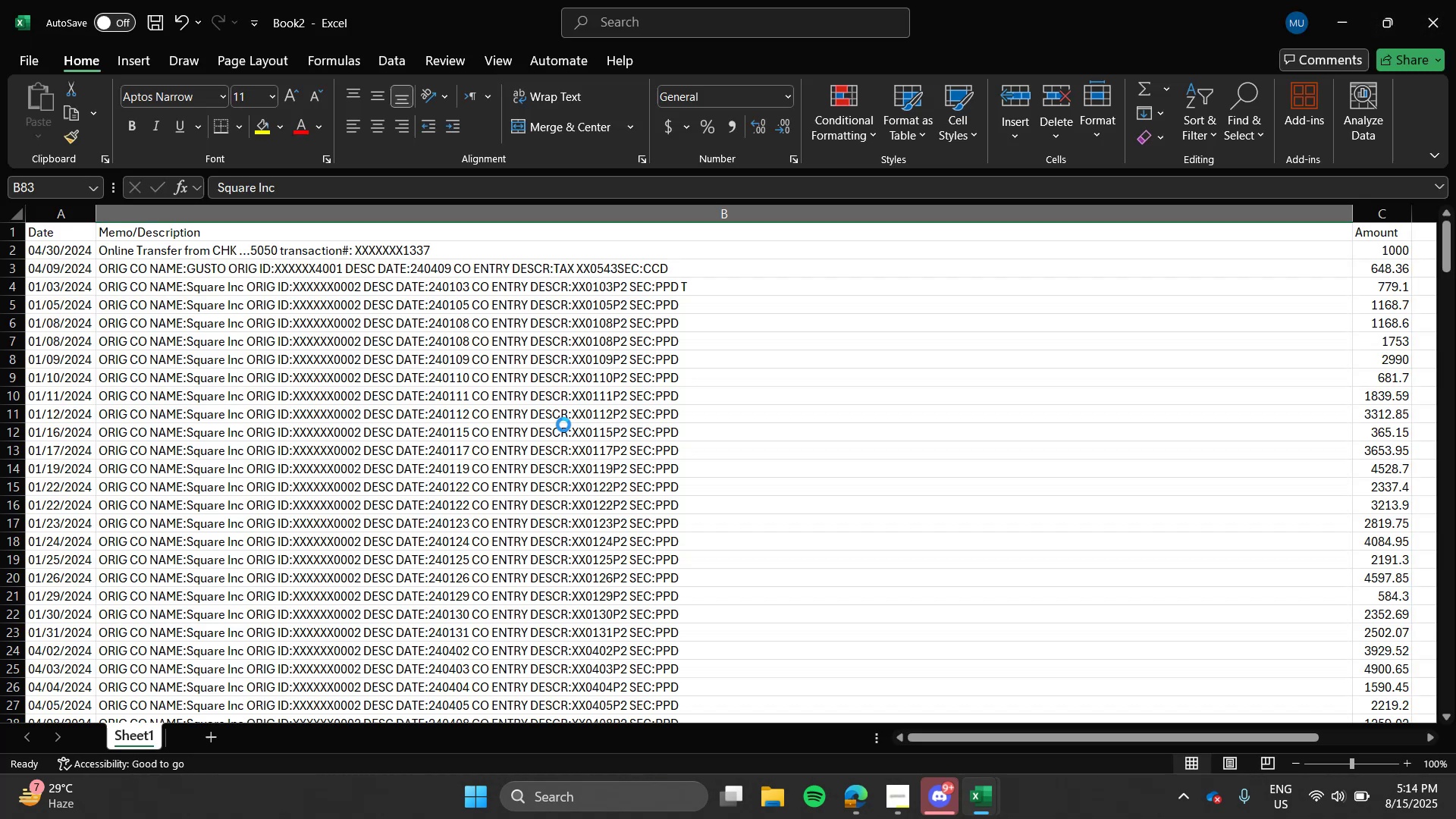 
key(Alt+Tab)
 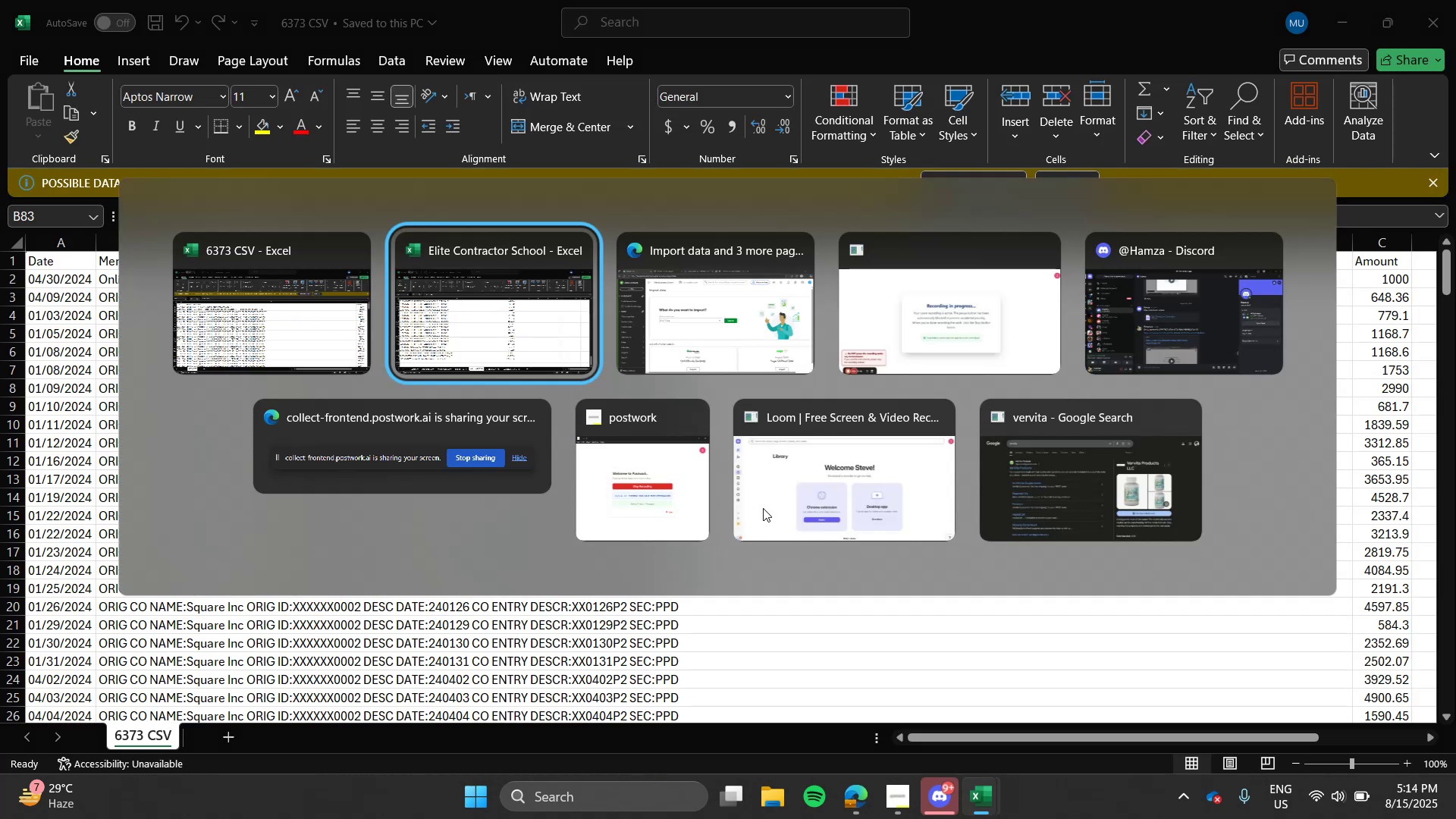 
key(Alt+Tab)
 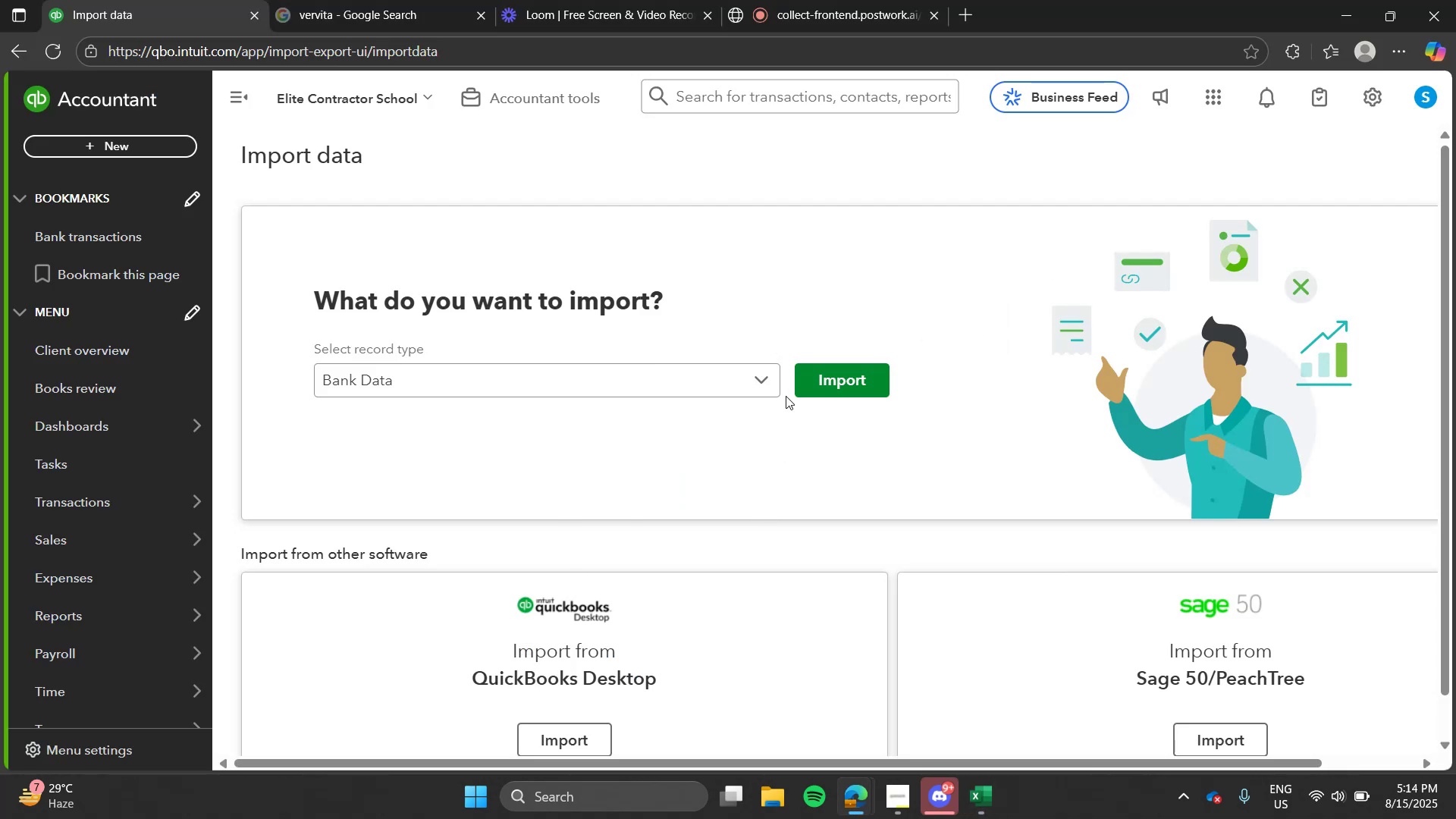 
left_click([814, 387])
 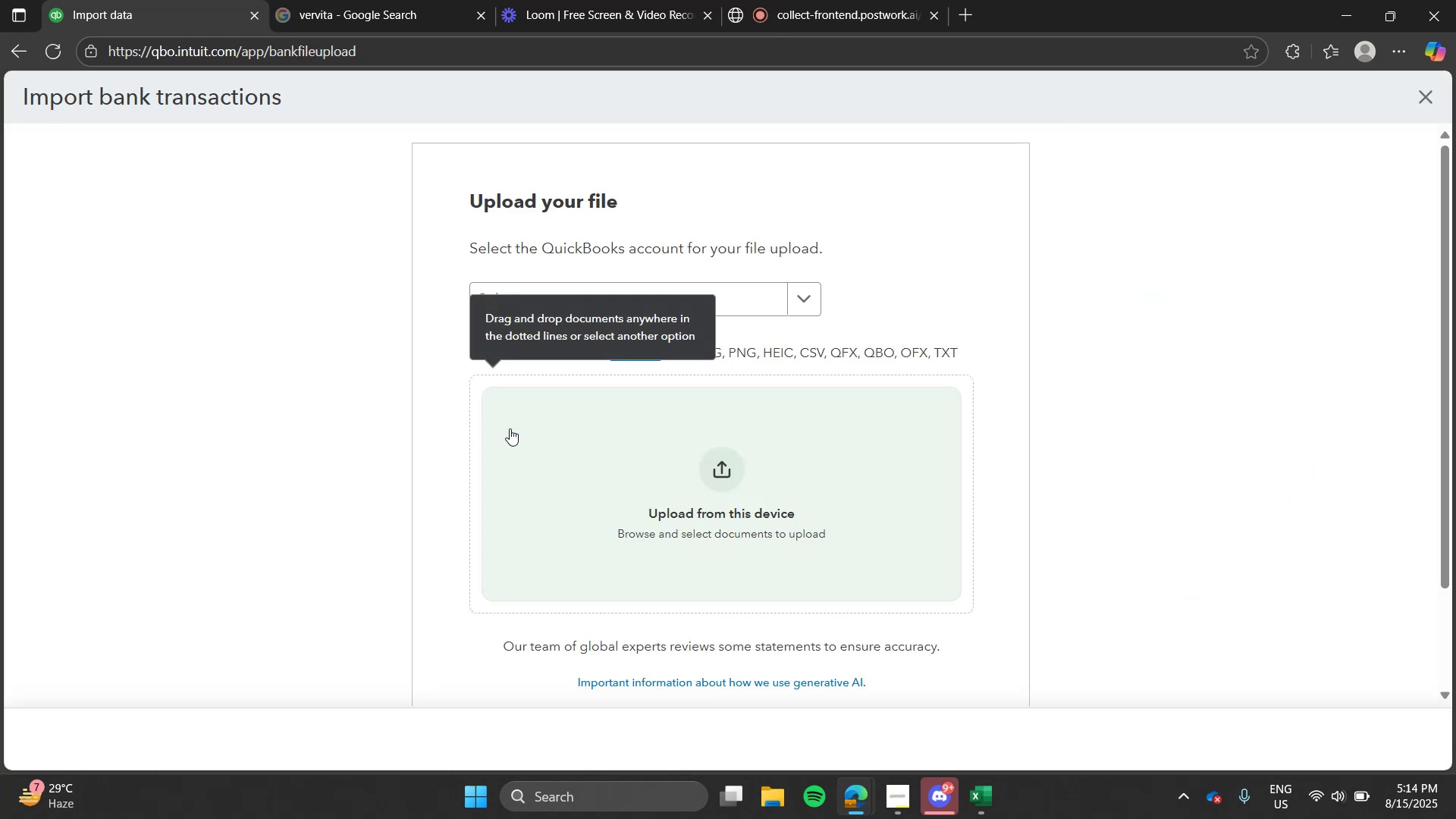 
left_click([654, 464])
 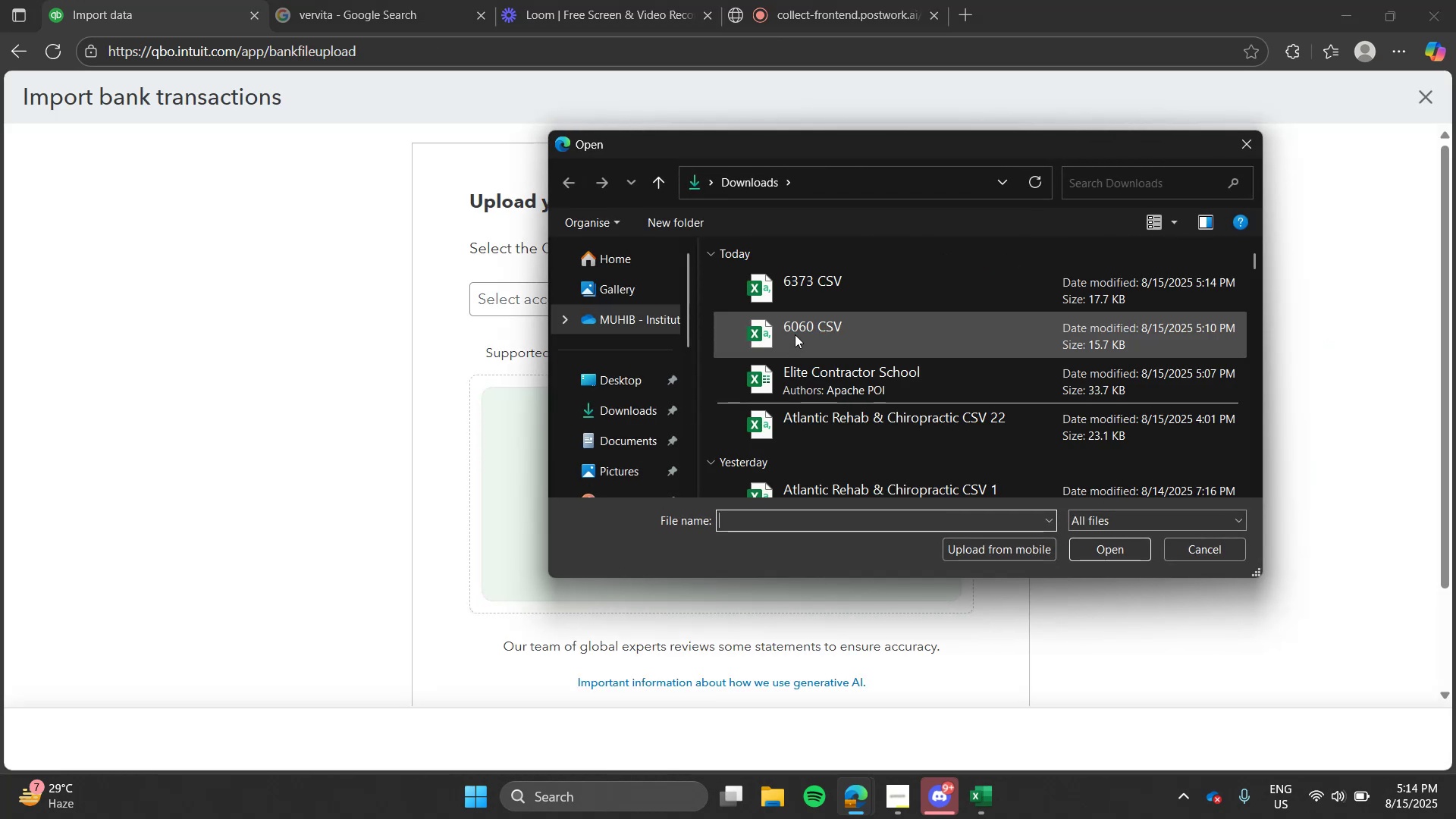 
double_click([807, 299])
 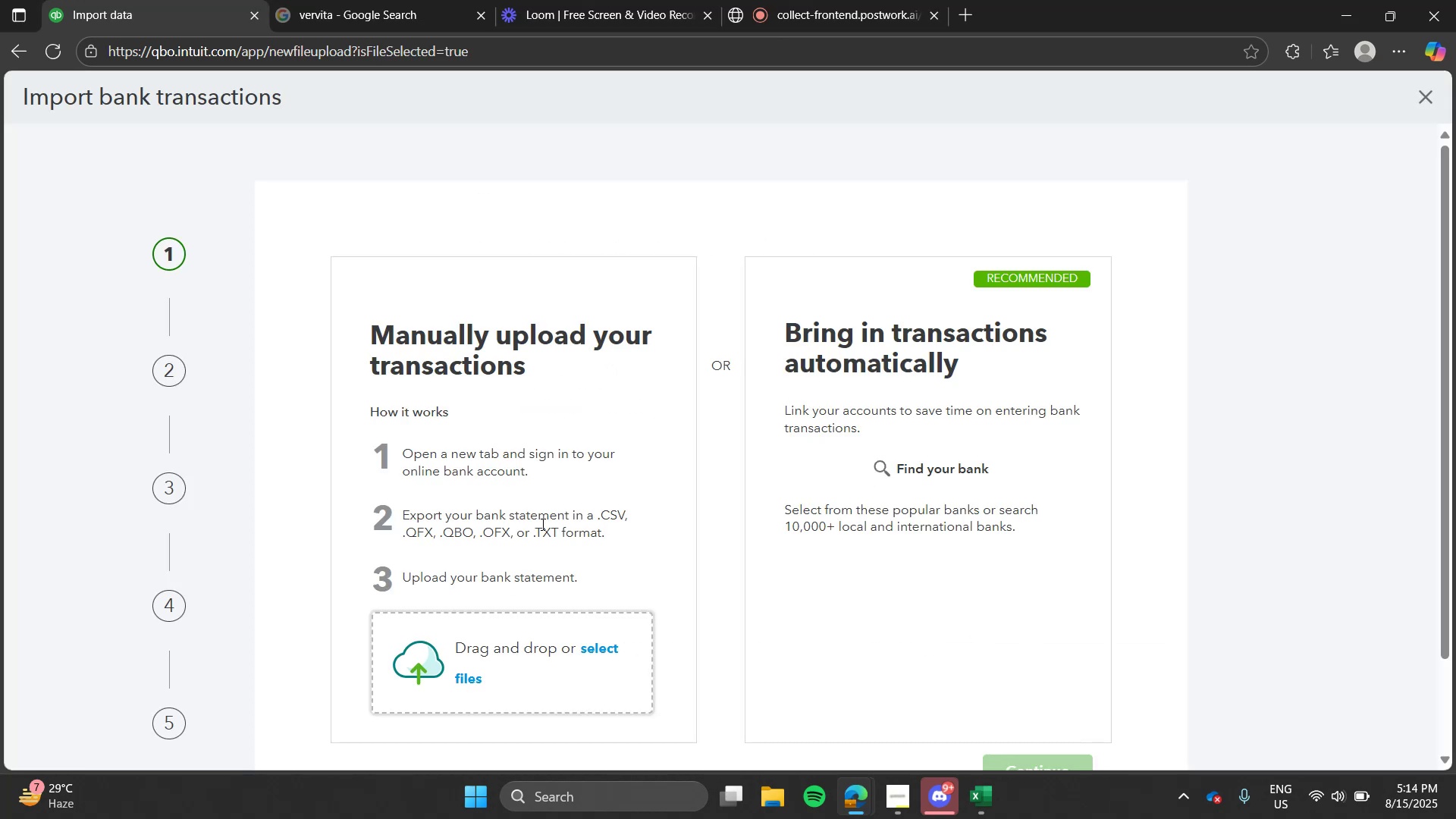 
left_click([497, 638])
 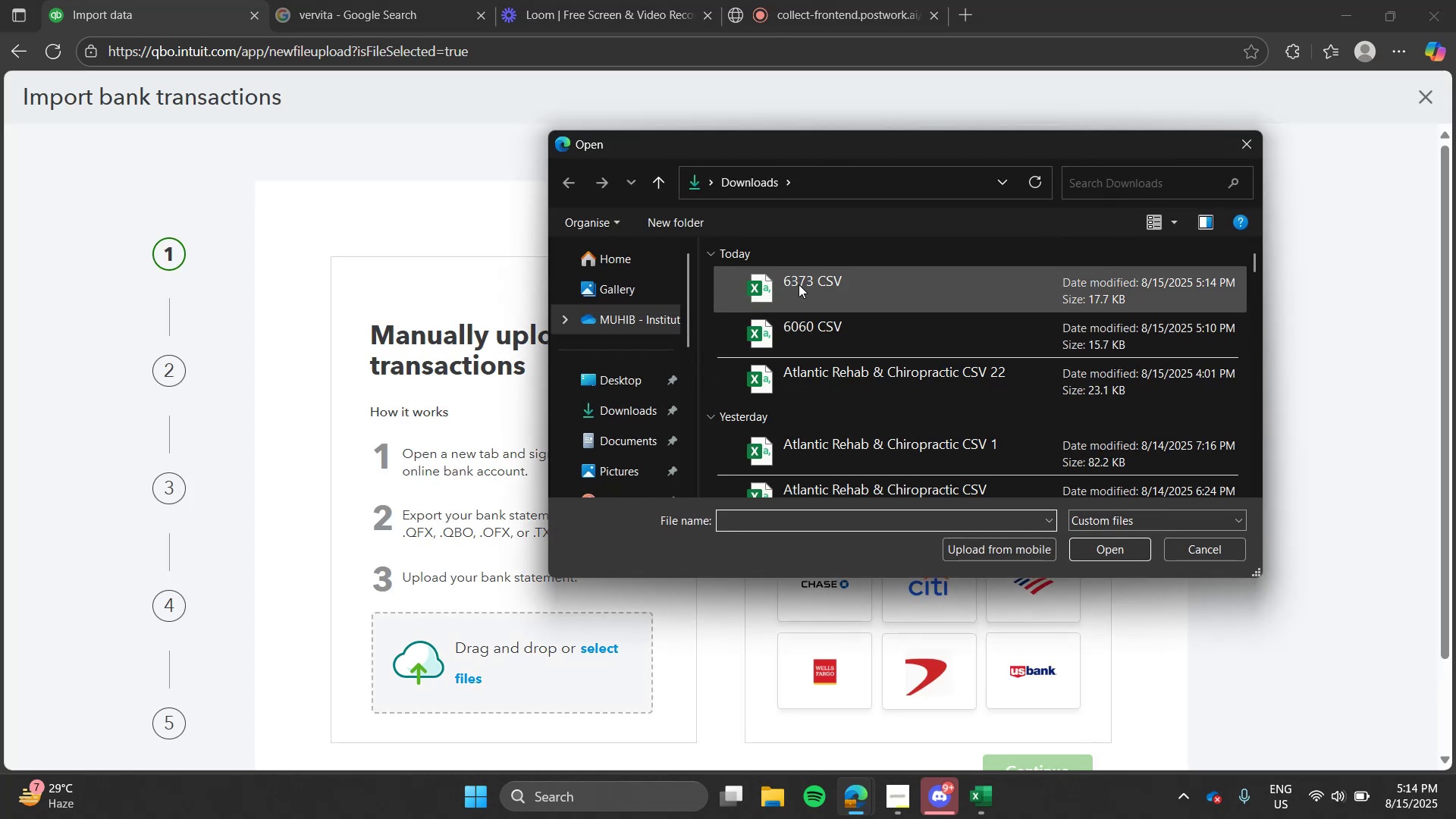 
double_click([805, 287])
 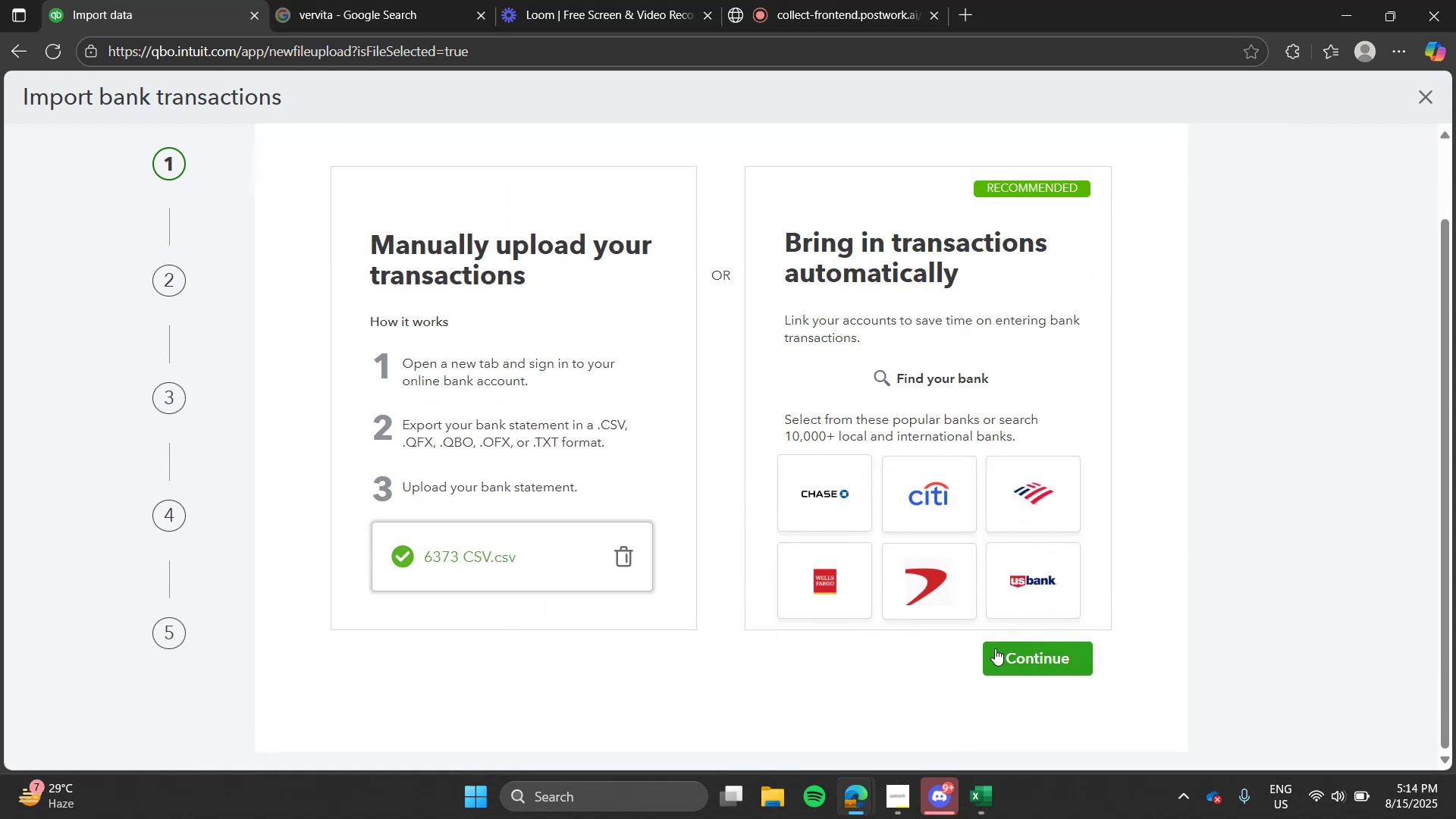 
left_click([1012, 659])
 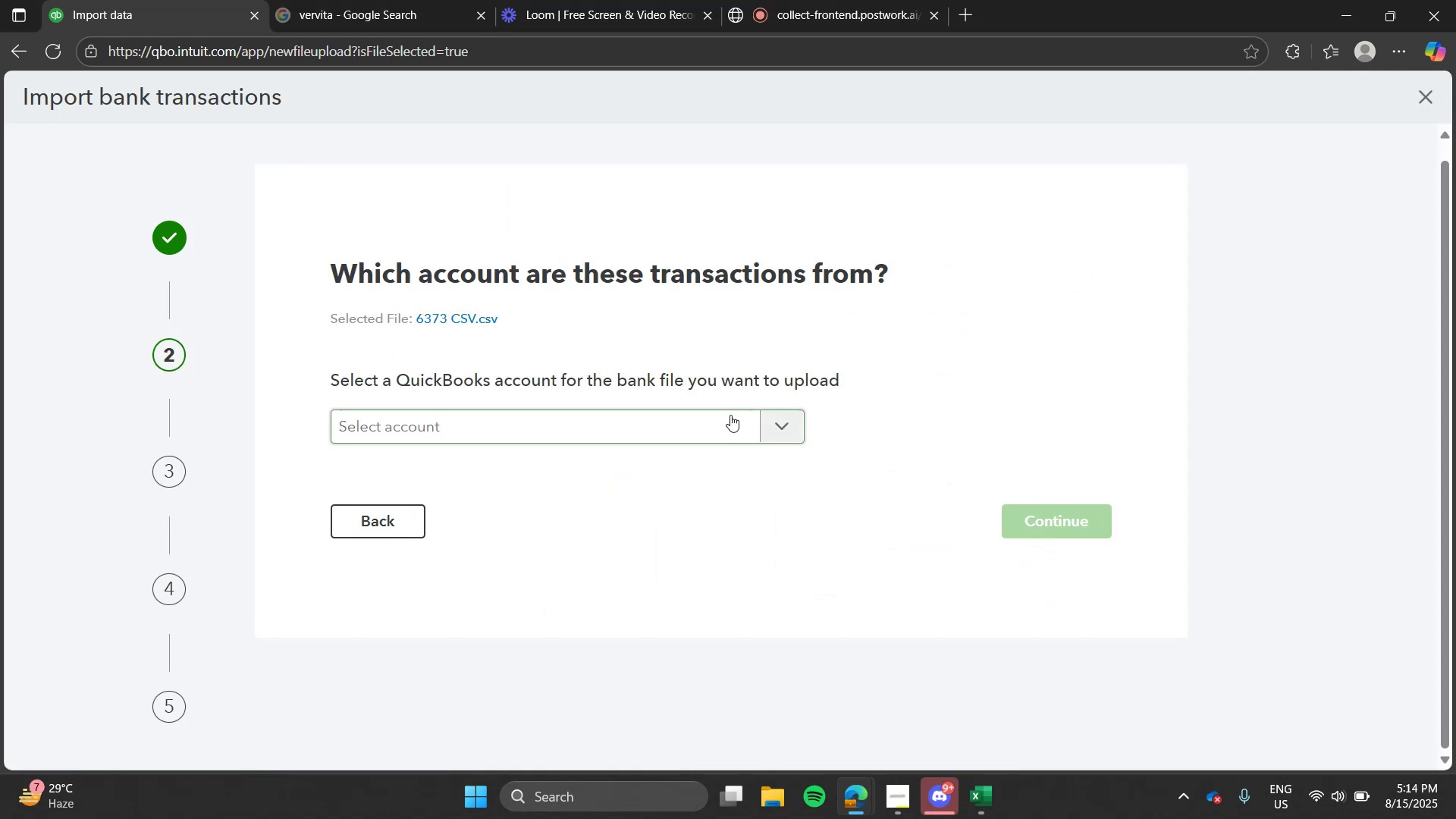 
left_click([732, 424])
 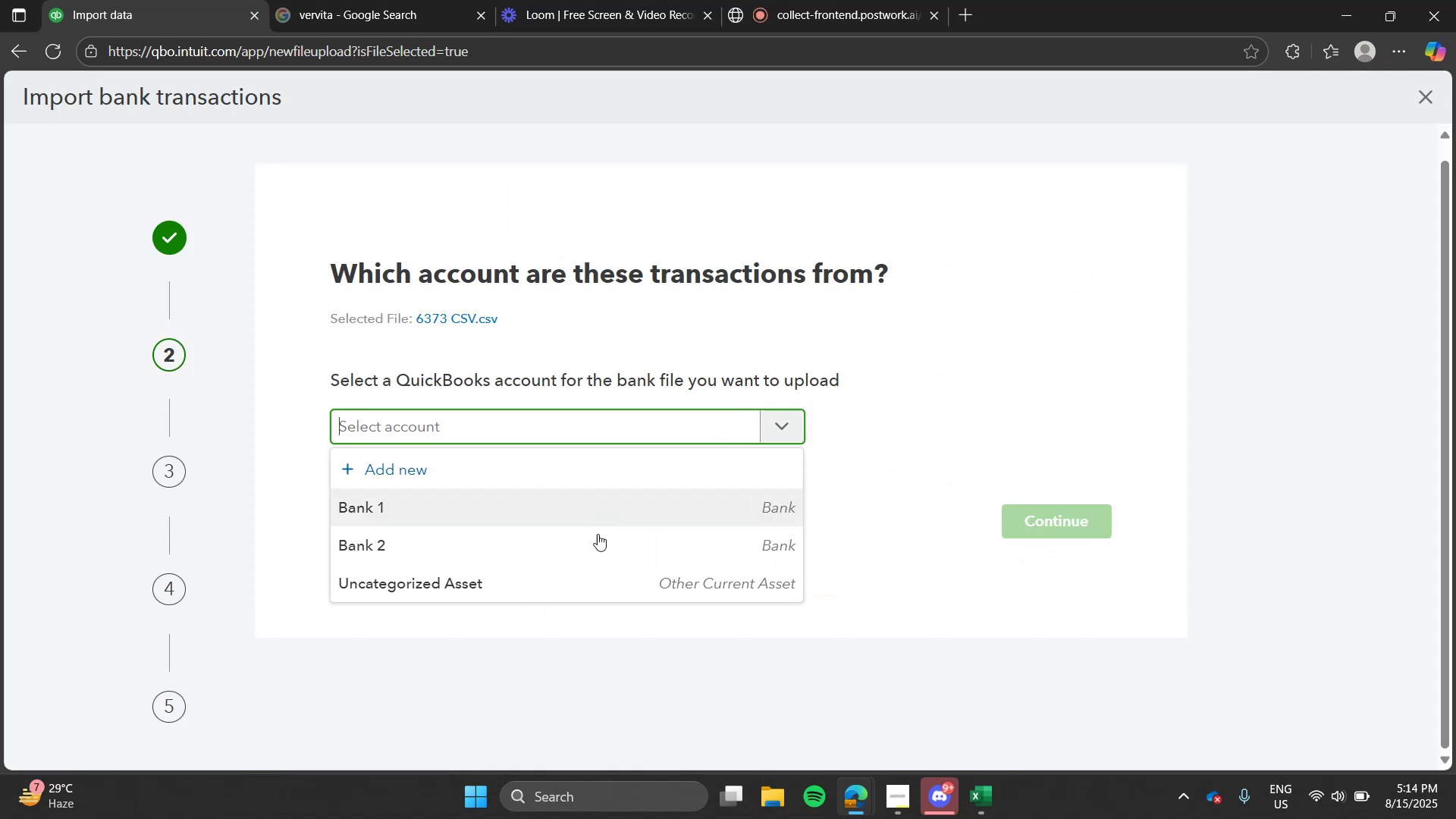 
left_click([597, 535])
 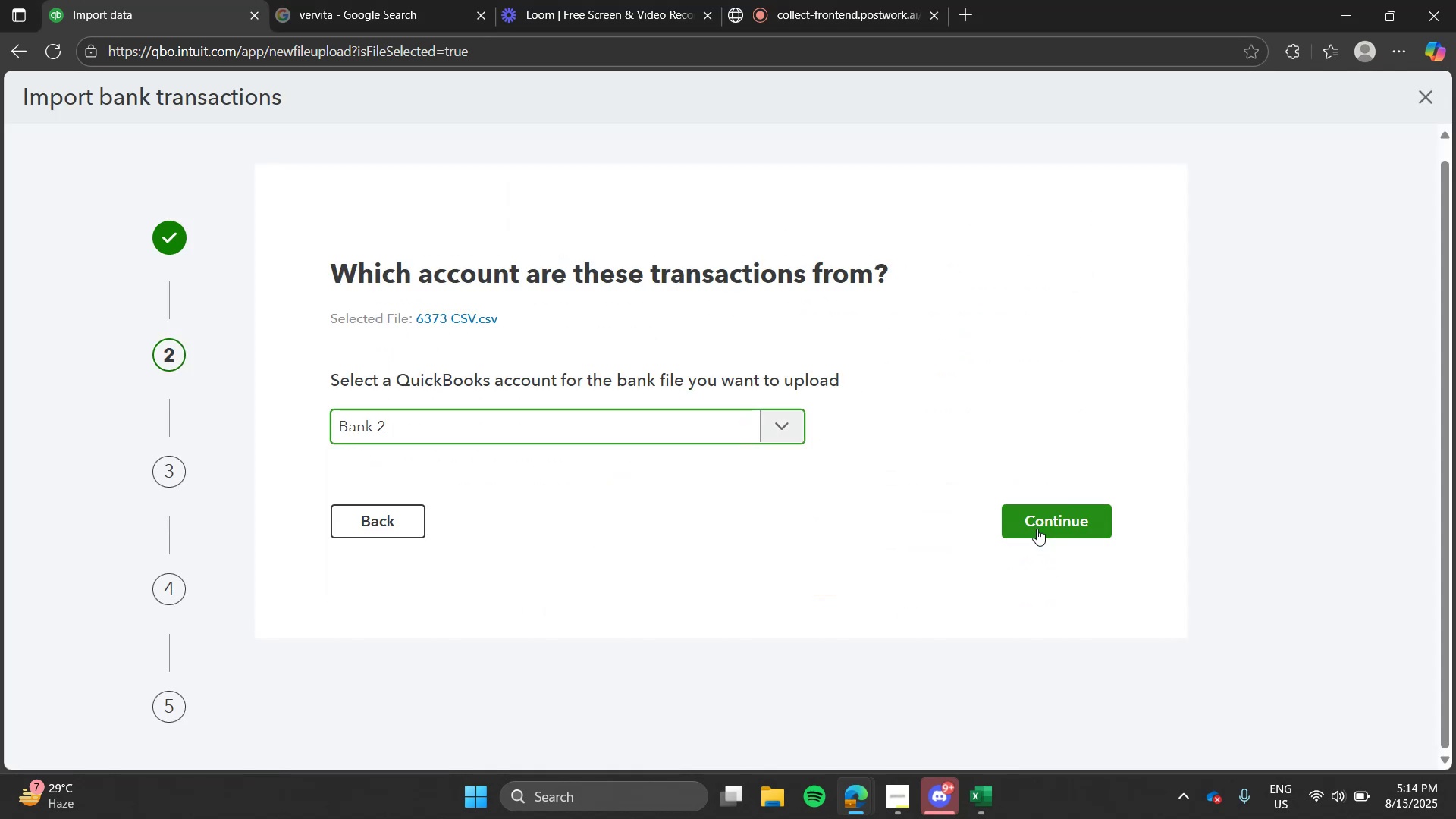 
left_click([1046, 525])
 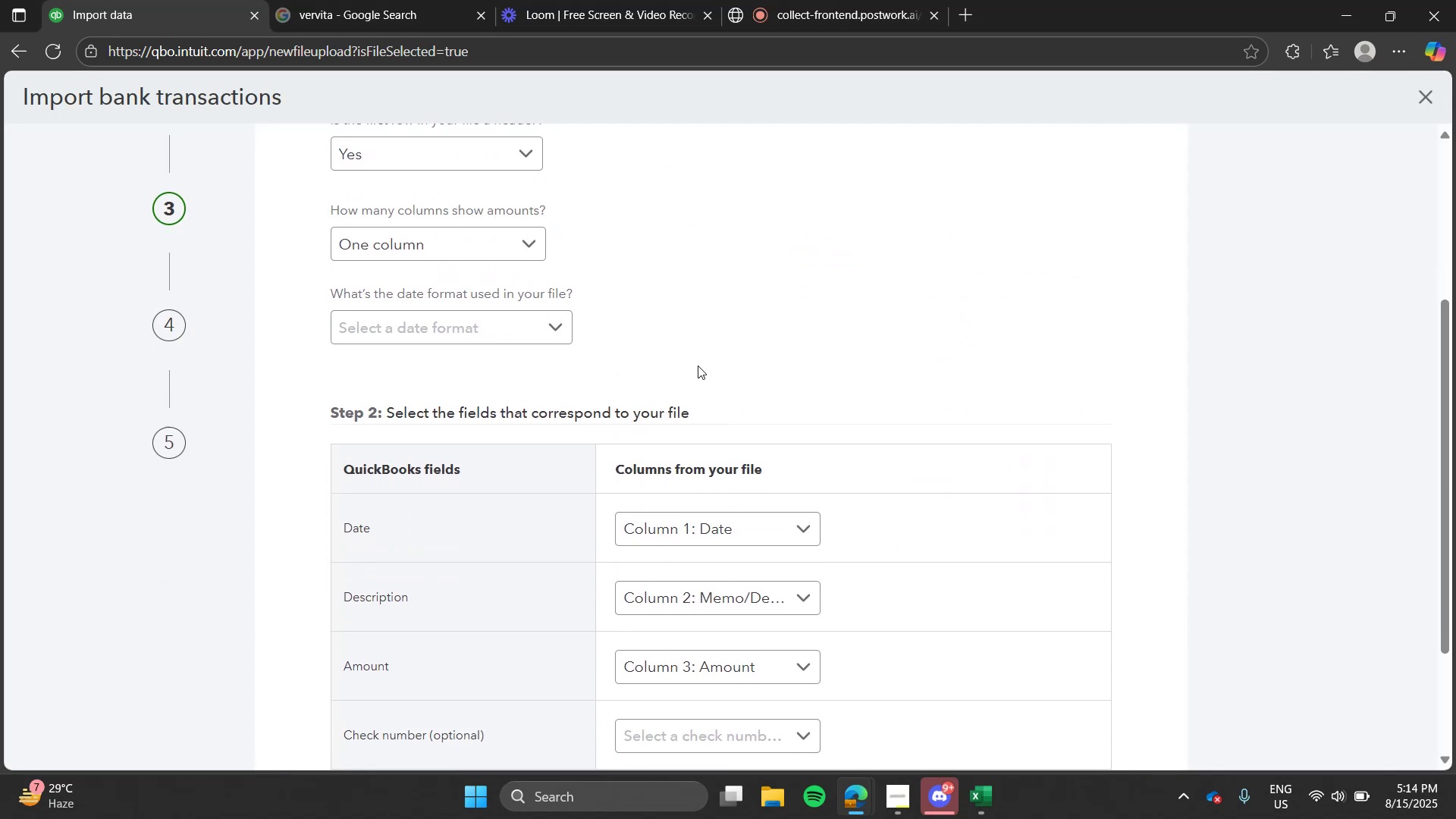 
left_click([492, 322])
 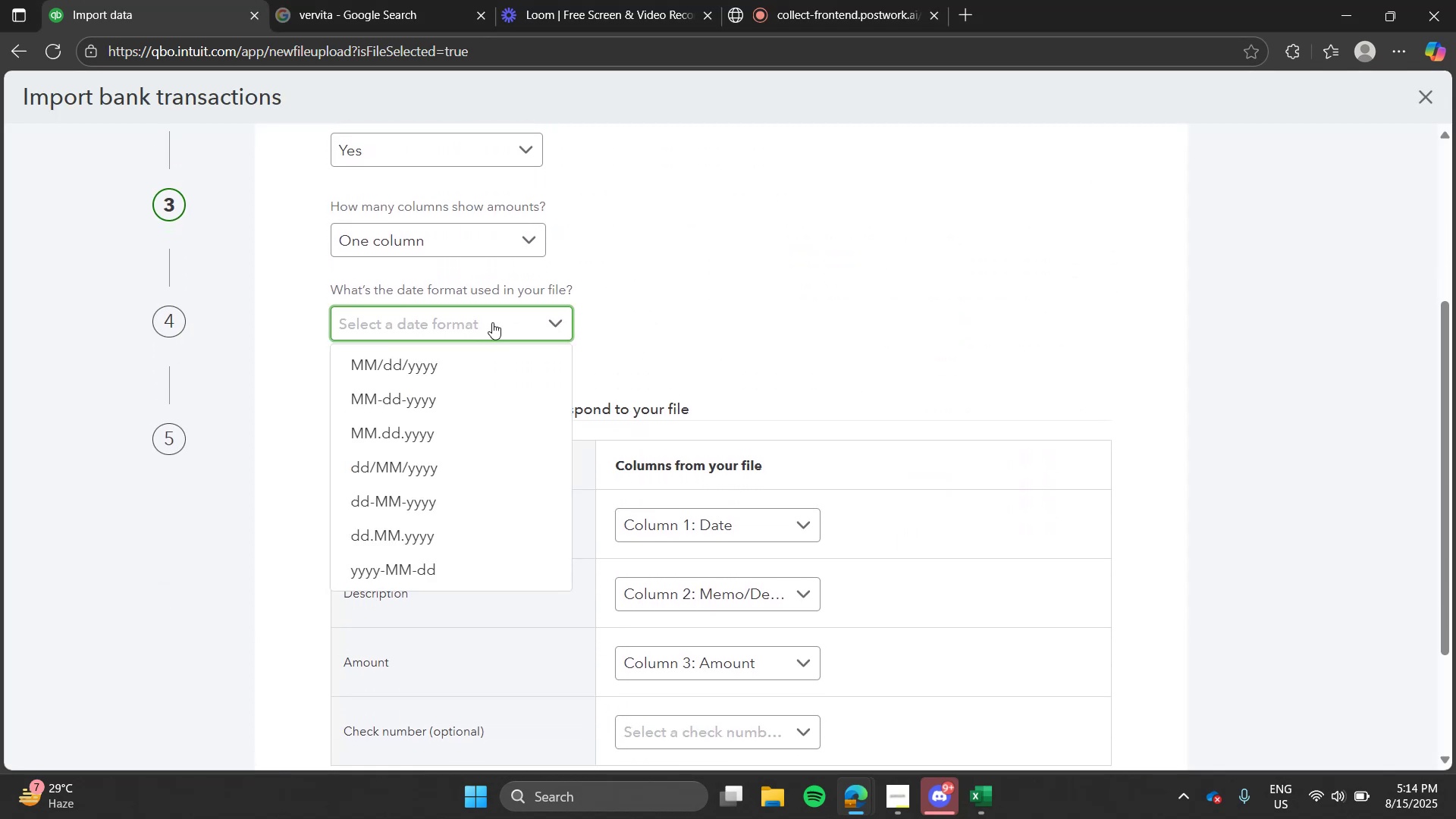 
key(Alt+Tab)
 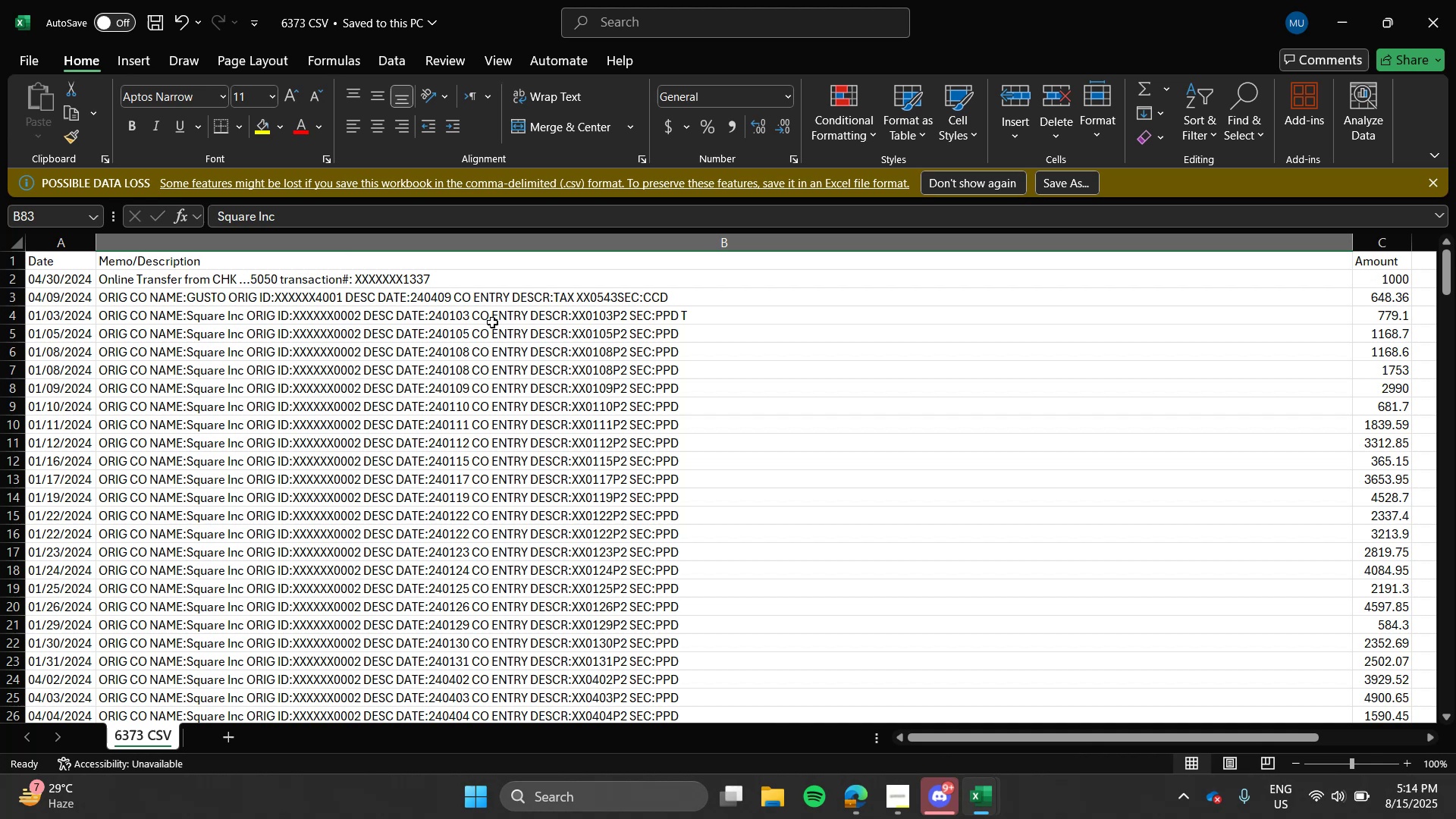 
key(Alt+Tab)
 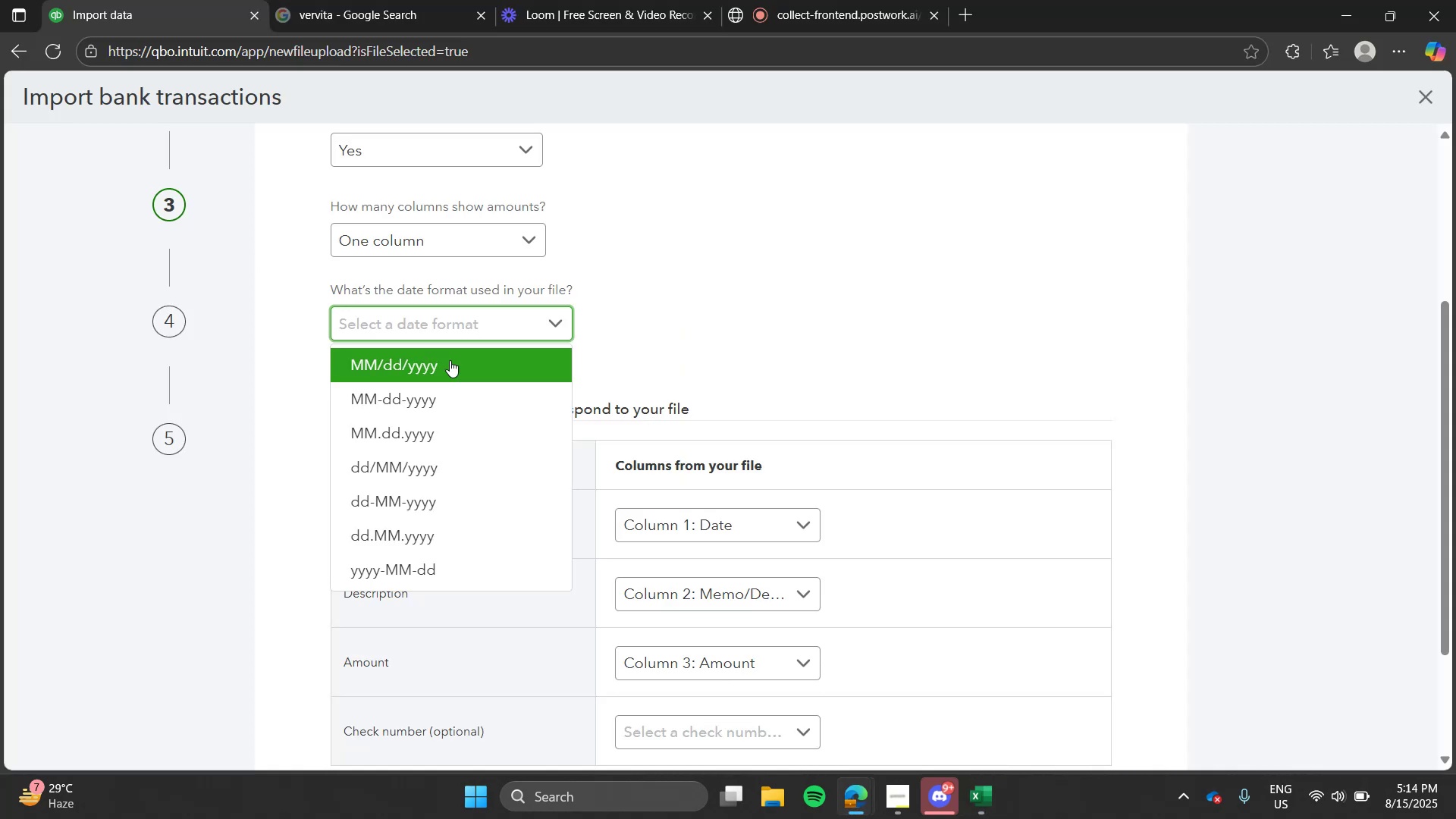 
left_click([447, 361])
 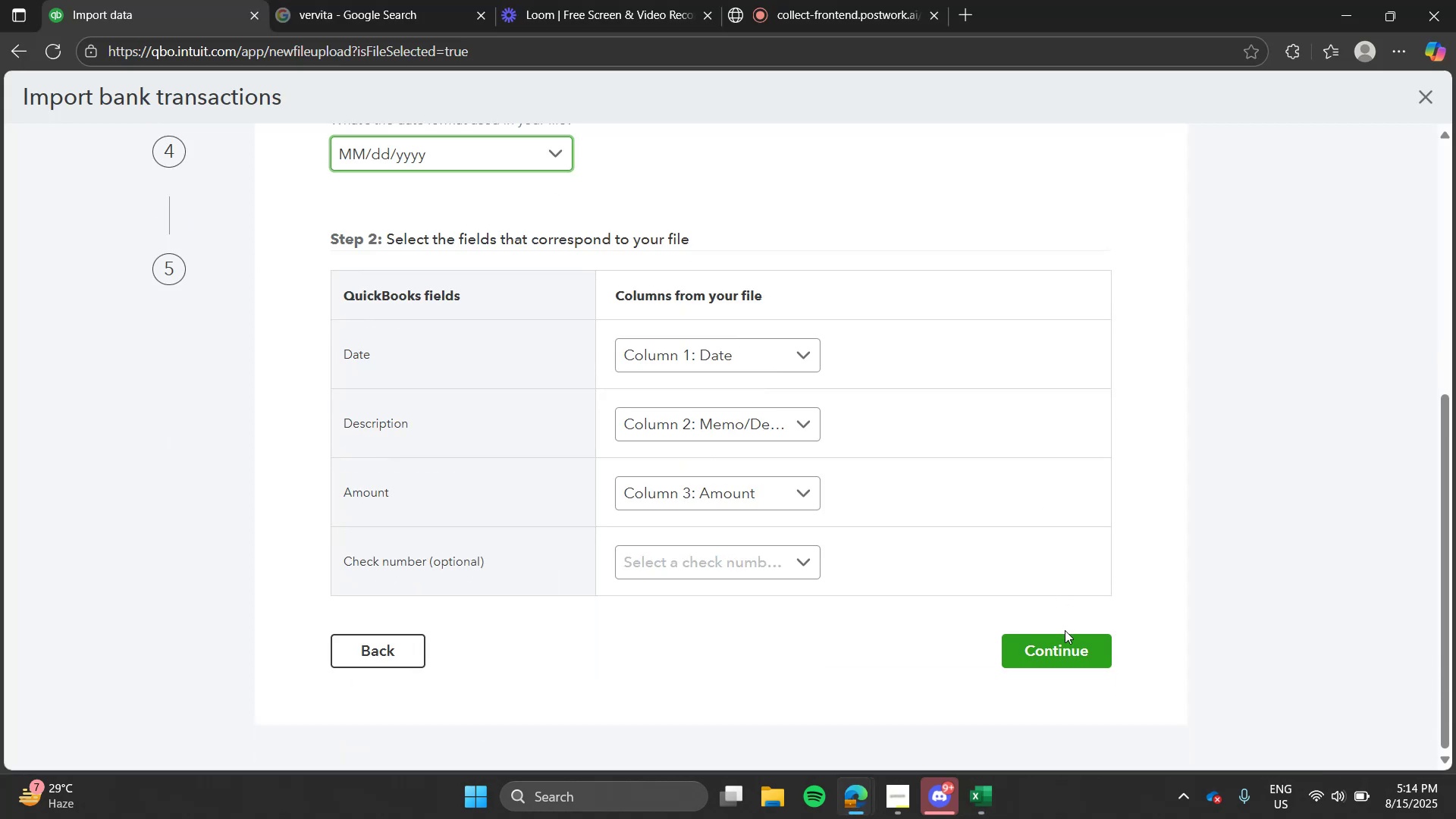 
left_click([1064, 634])
 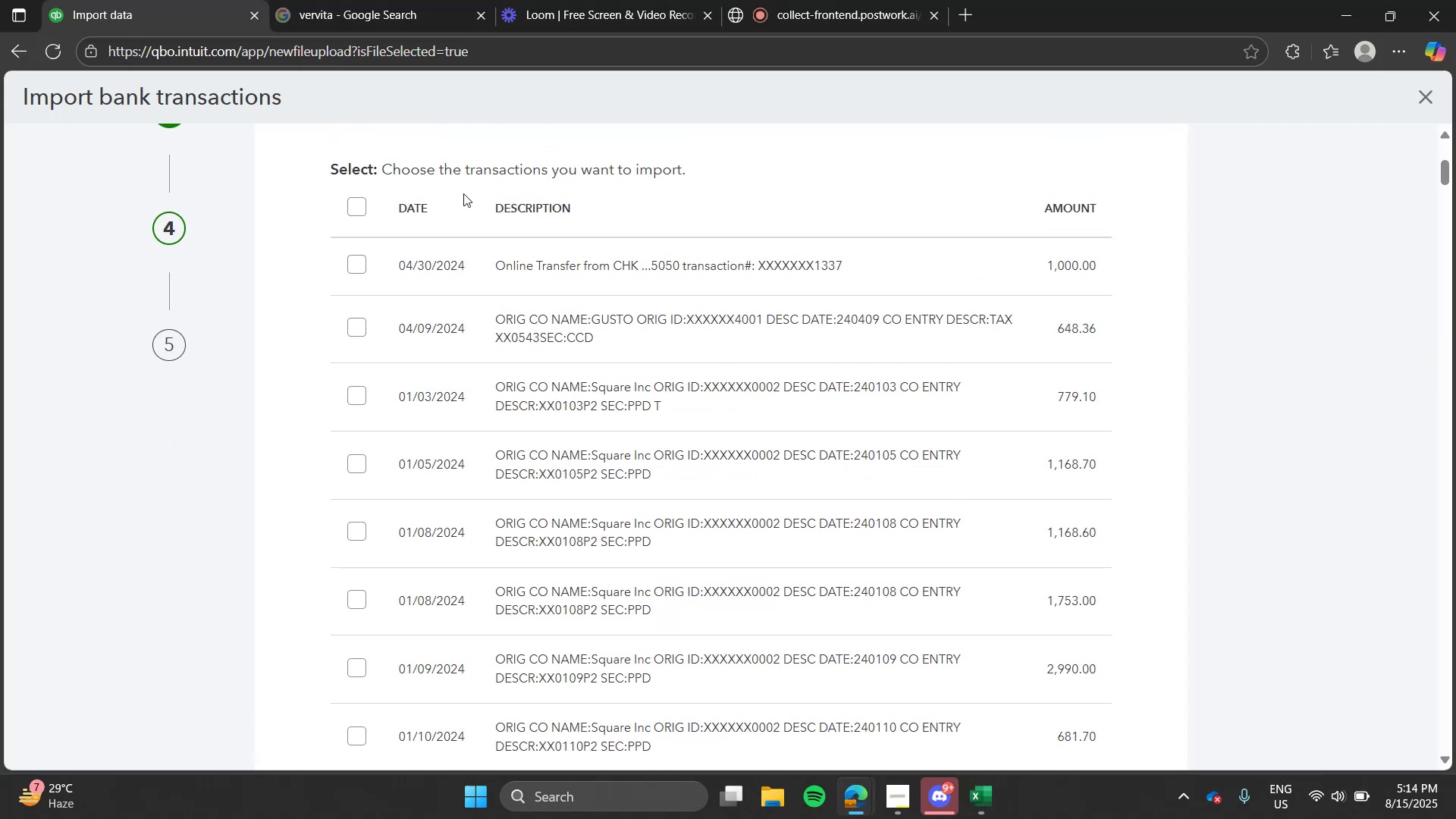 
left_click([350, 209])
 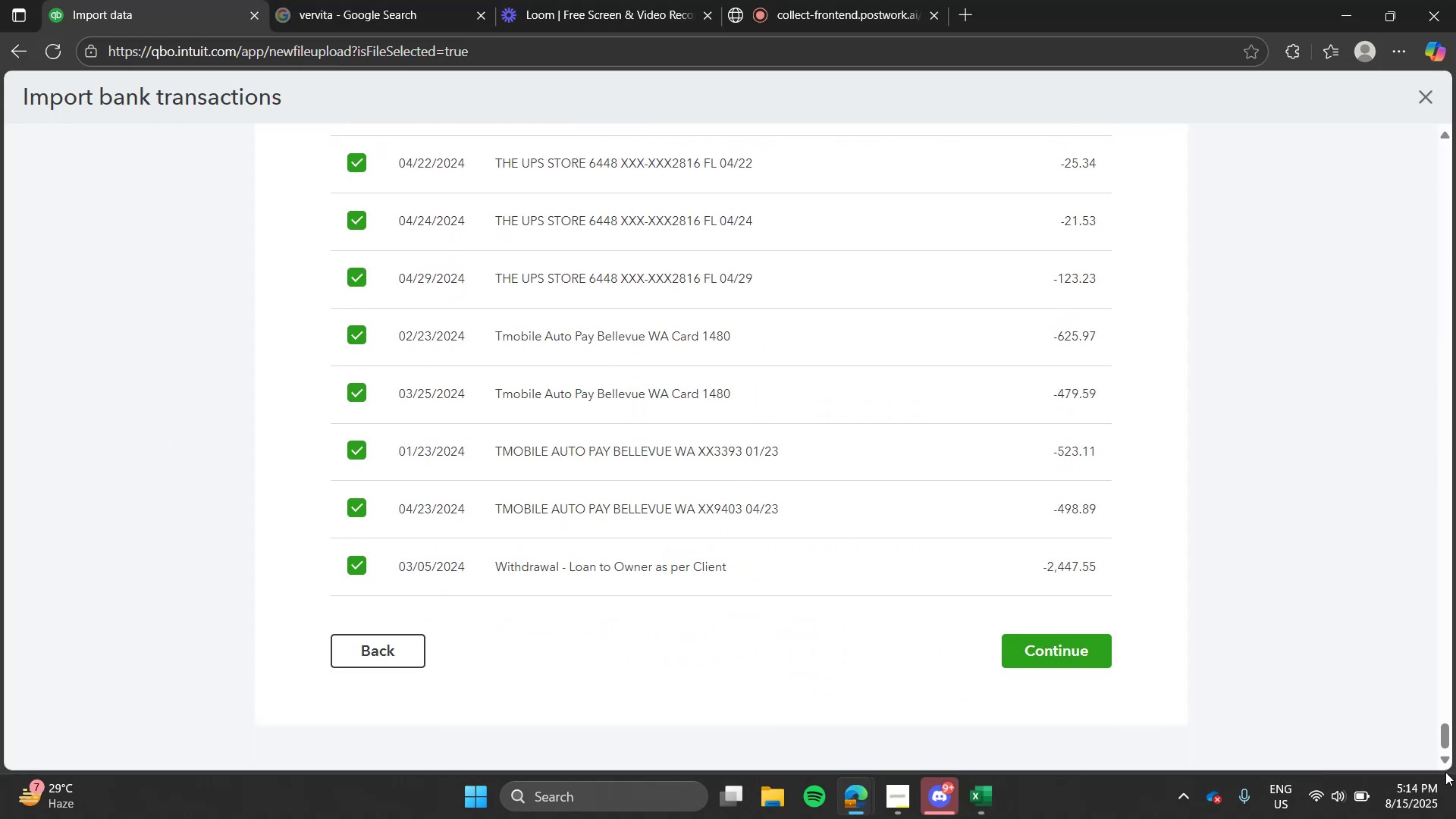 
left_click([1068, 645])
 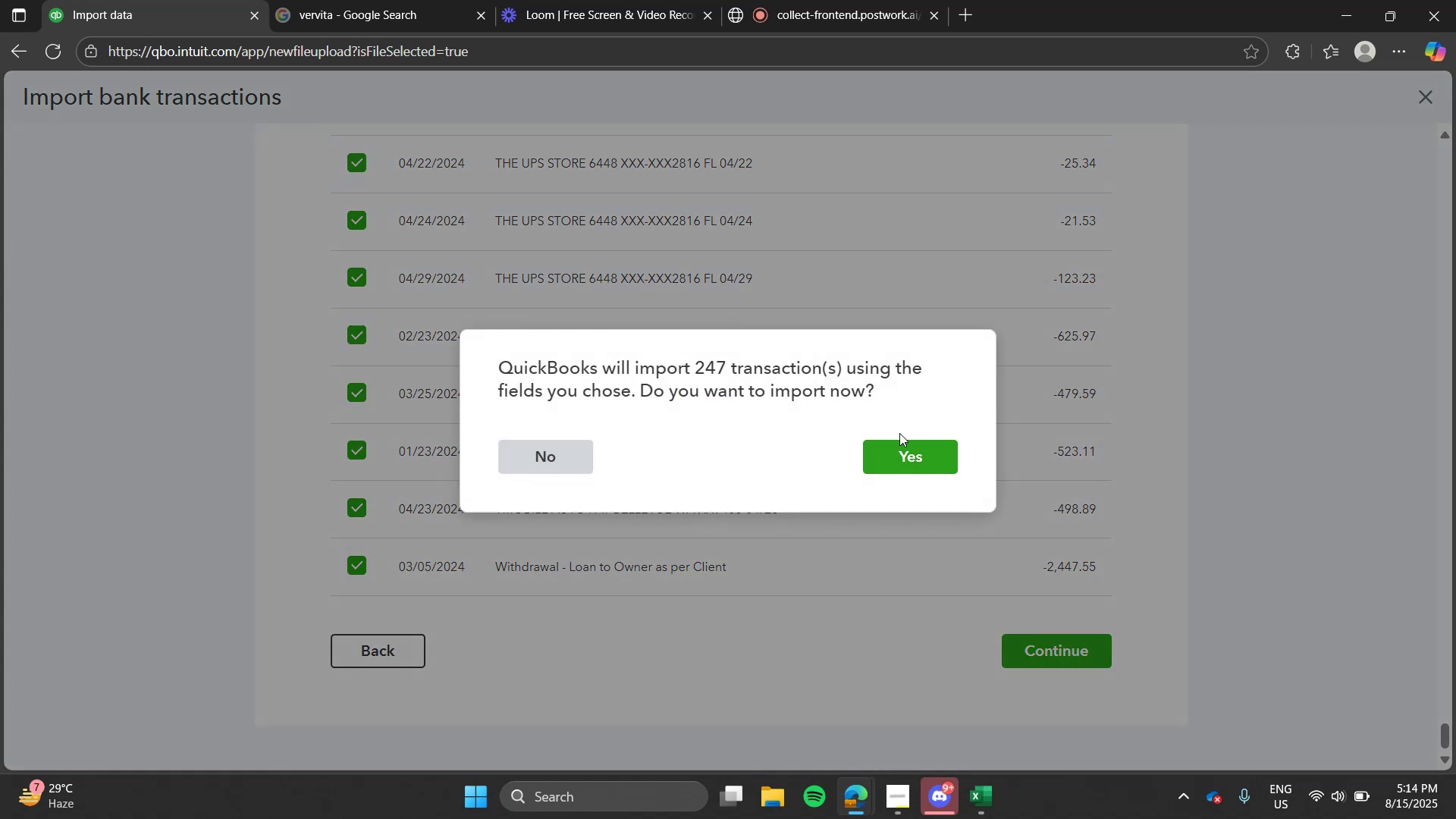 
left_click([904, 441])
 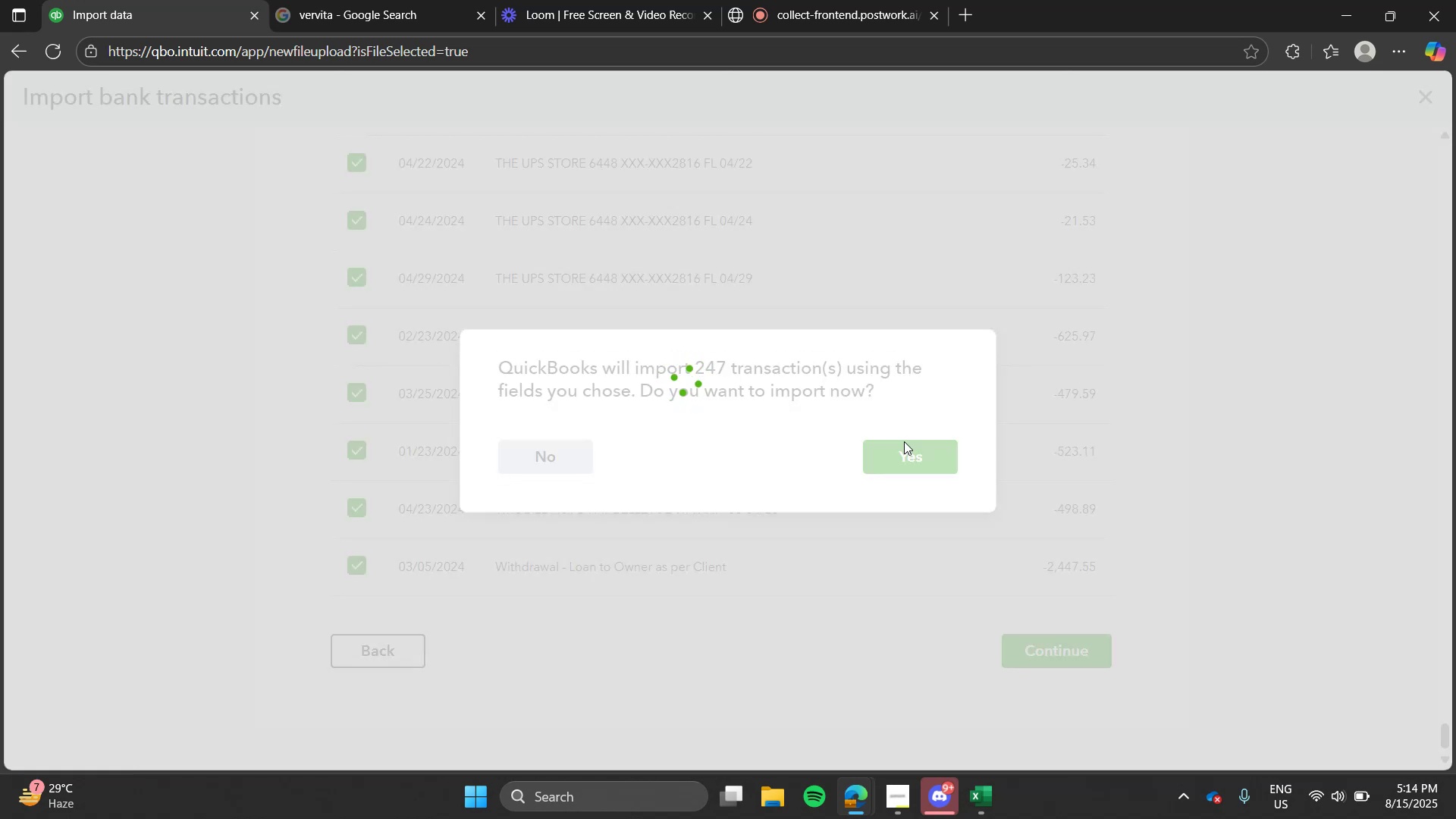 
wait(6.5)
 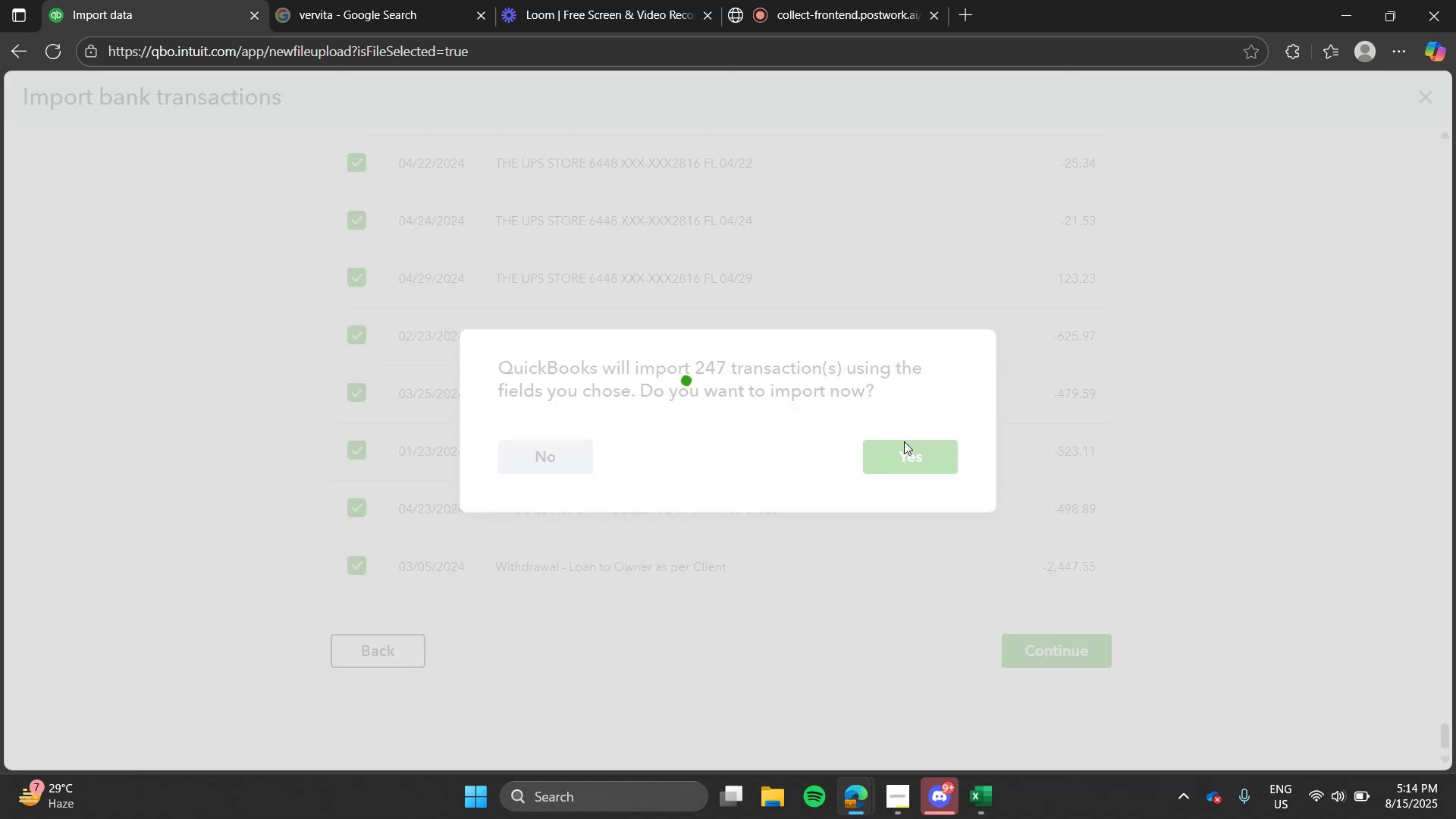 
left_click([829, 0])
 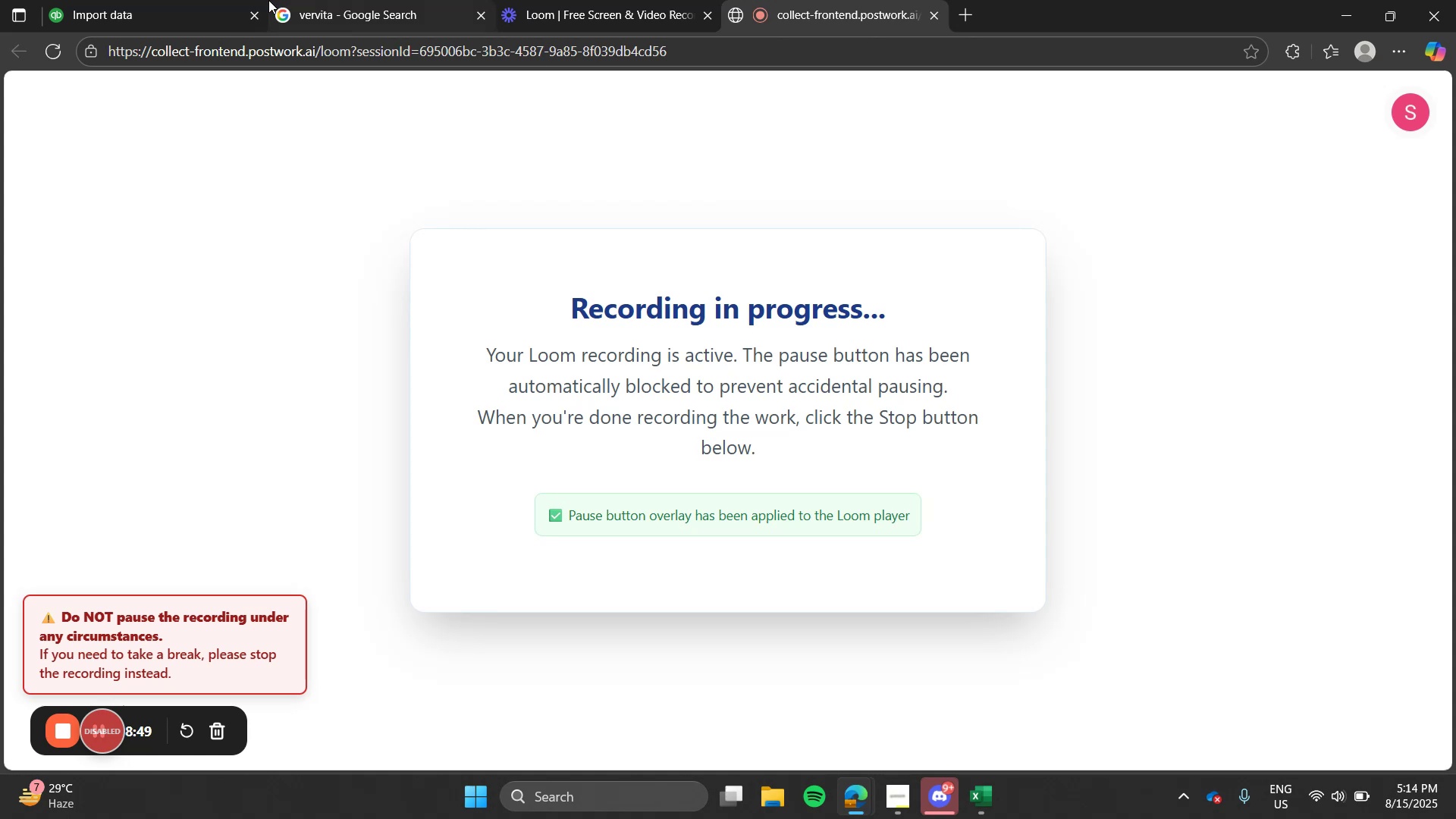 
left_click([236, 0])
 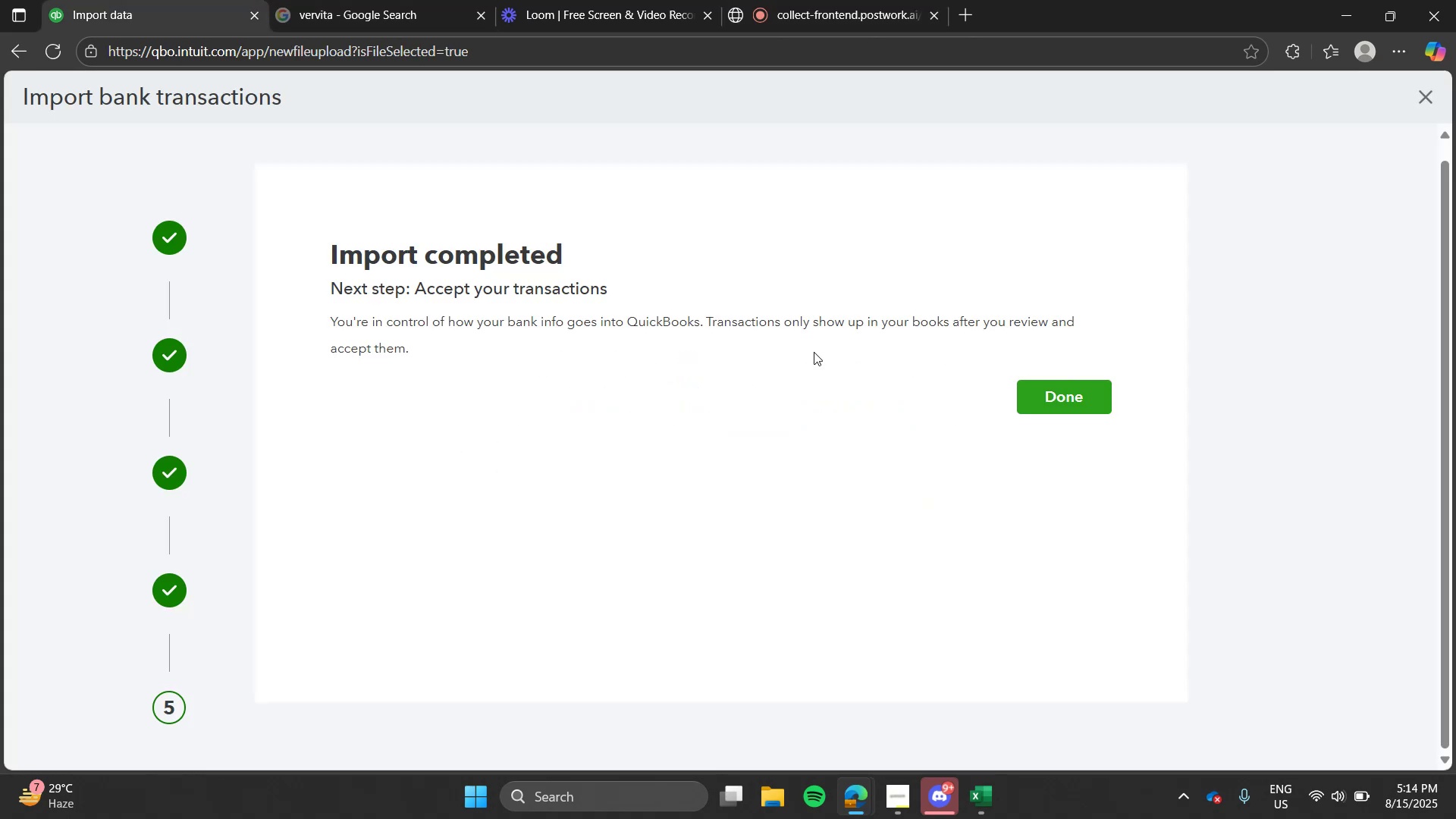 
left_click([1047, 399])
 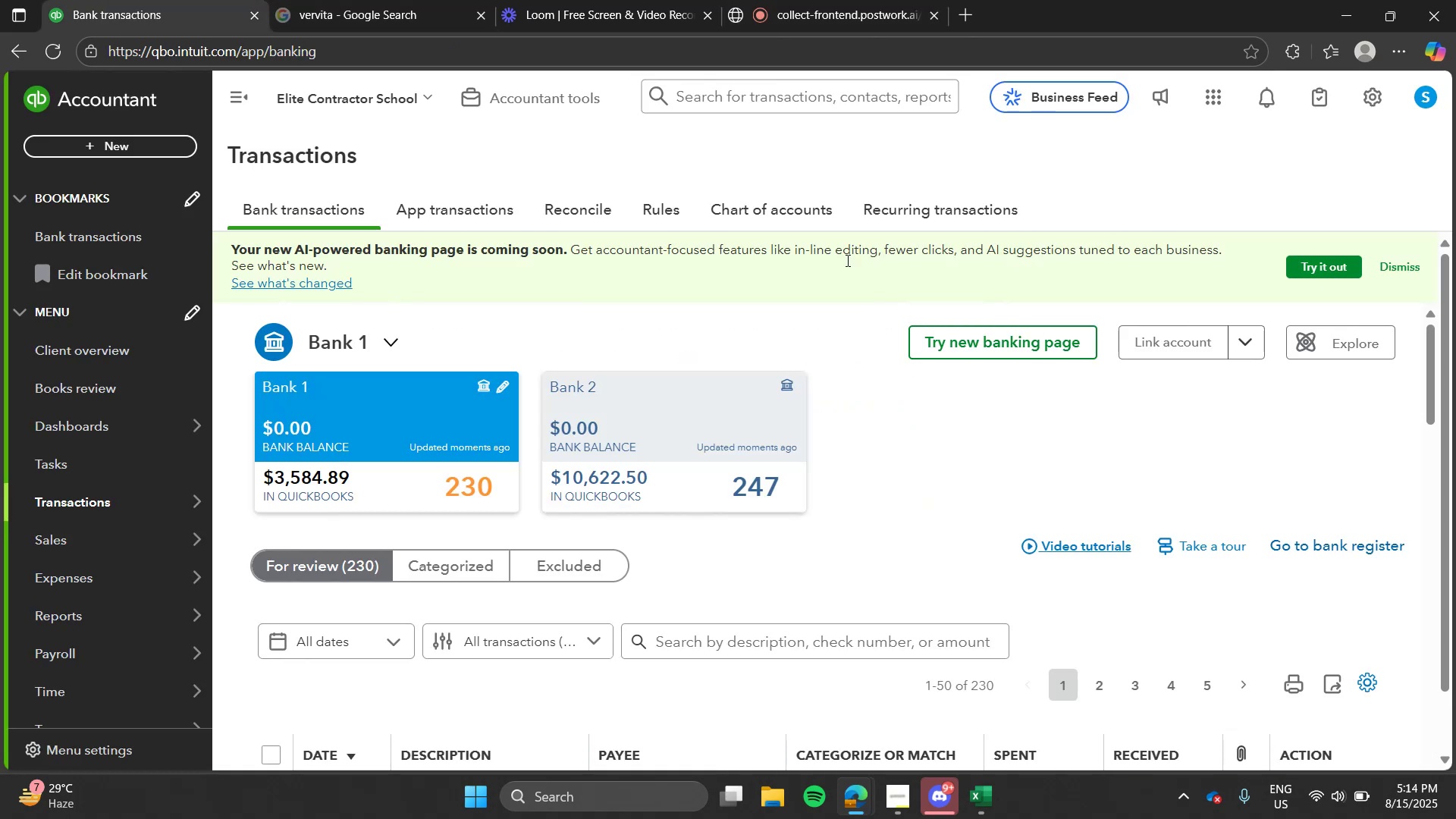 
wait(8.65)
 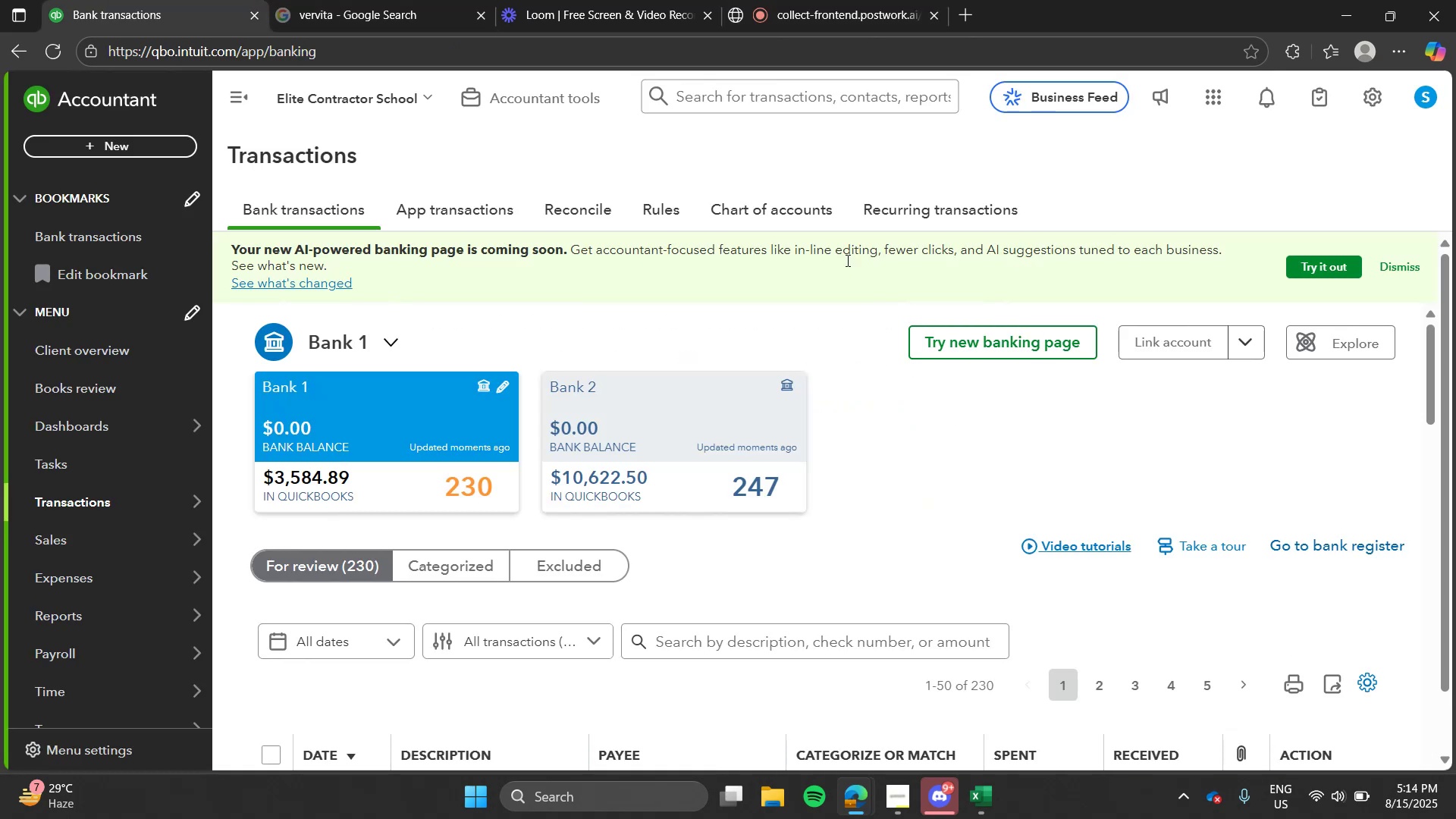 
left_click([276, 643])
 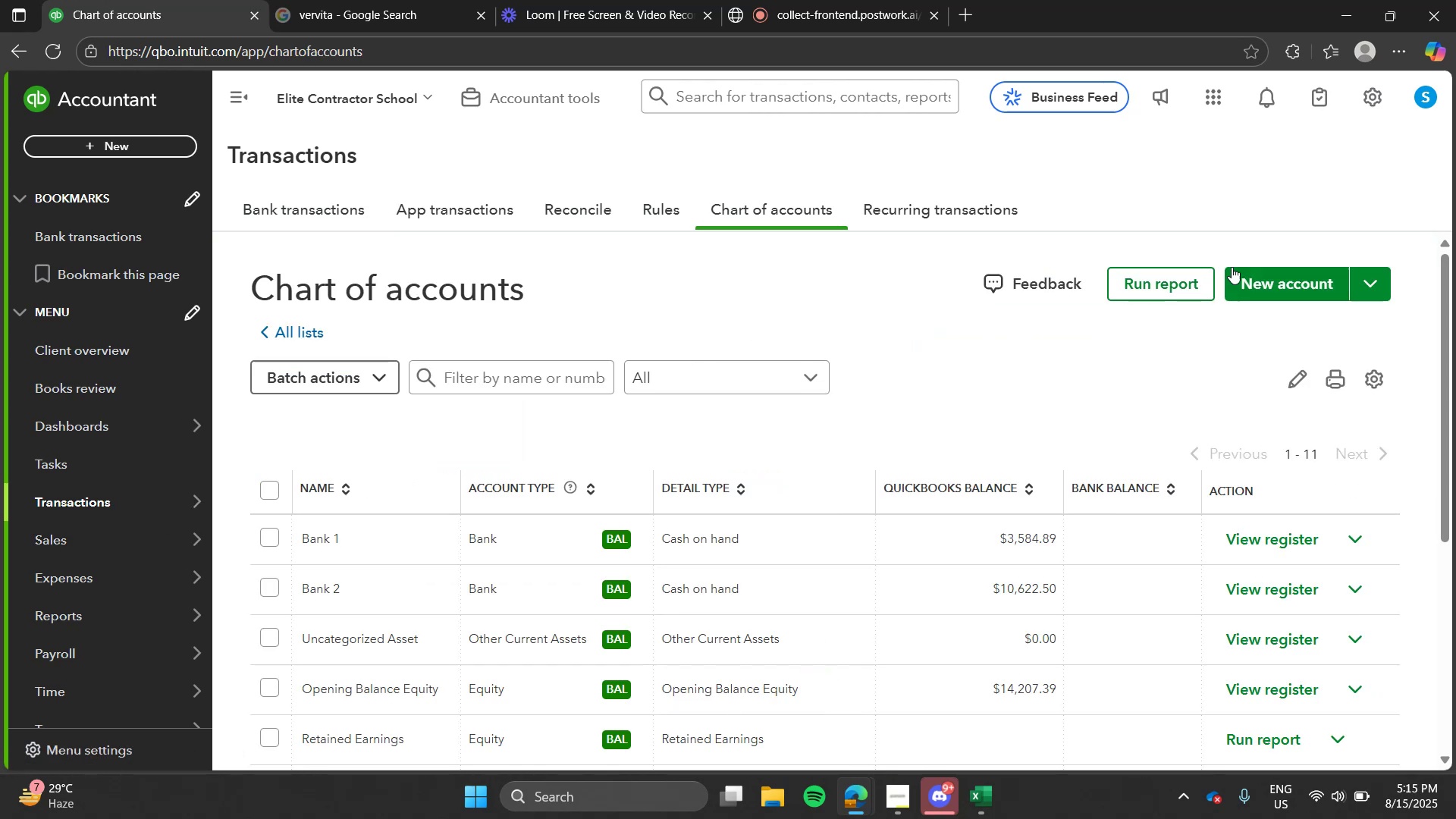 
left_click([1280, 274])
 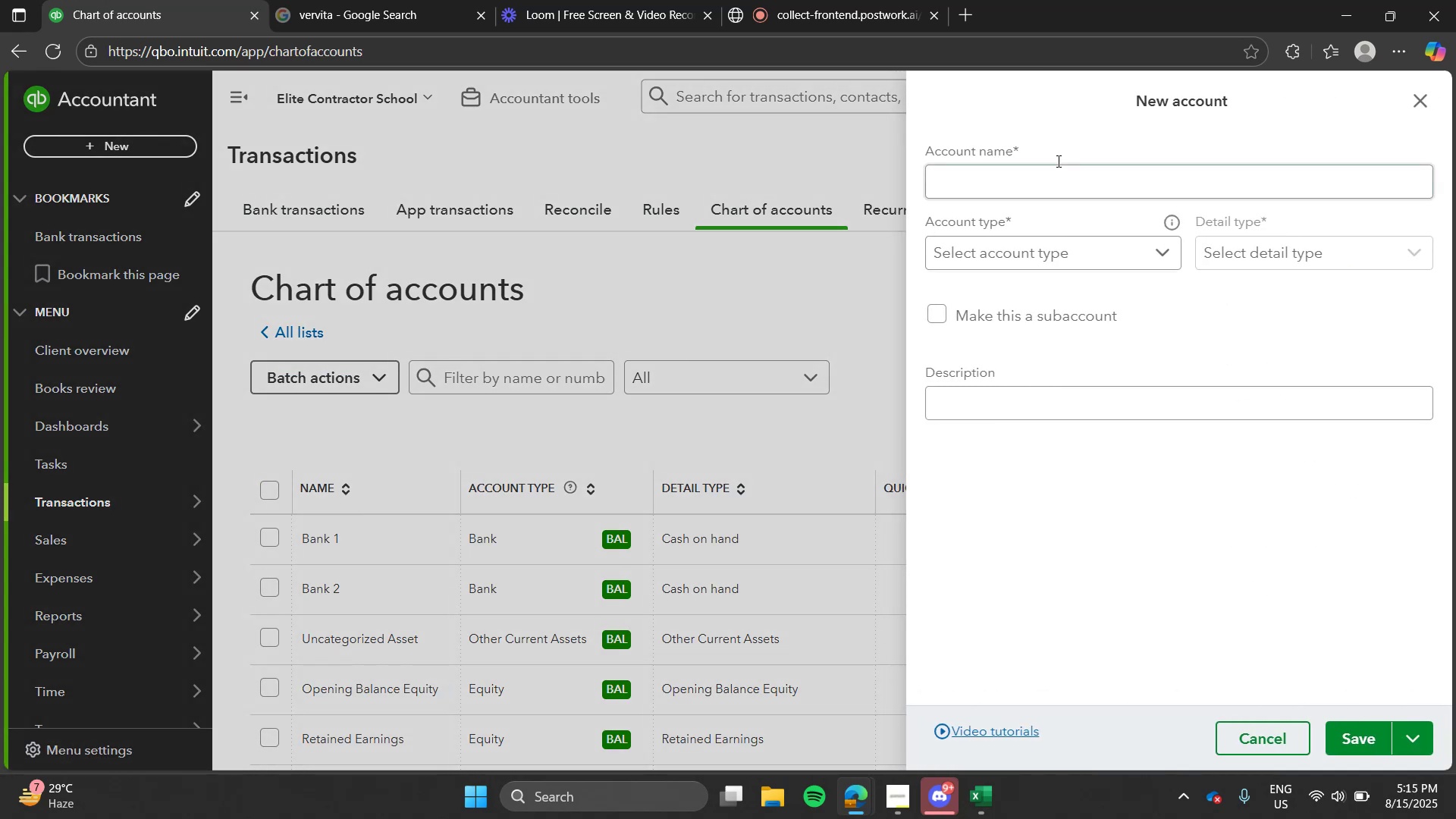 
left_click([1049, 170])
 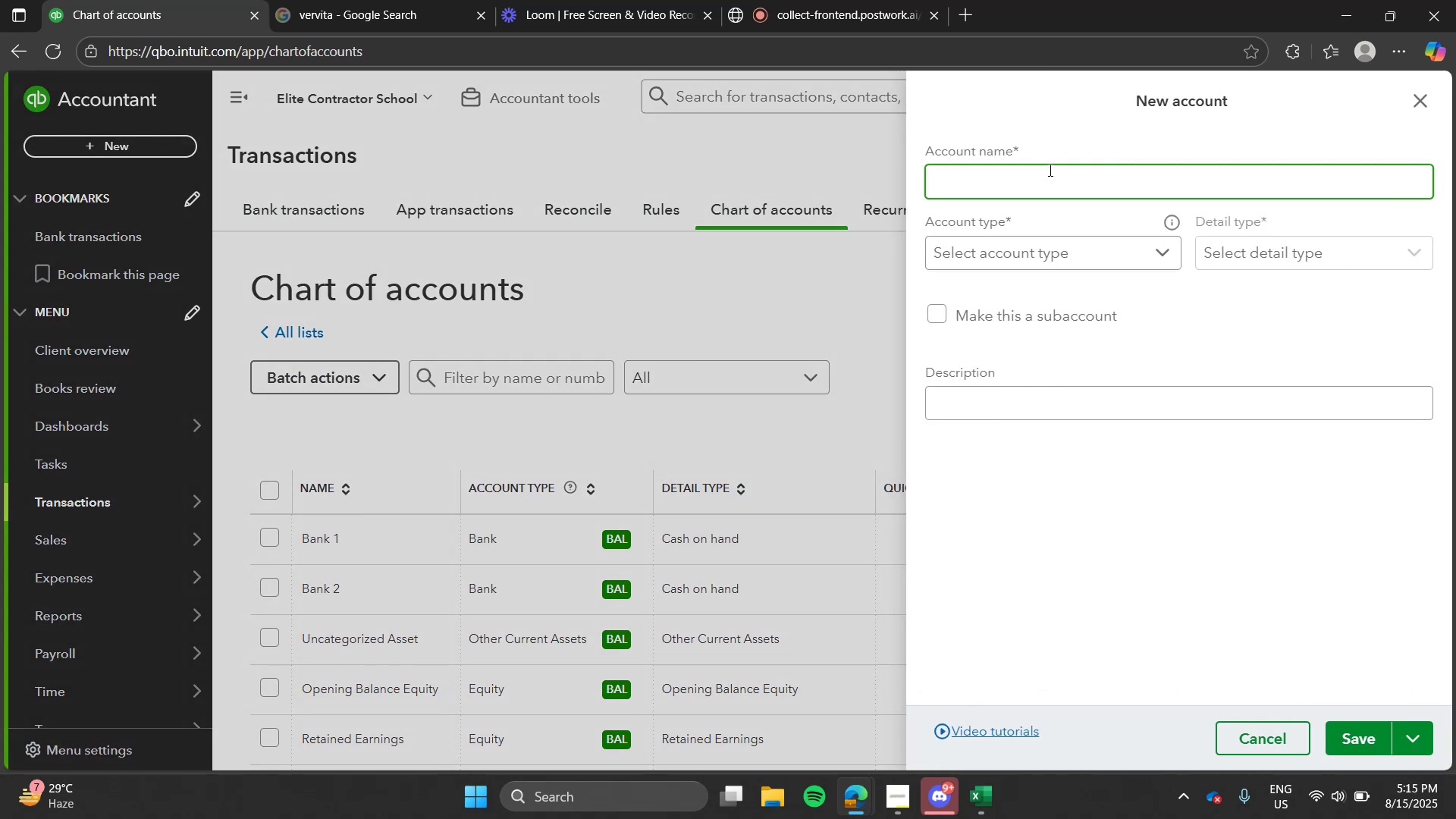 
type(Bank 1)
key(Backspace)
key(Backspace)
type( 3)
 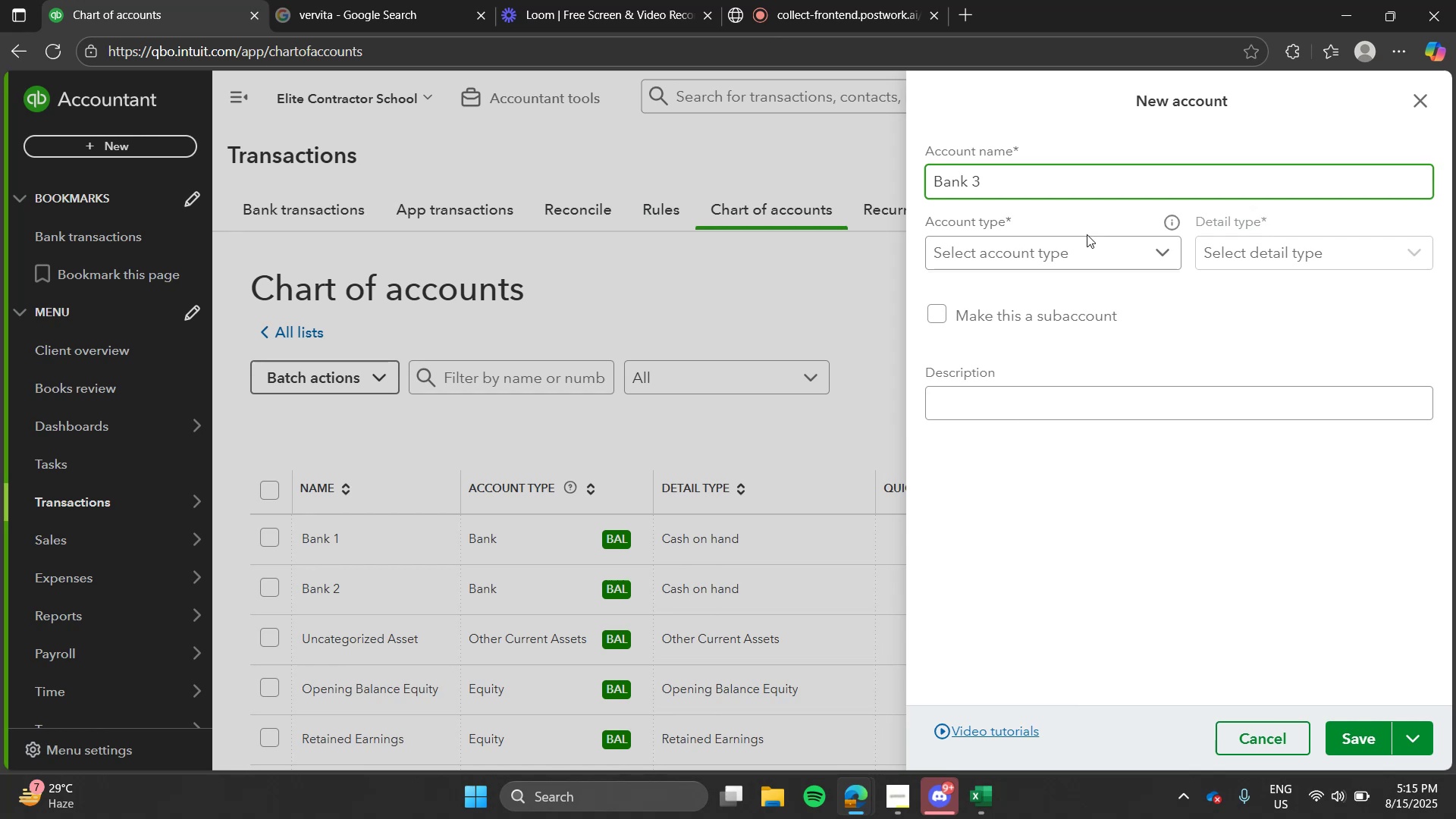 
left_click([1128, 259])
 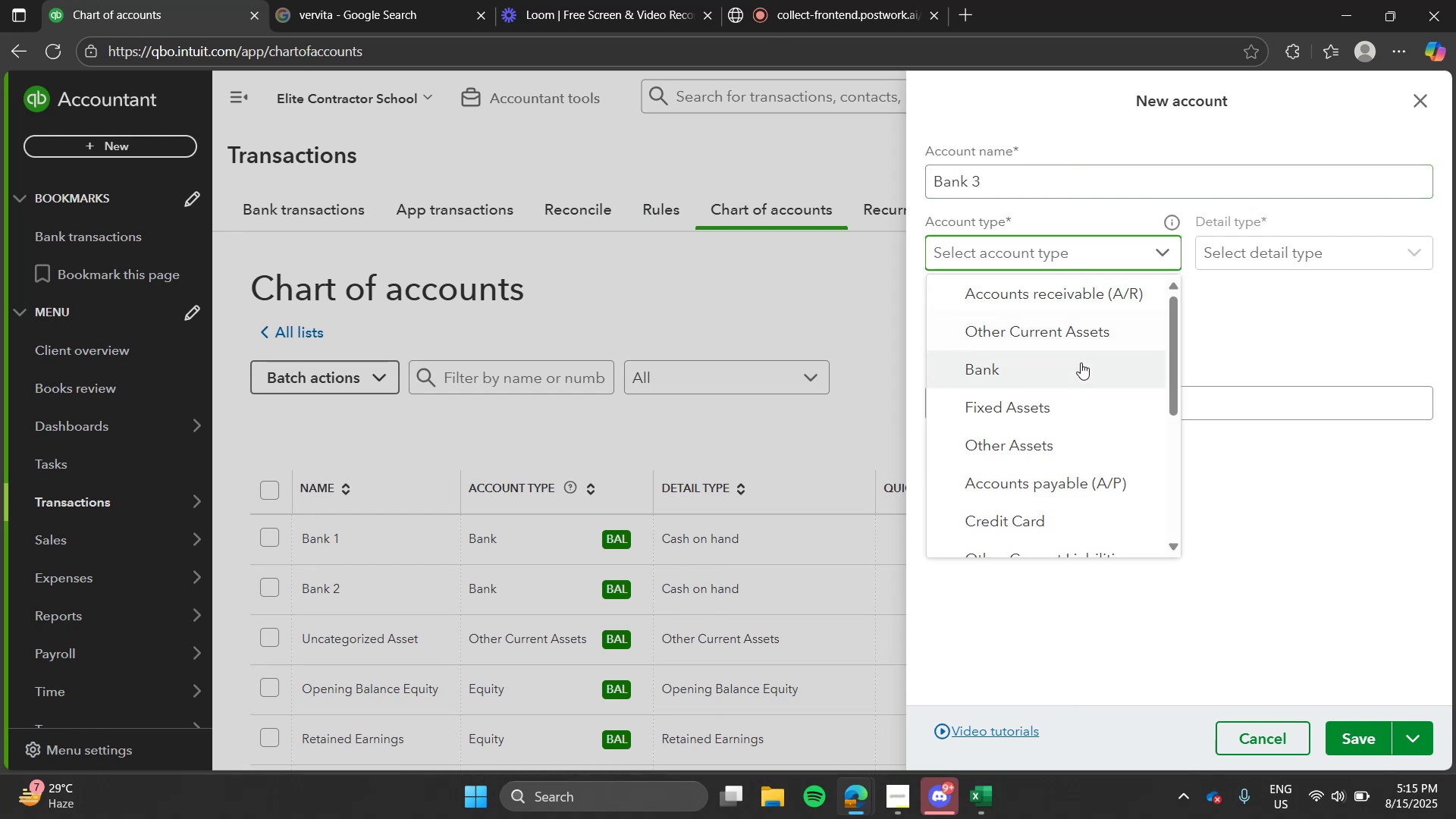 
left_click([1081, 362])
 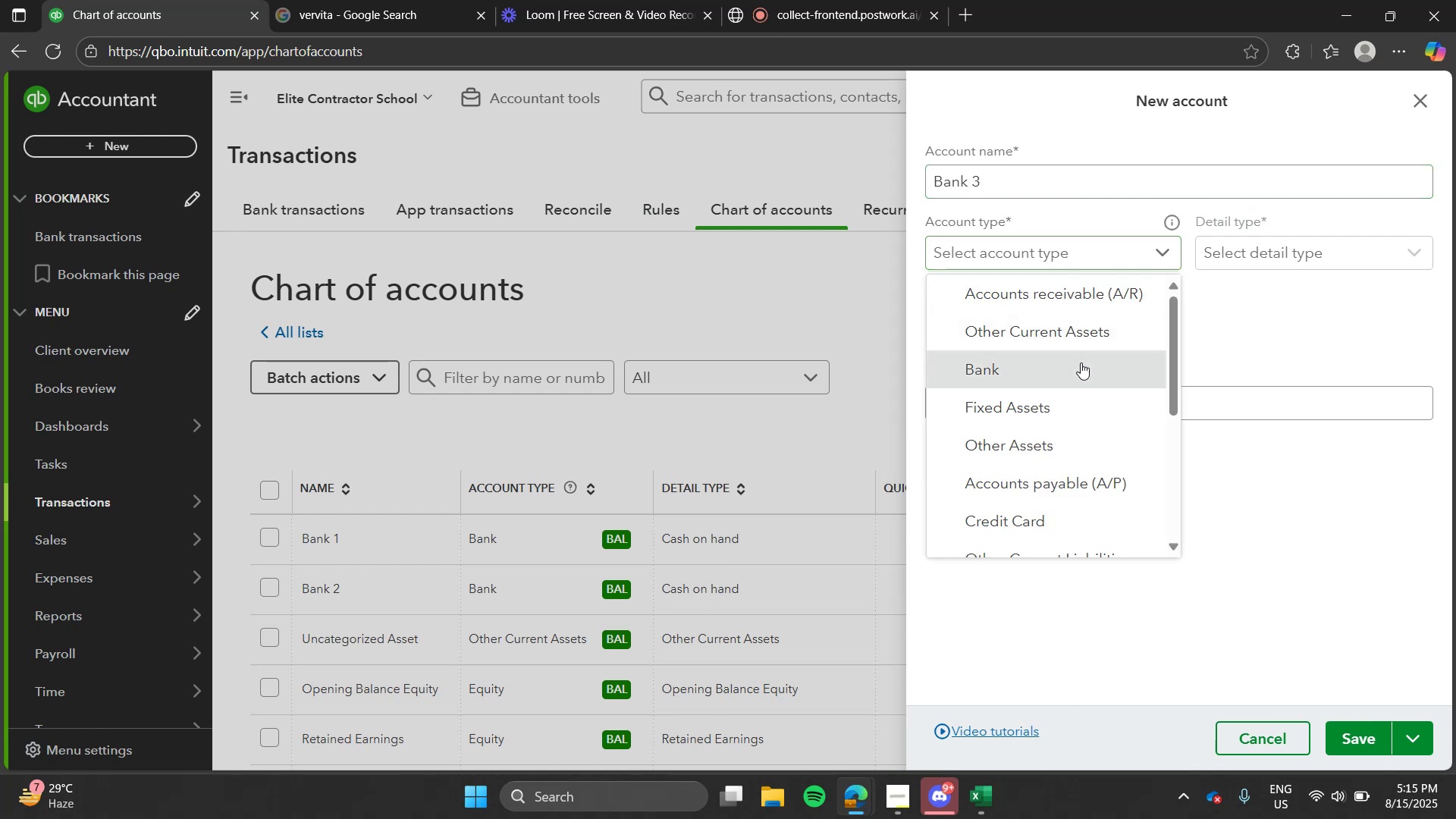 
key(Alt+Tab)
 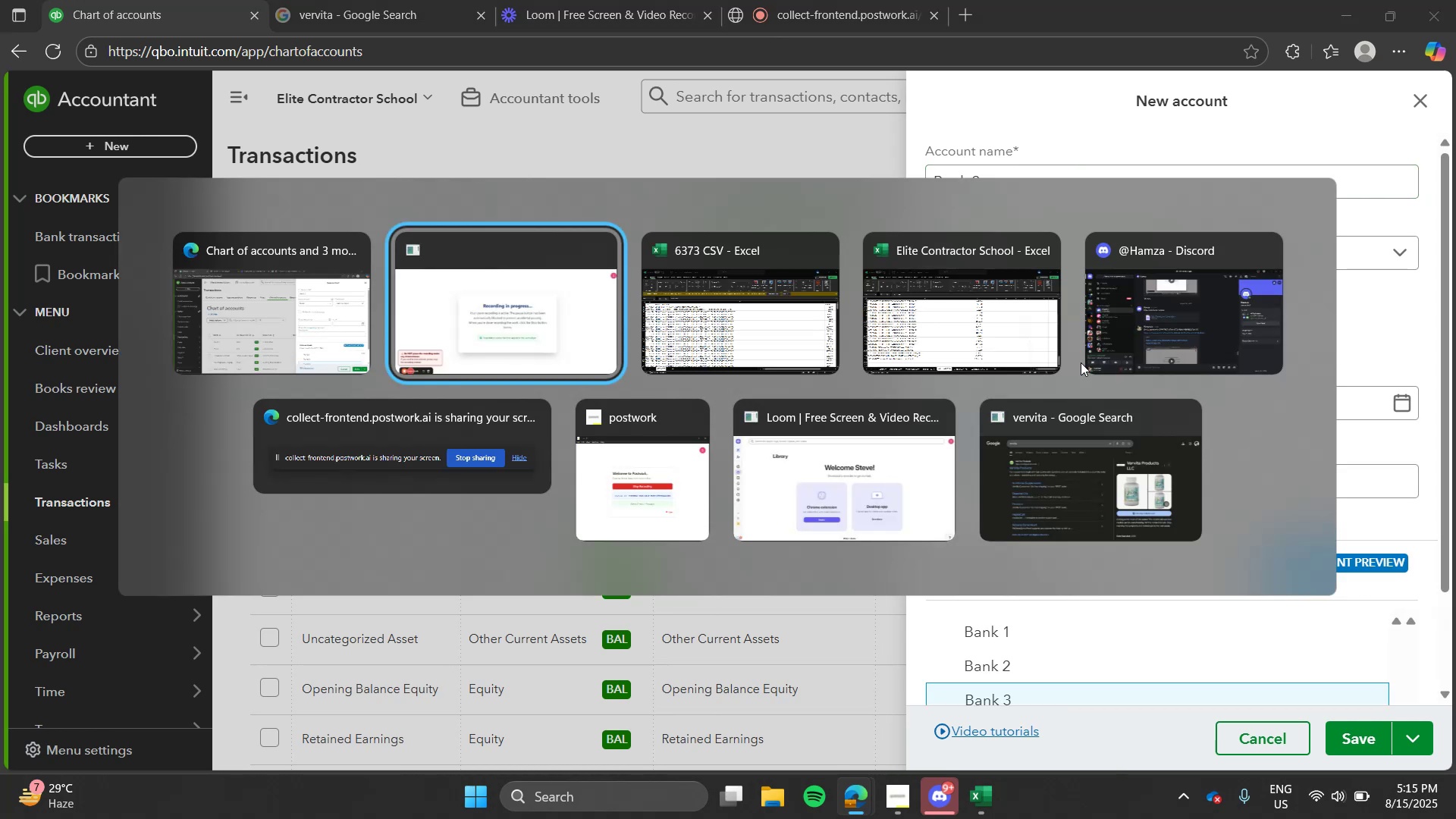 
key(Alt+Tab)
 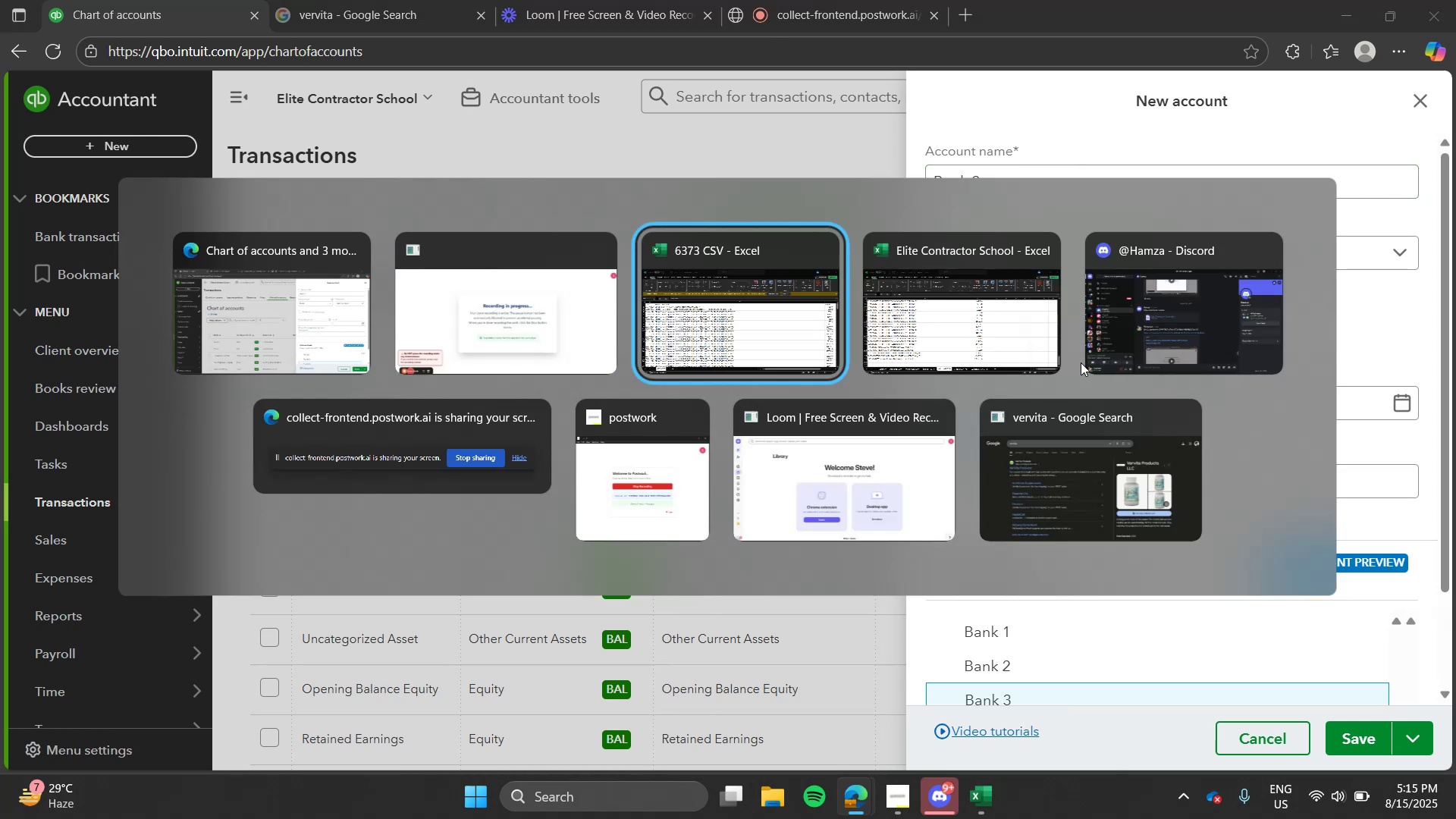 
key(Alt+Tab)
 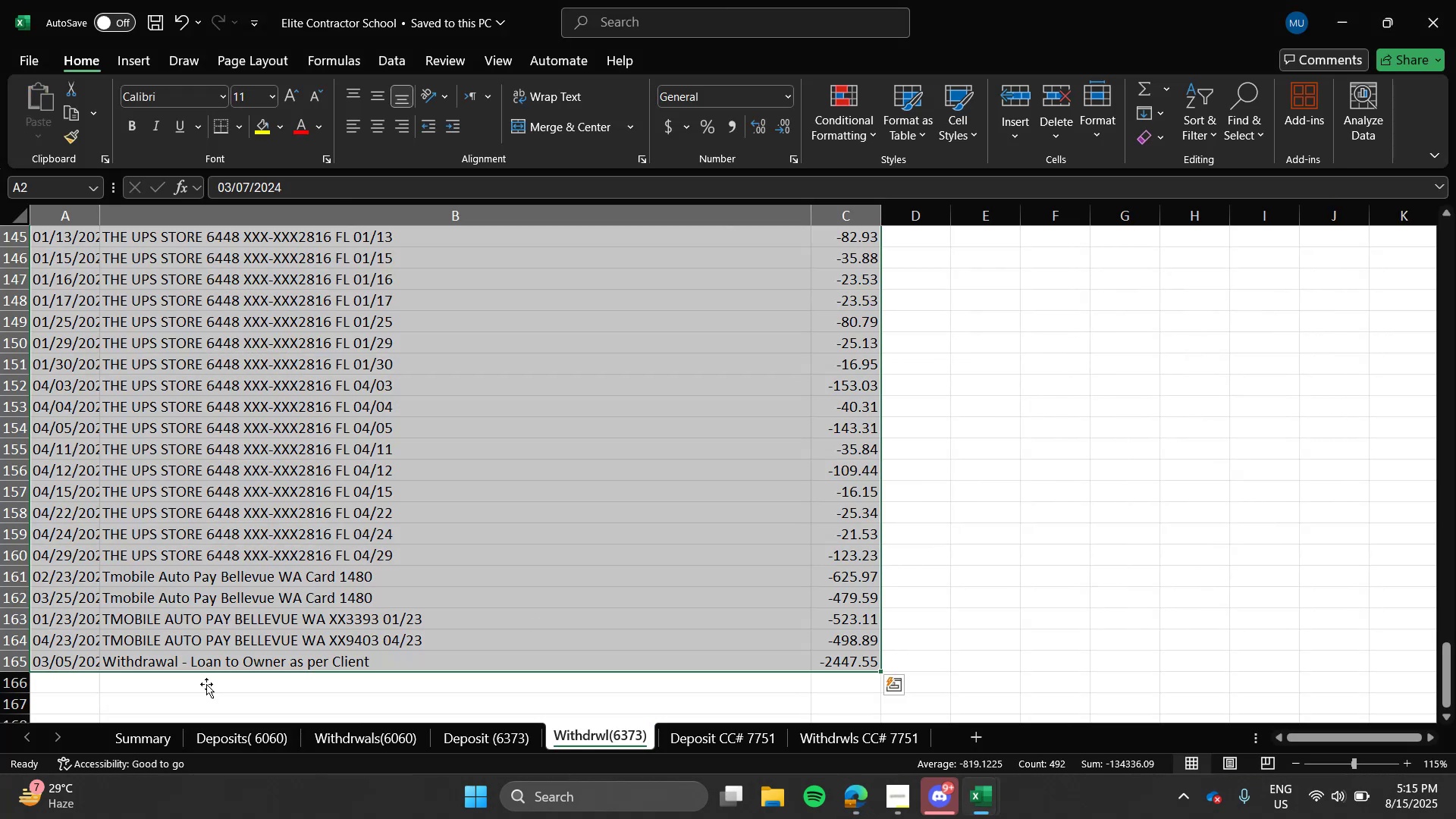 
left_click([168, 739])
 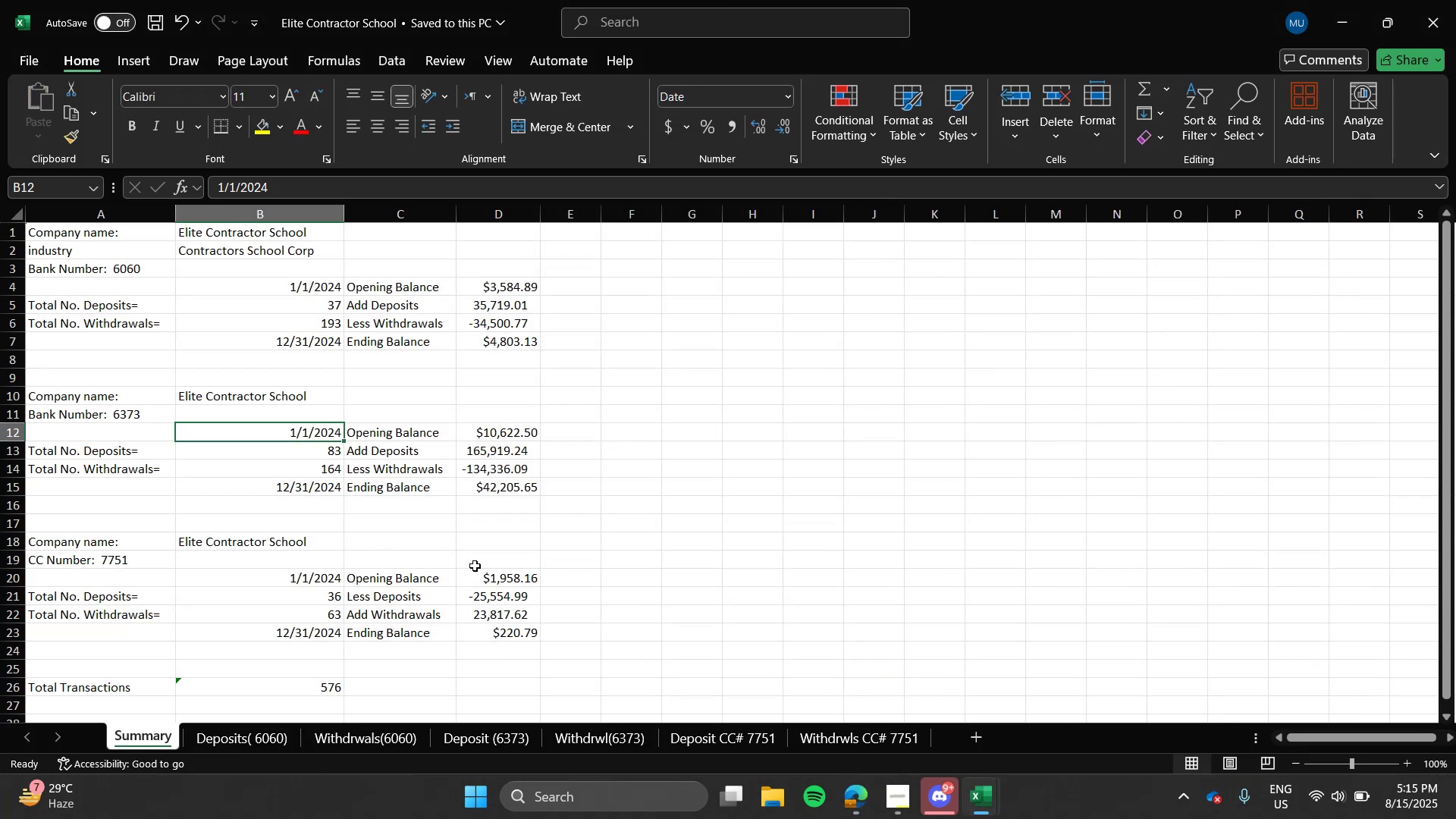 
left_click([486, 576])
 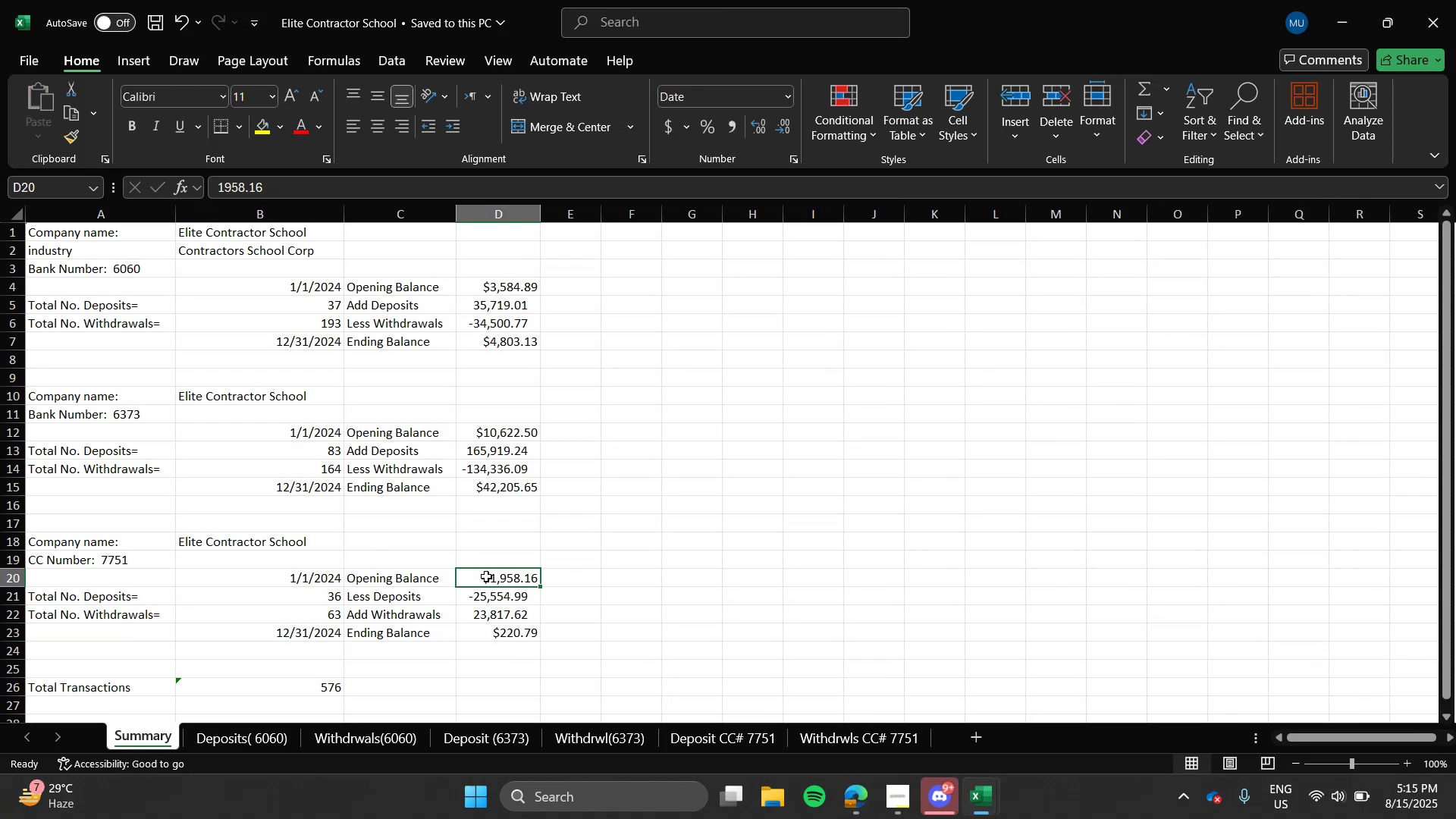 
hold_key(key=ControlLeft, duration=1.52)
 